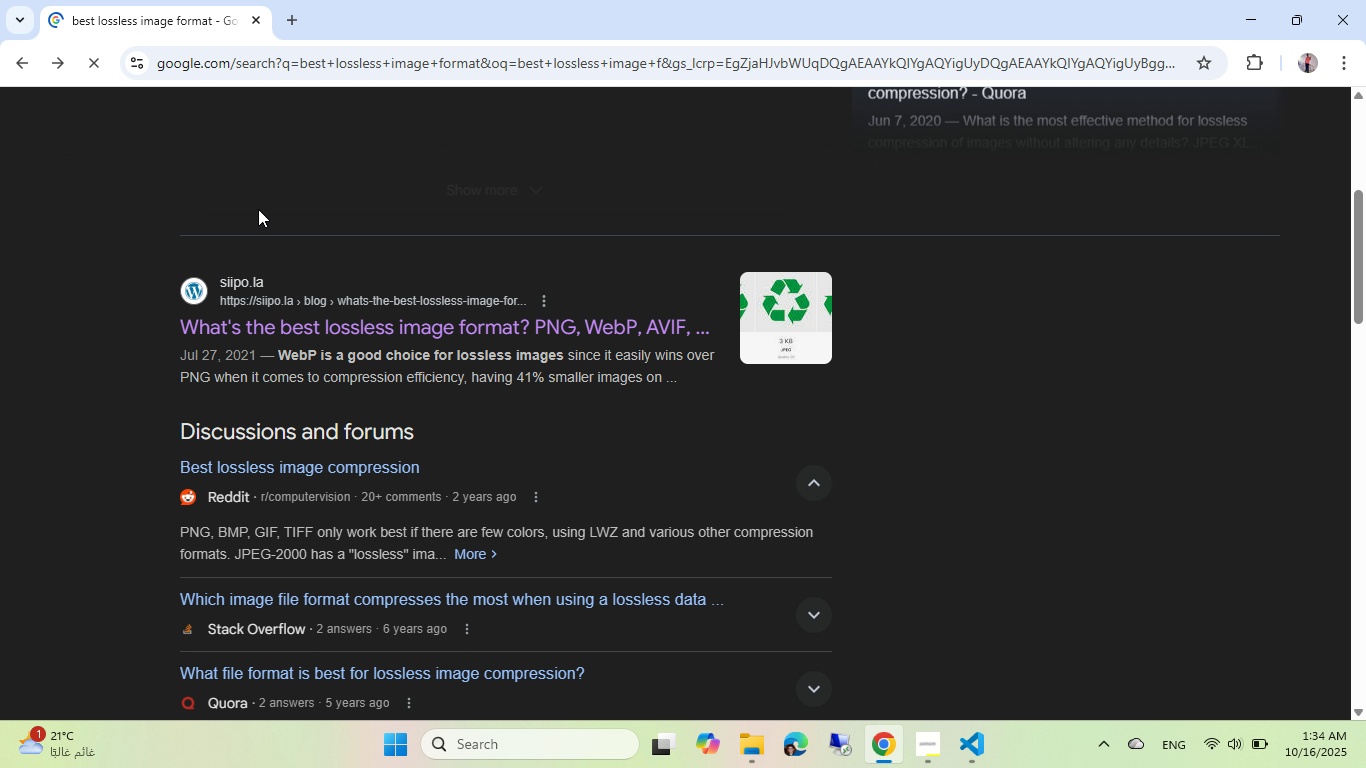 
scroll: coordinate [370, 336], scroll_direction: down, amount: 7.0
 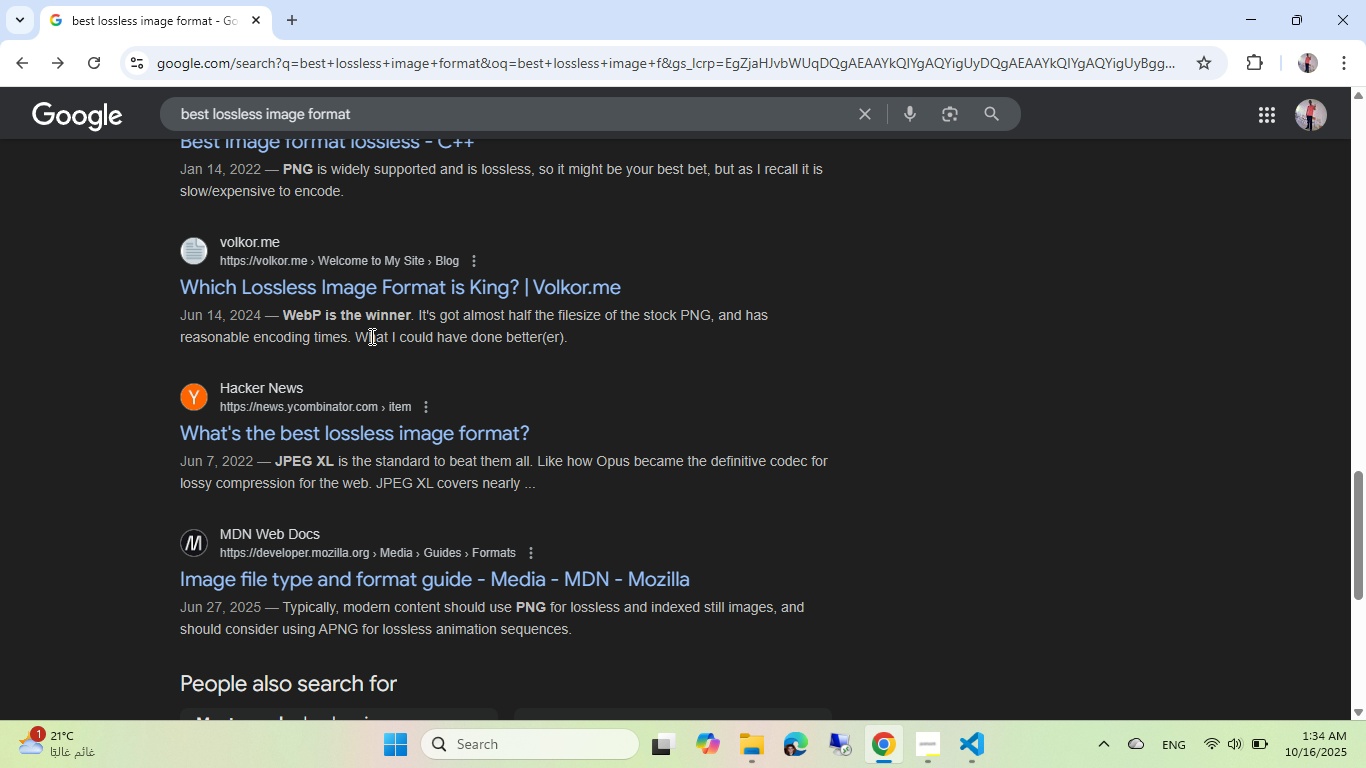 
left_click([388, 272])
 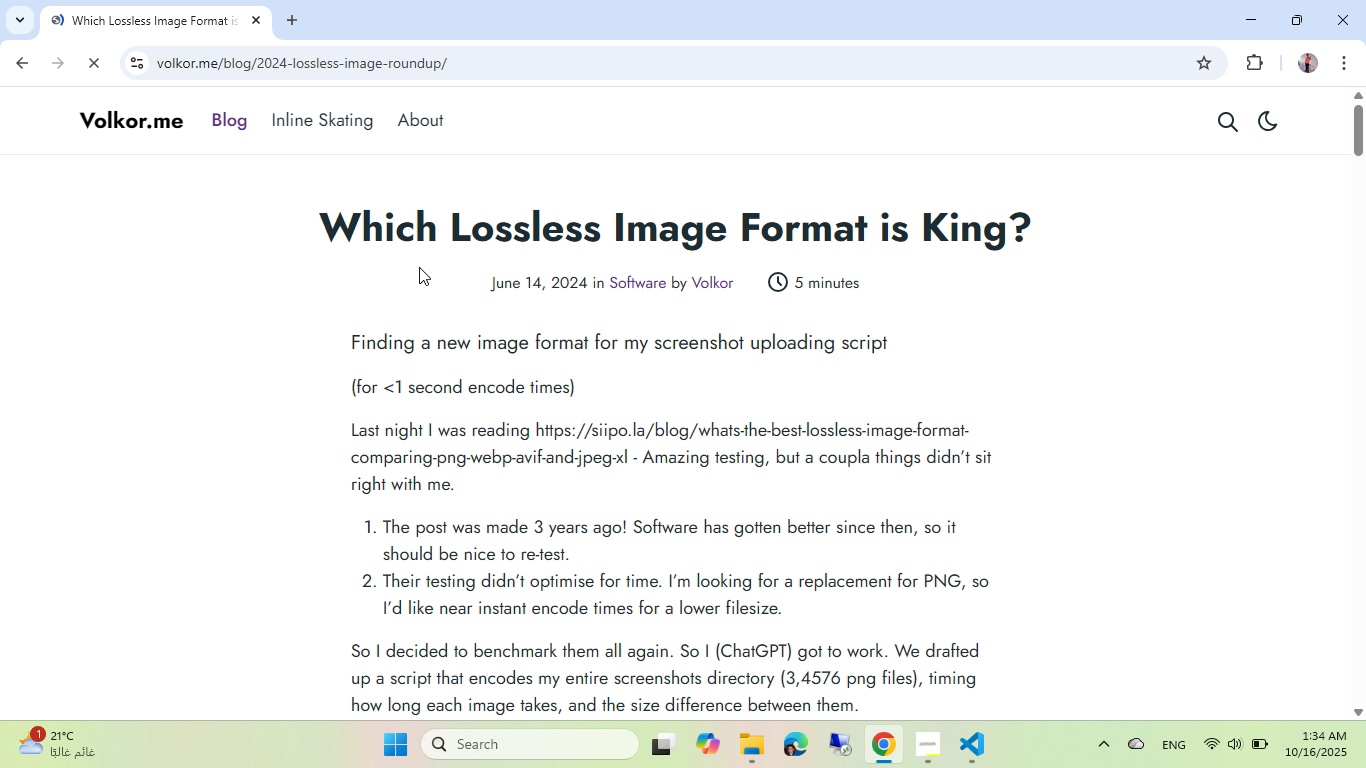 
scroll: coordinate [424, 266], scroll_direction: down, amount: 3.0
 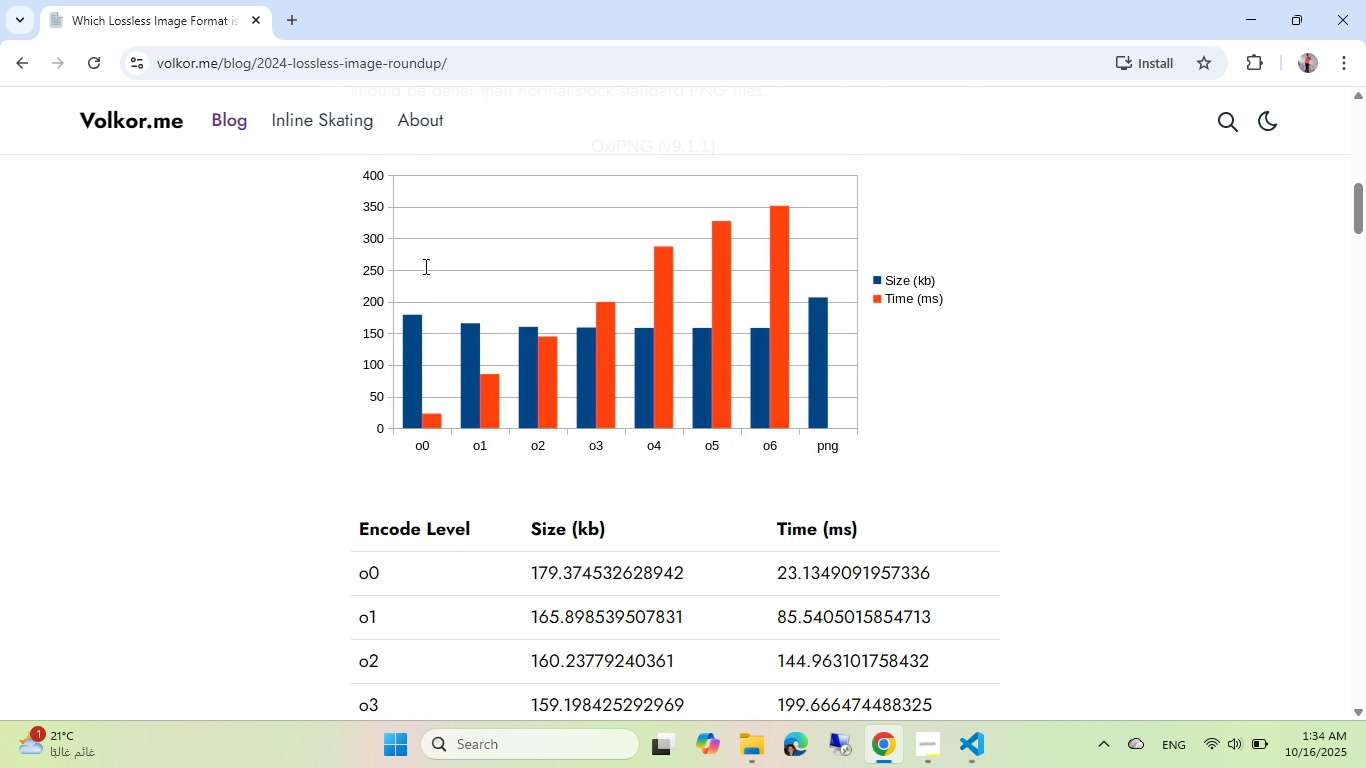 
scroll: coordinate [424, 266], scroll_direction: up, amount: 2.0
 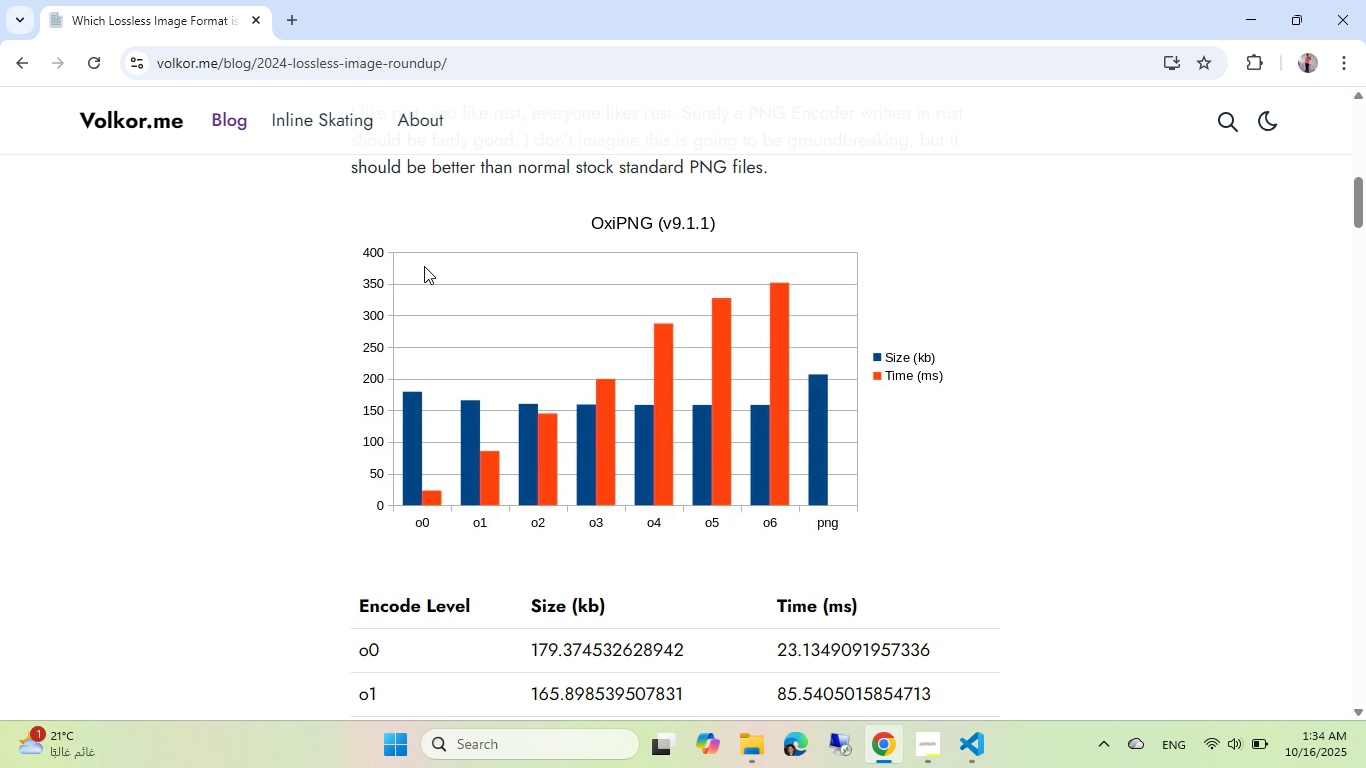 
scroll: coordinate [448, 287], scroll_direction: down, amount: 8.0
 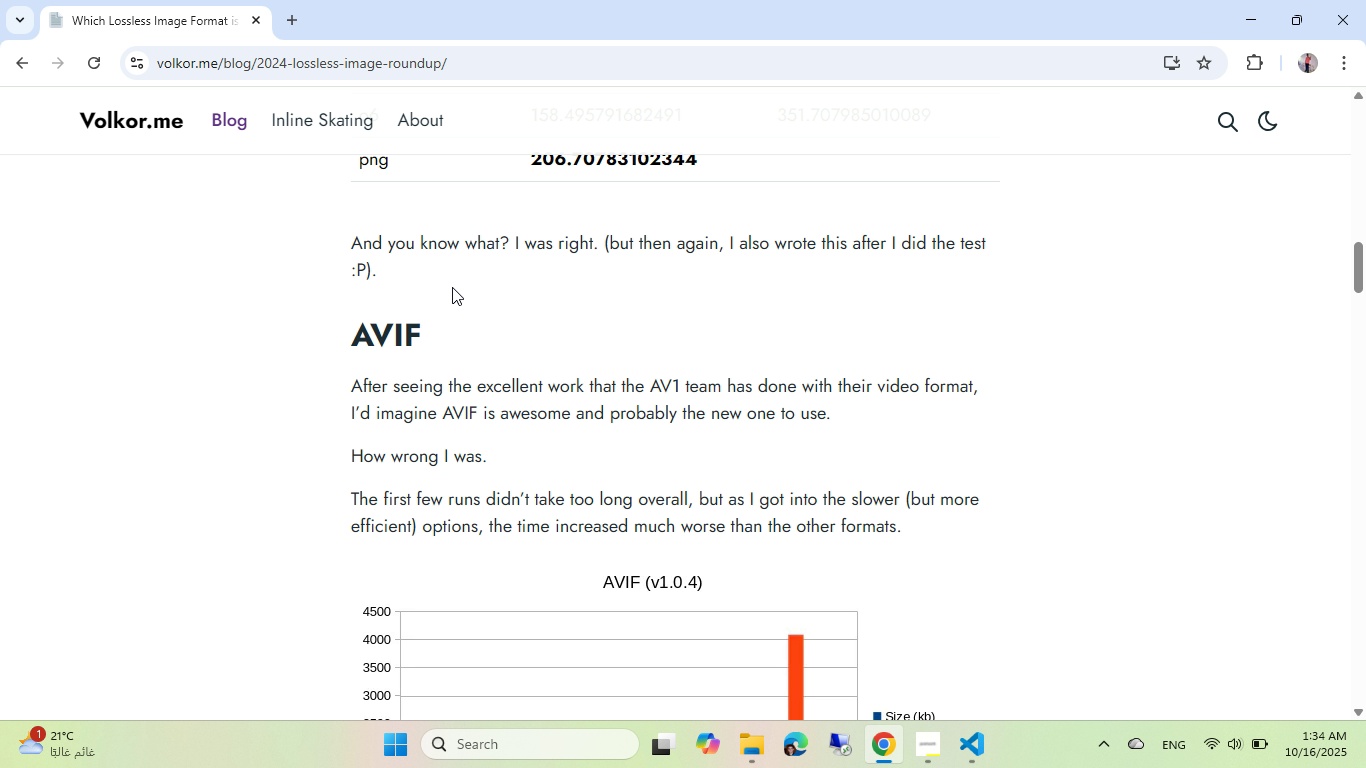 
wait(7.64)
 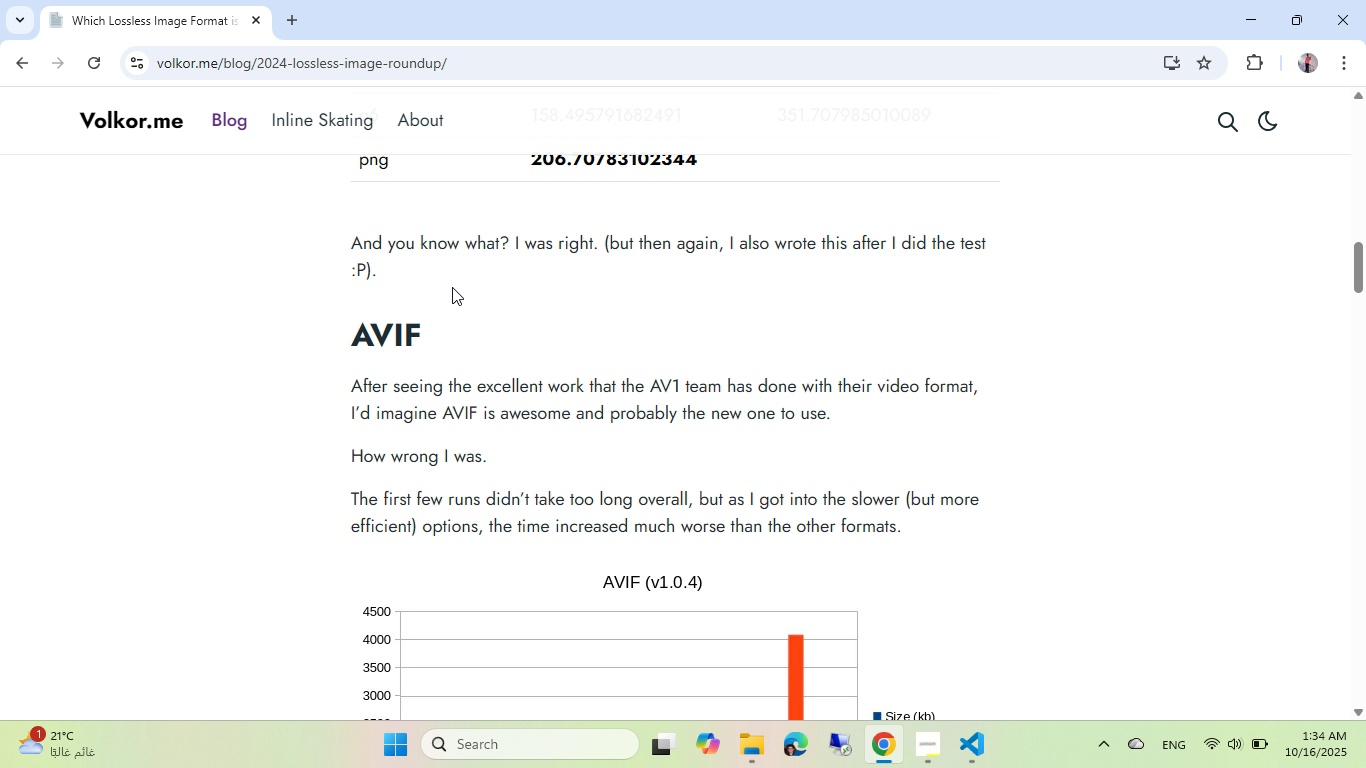 
scroll: coordinate [452, 287], scroll_direction: down, amount: 2.0
 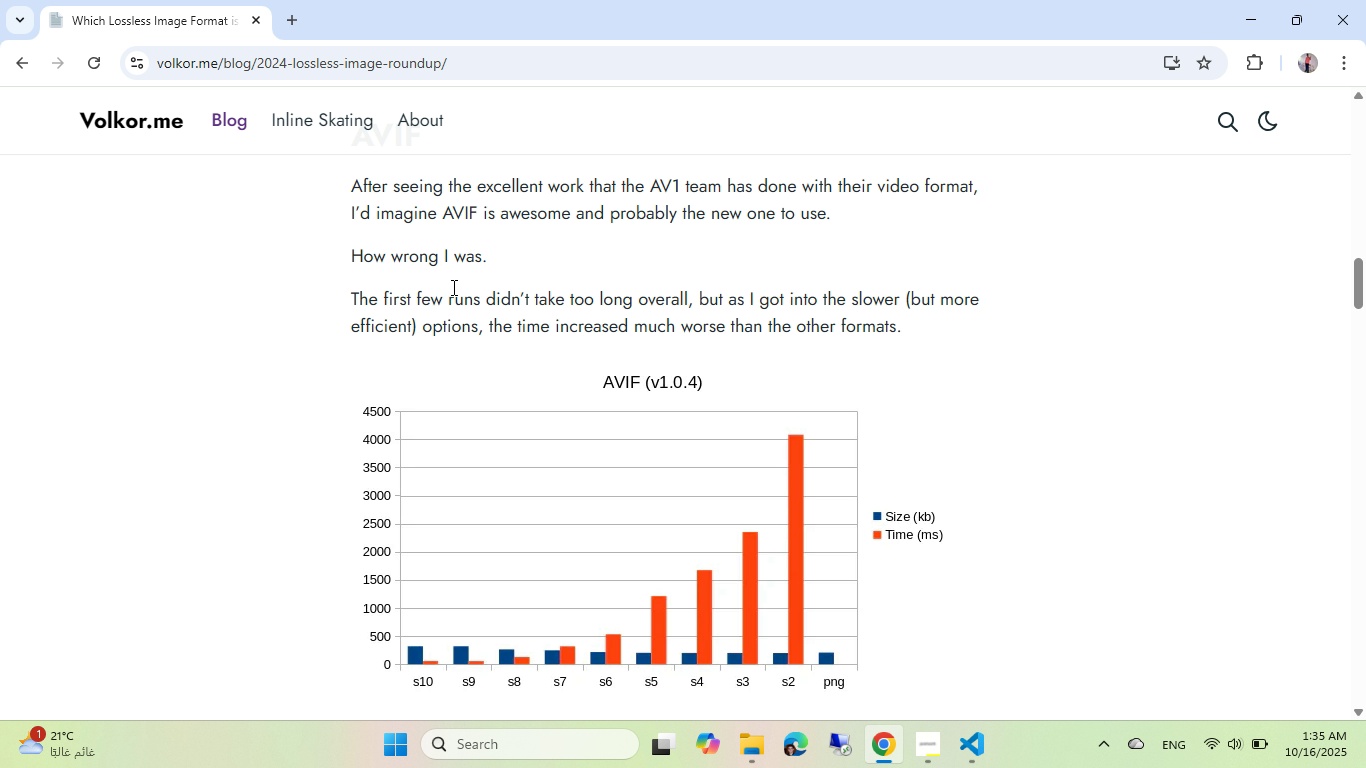 
wait(13.19)
 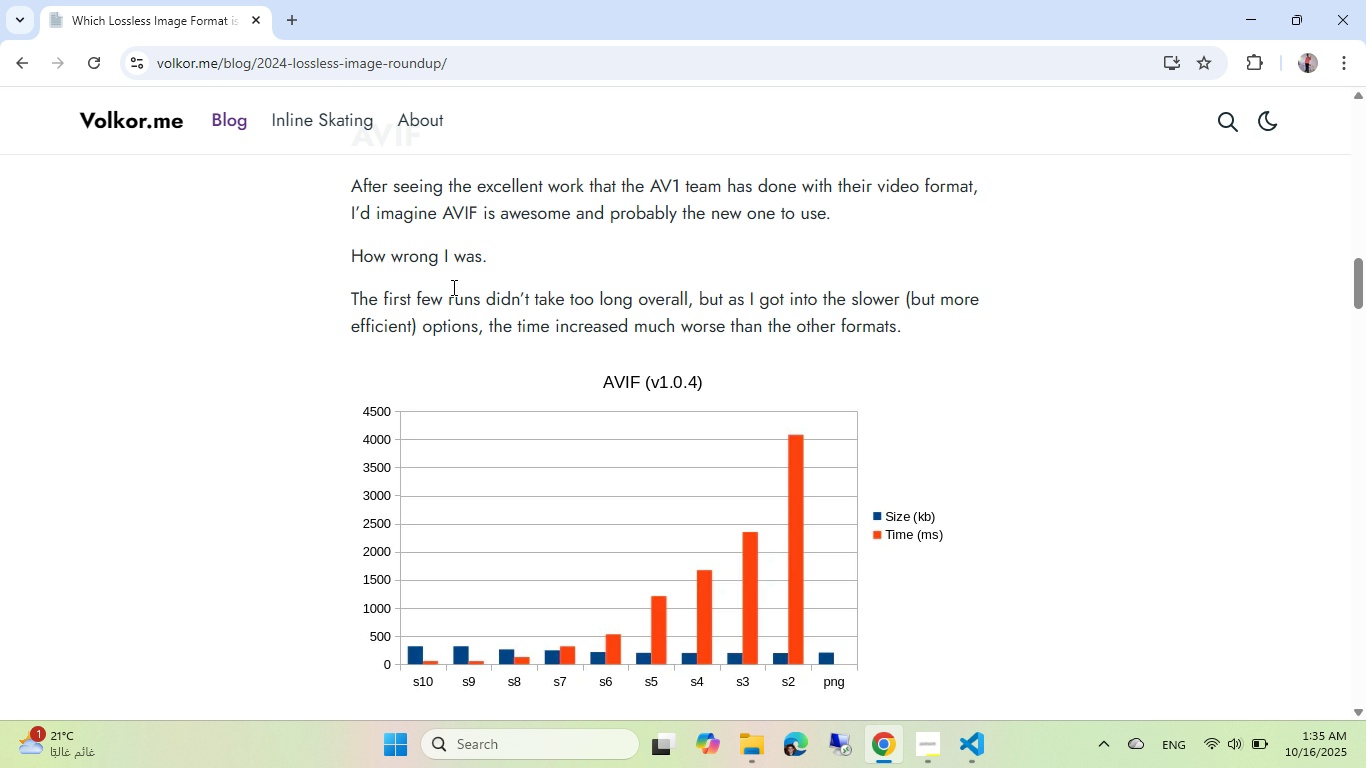 
scroll: coordinate [452, 287], scroll_direction: down, amount: 6.0
 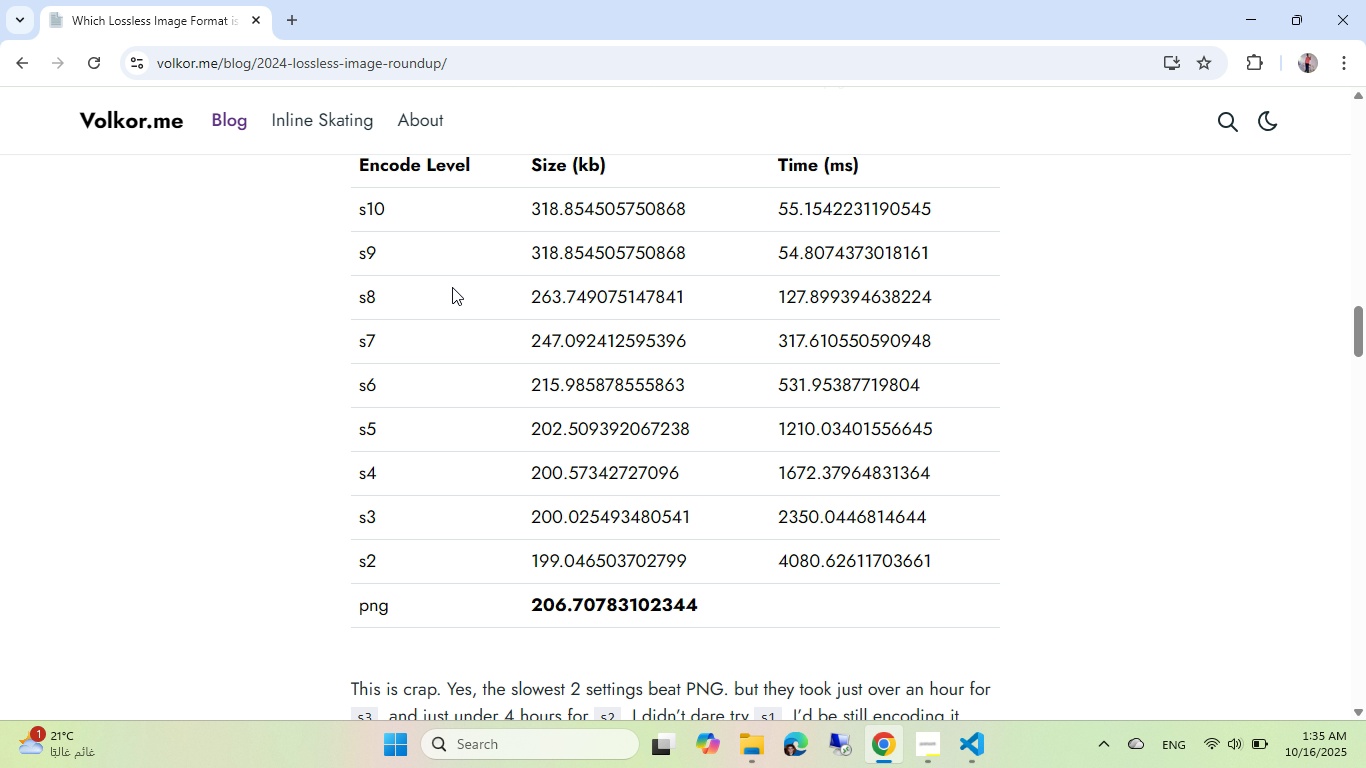 
scroll: coordinate [452, 287], scroll_direction: up, amount: 1.0
 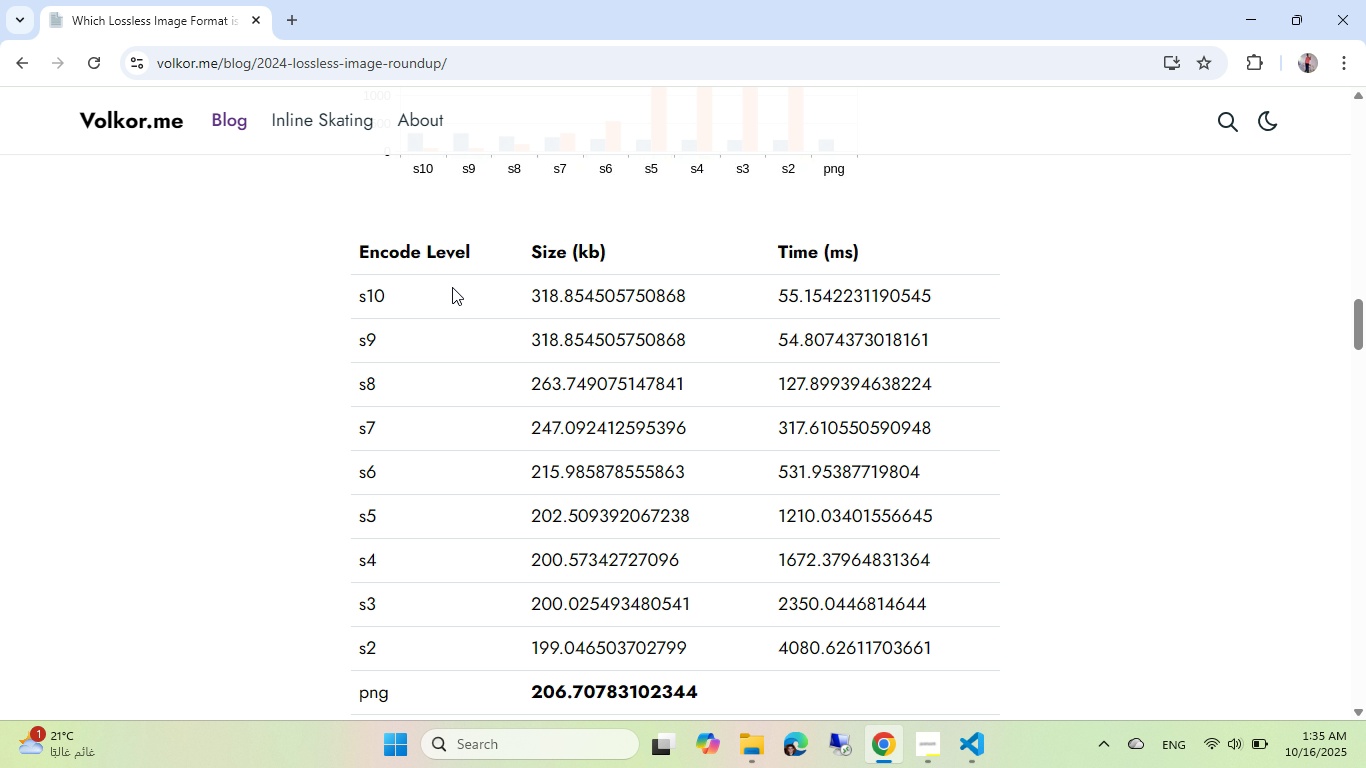 
scroll: coordinate [452, 287], scroll_direction: down, amount: 5.0
 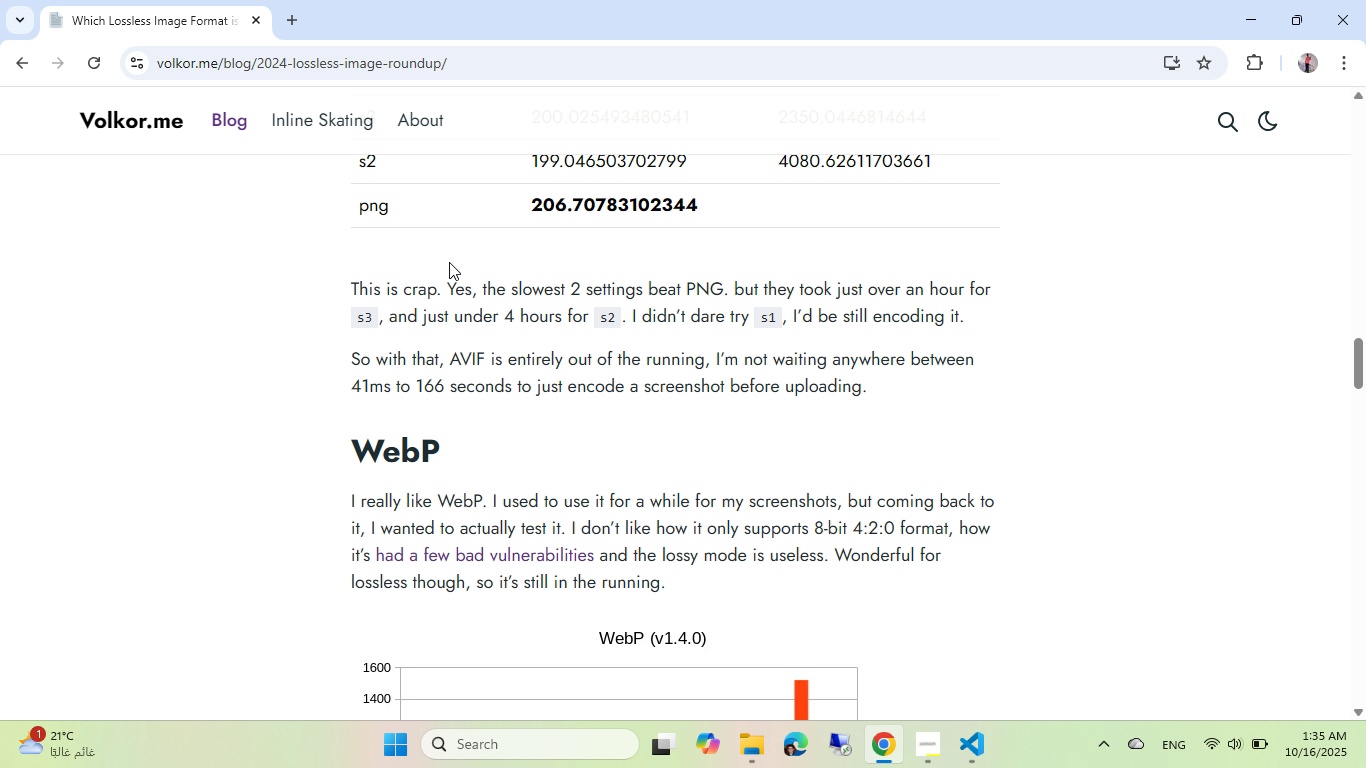 
wait(20.32)
 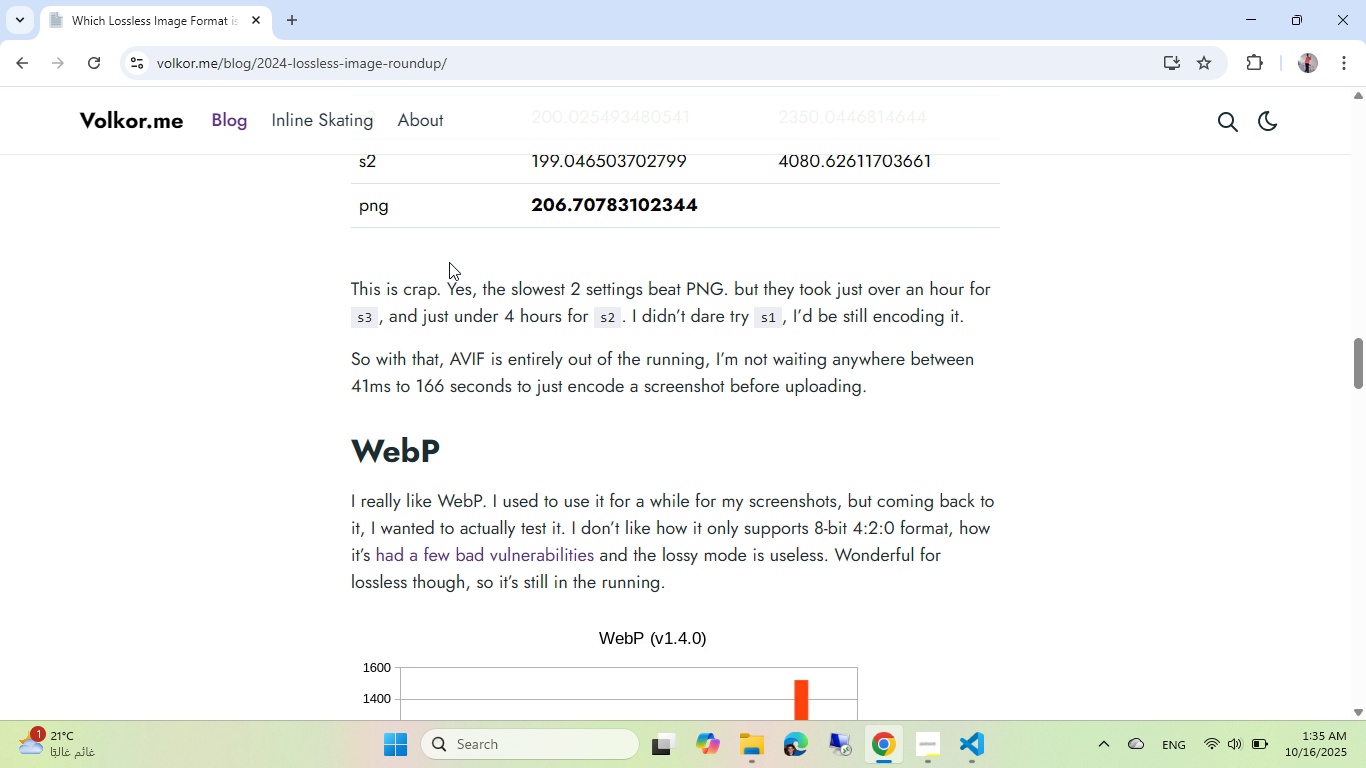 
scroll: coordinate [449, 262], scroll_direction: down, amount: 27.0
 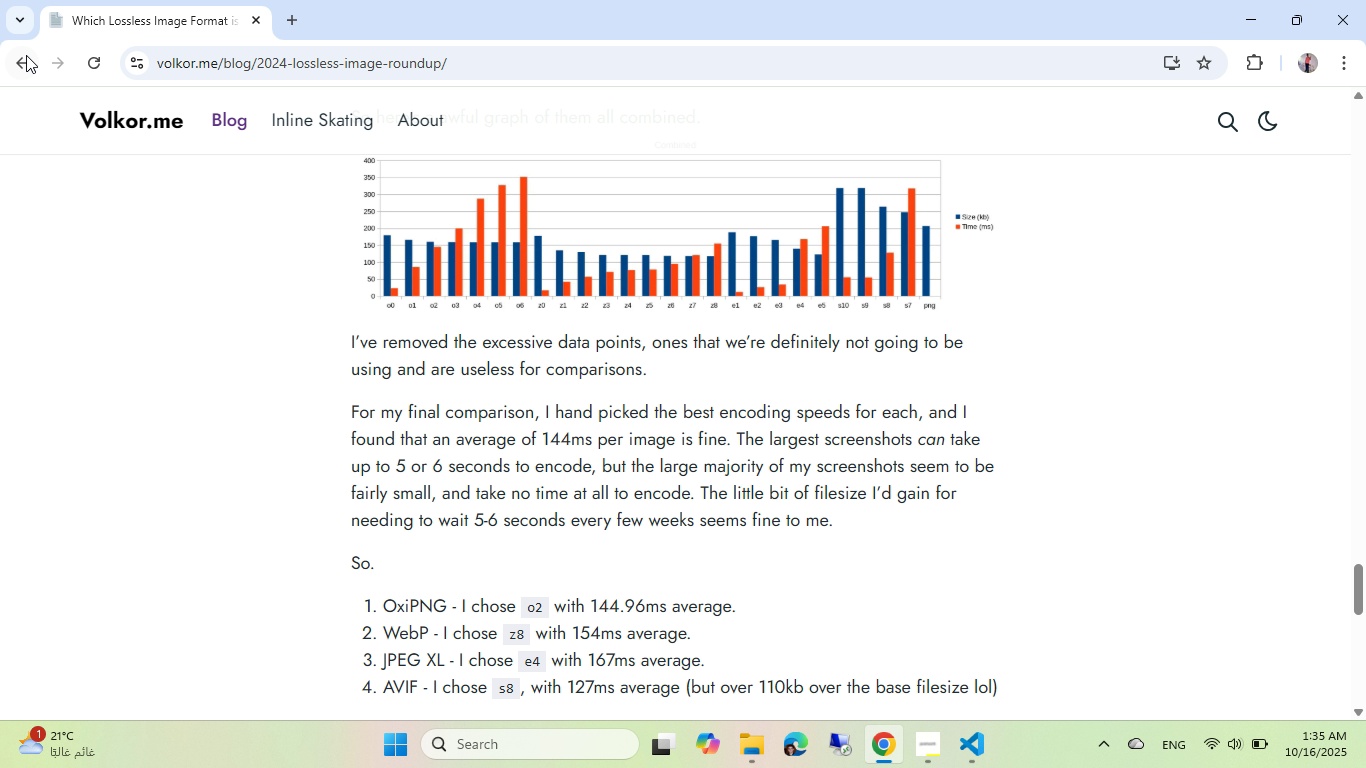 
left_click([26, 55])
 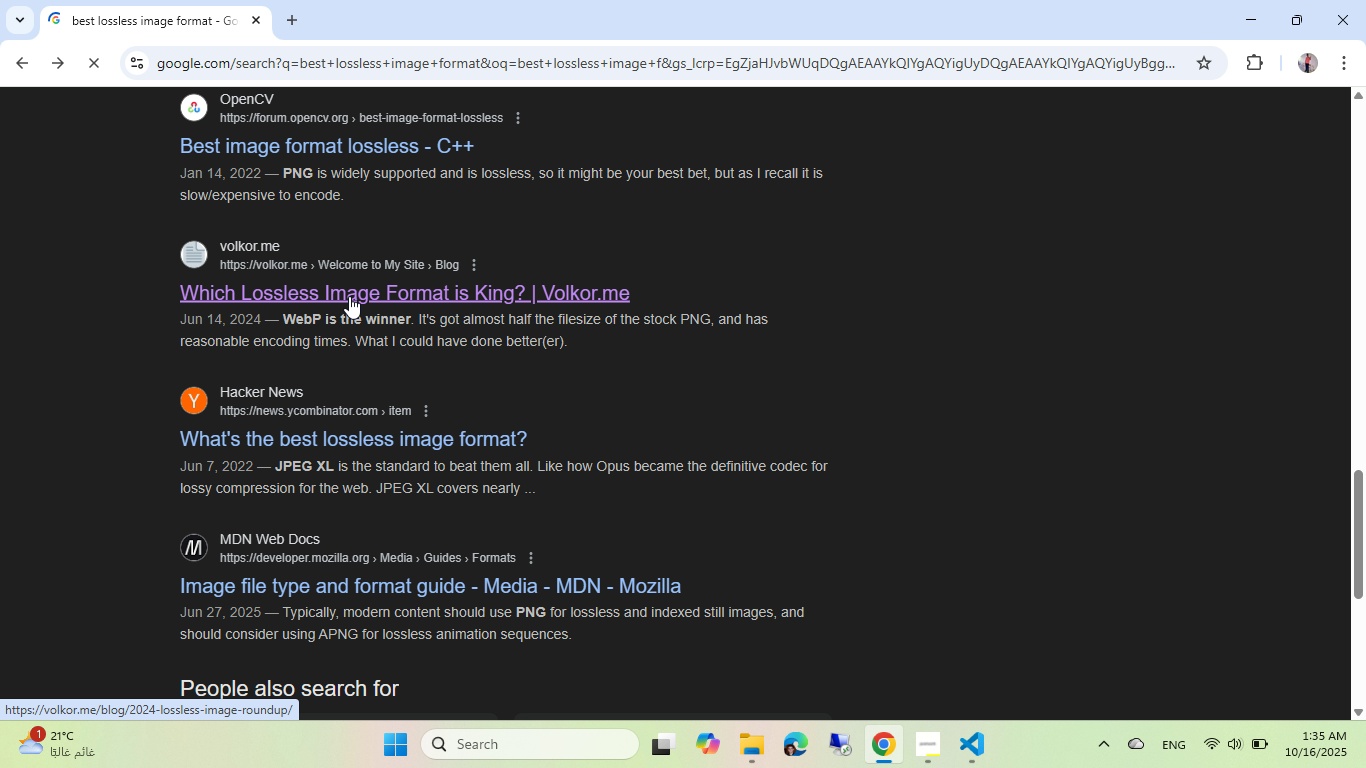 
scroll: coordinate [328, 320], scroll_direction: down, amount: 2.0
 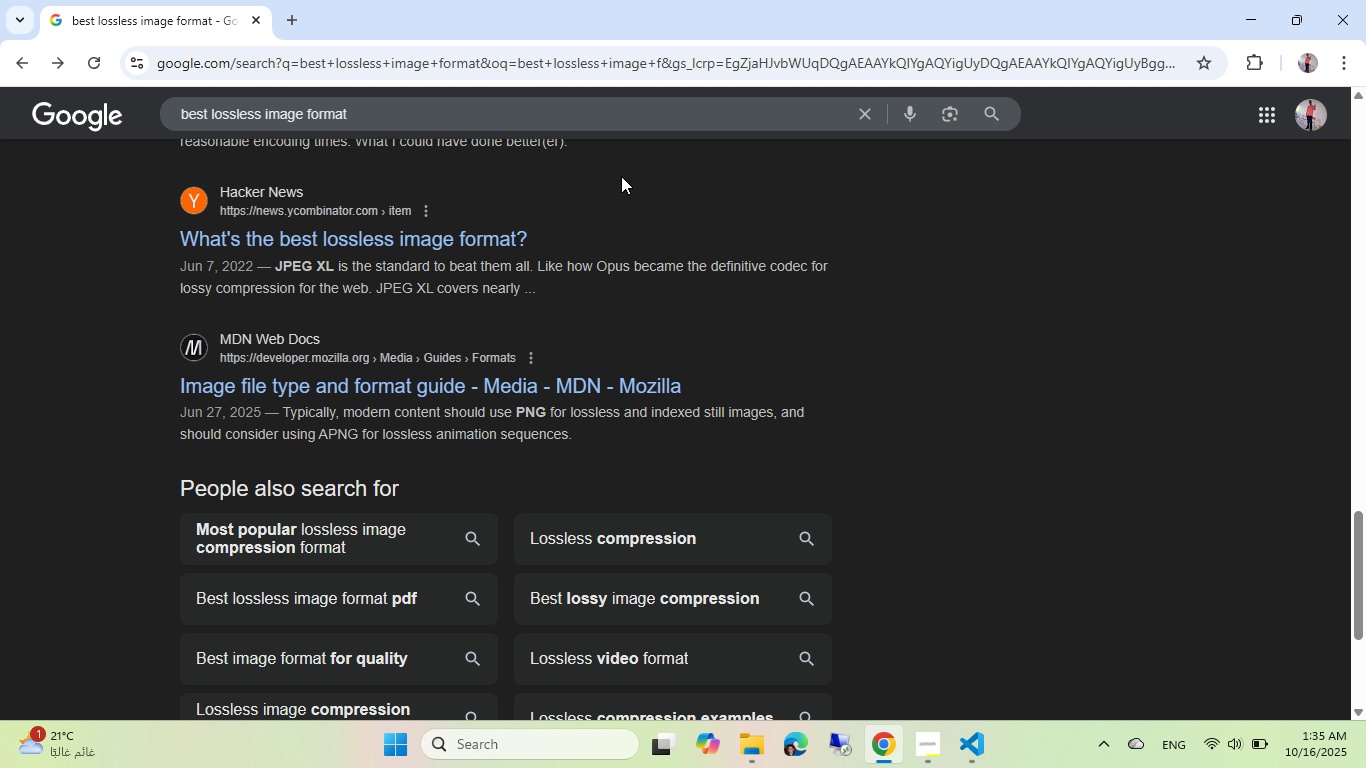 
wait(5.72)
 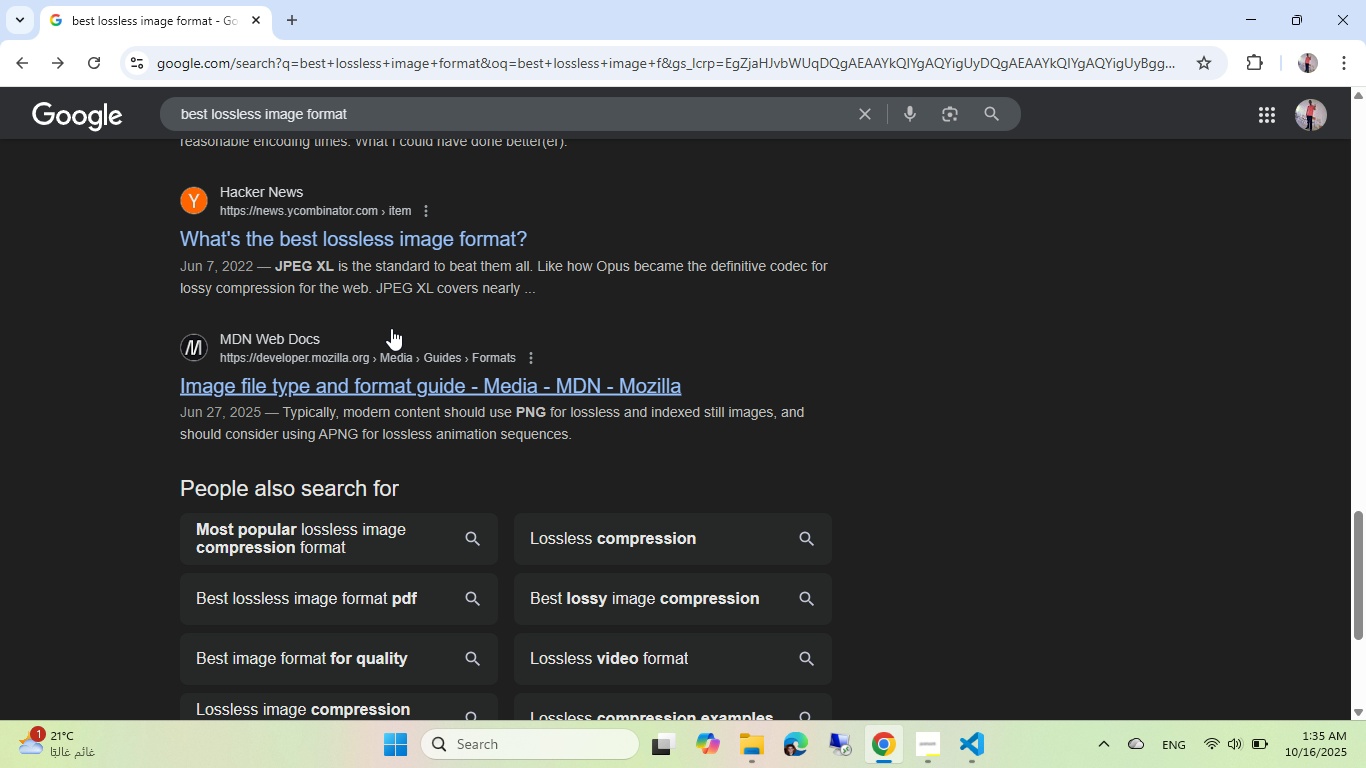 
scroll: coordinate [403, 315], scroll_direction: down, amount: 1.0
 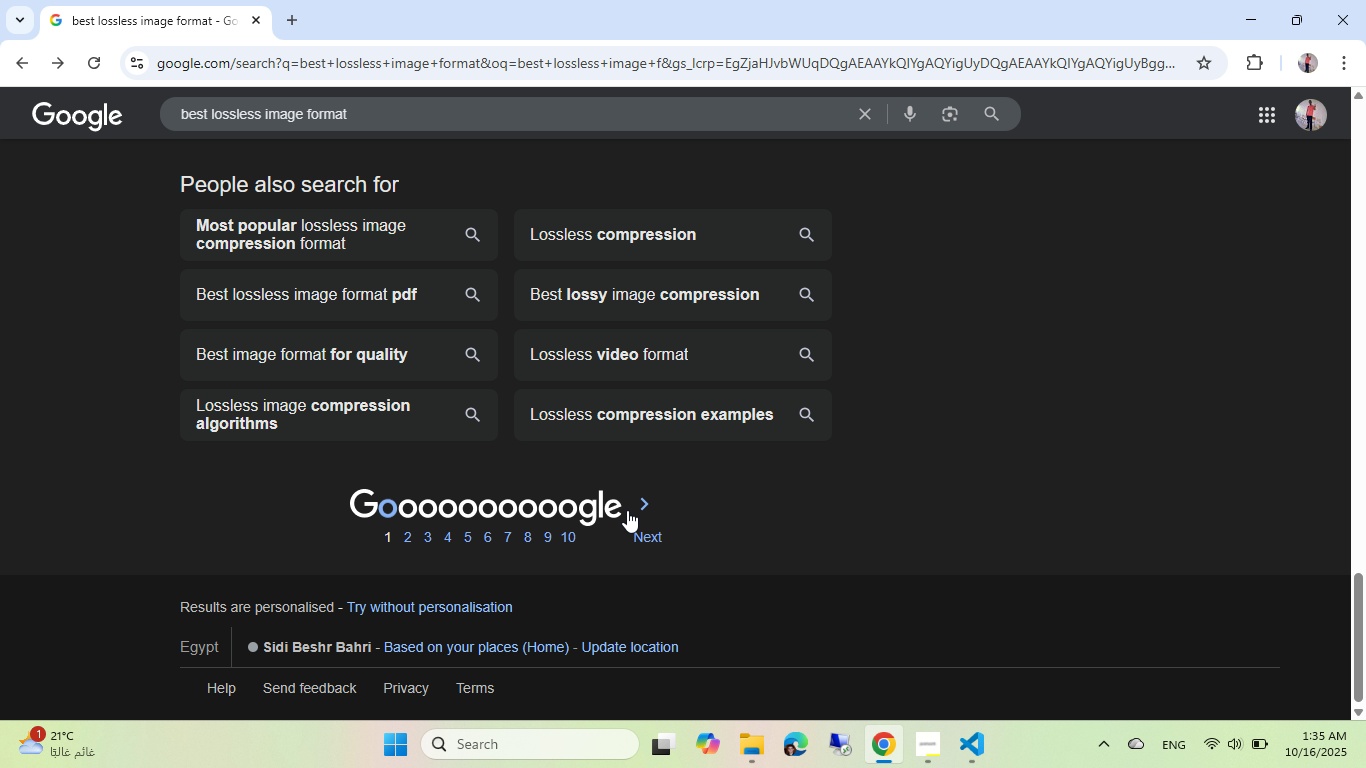 
left_click([645, 535])
 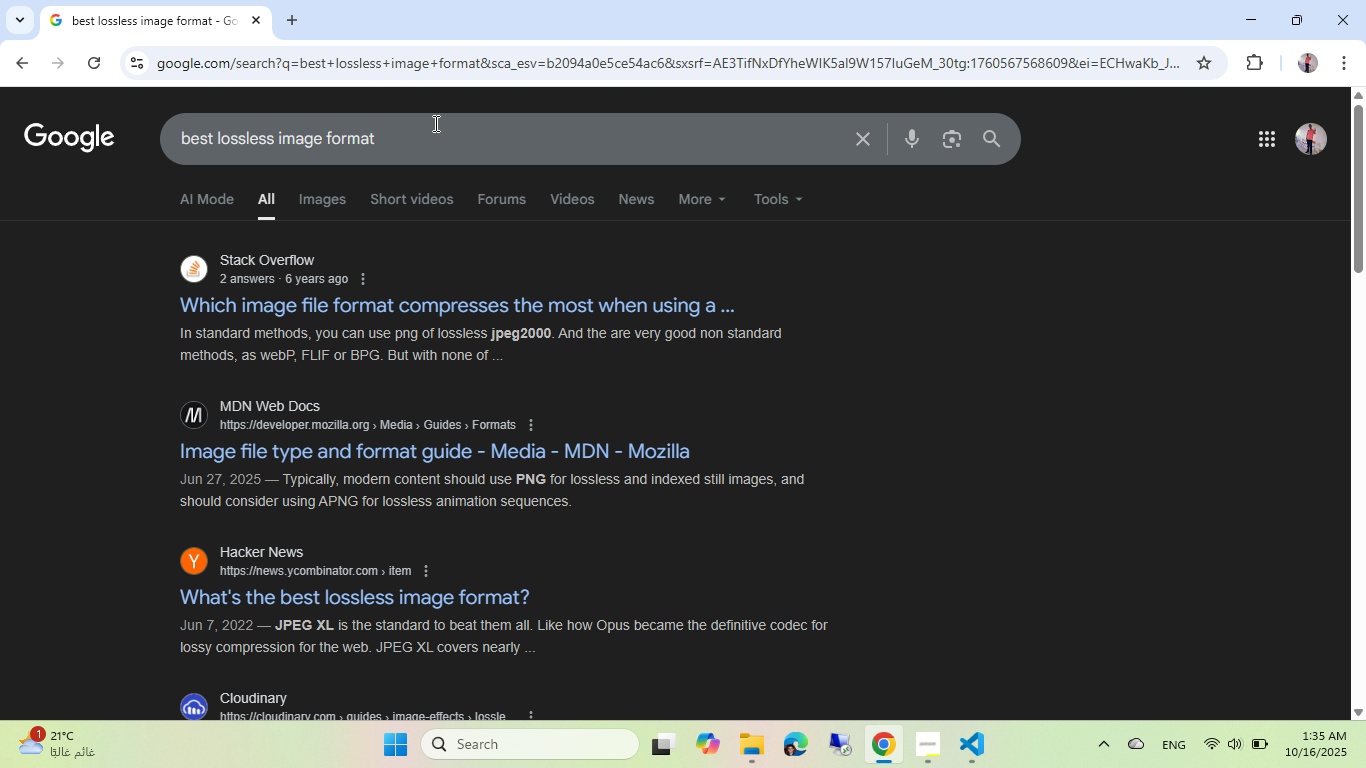 
left_click([434, 123])
 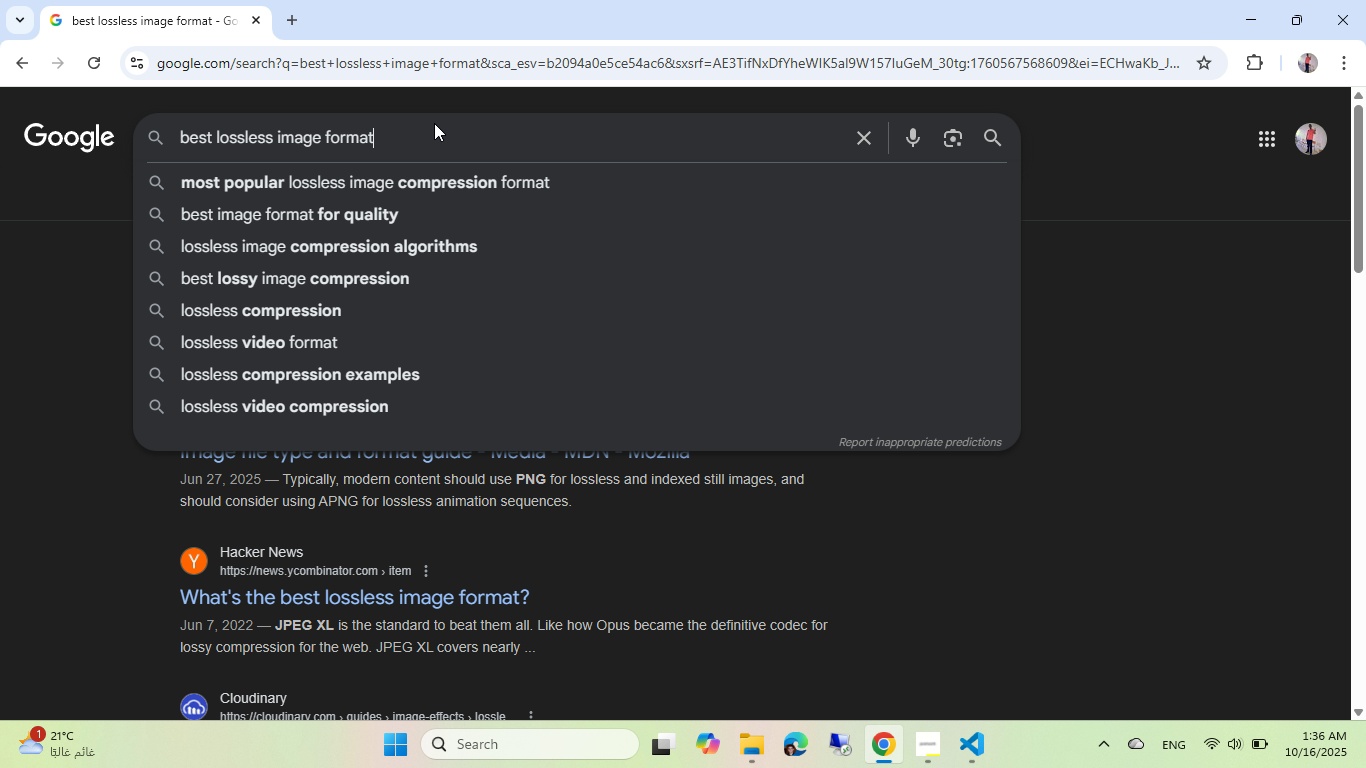 
type( in terms of sie)
 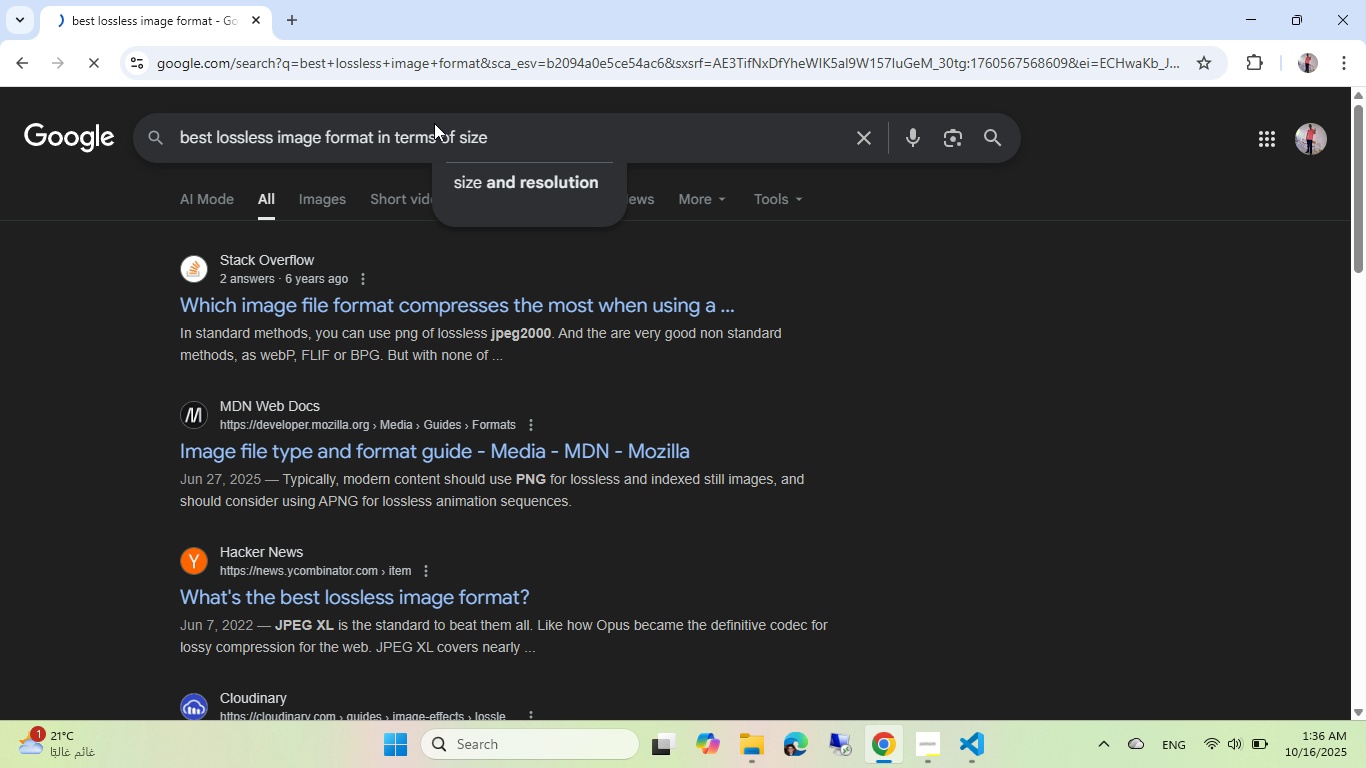 
hold_key(key=Z, duration=0.4)
 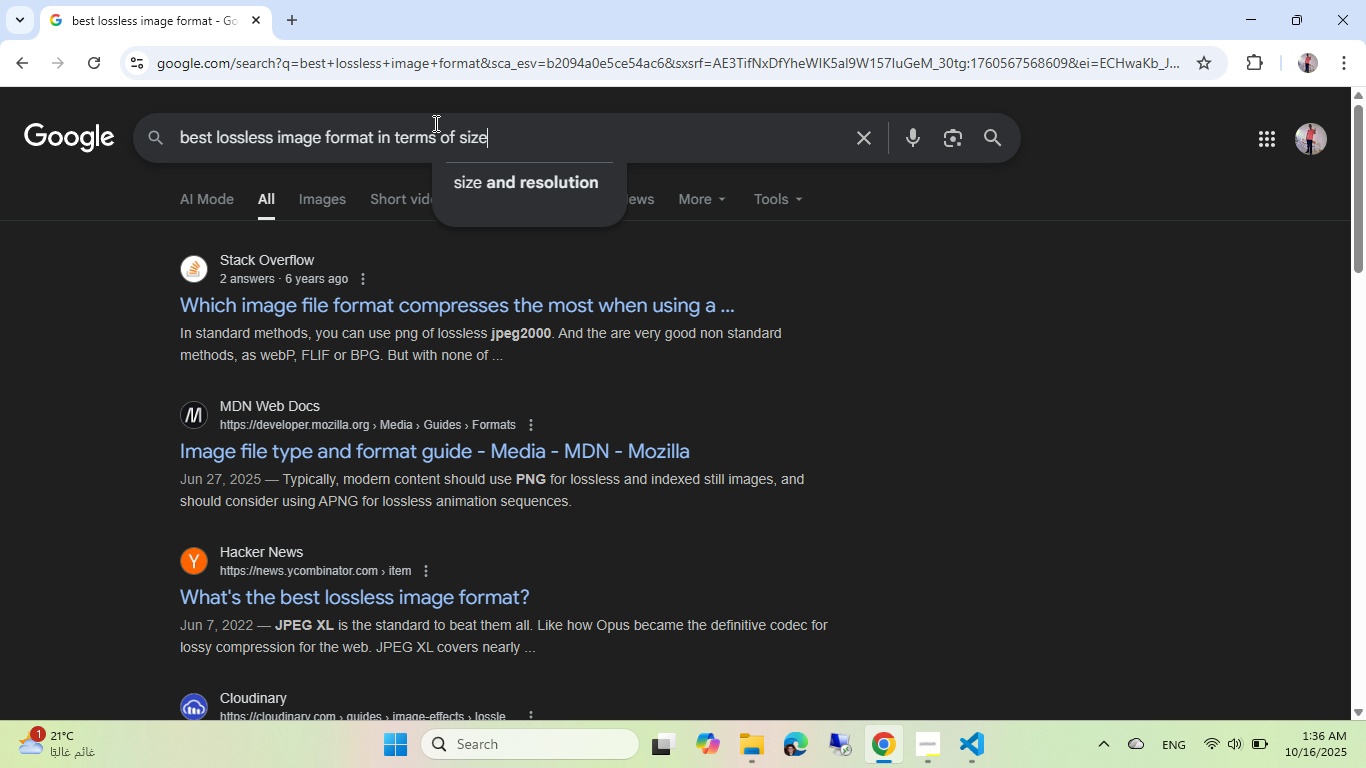 
key(Enter)
 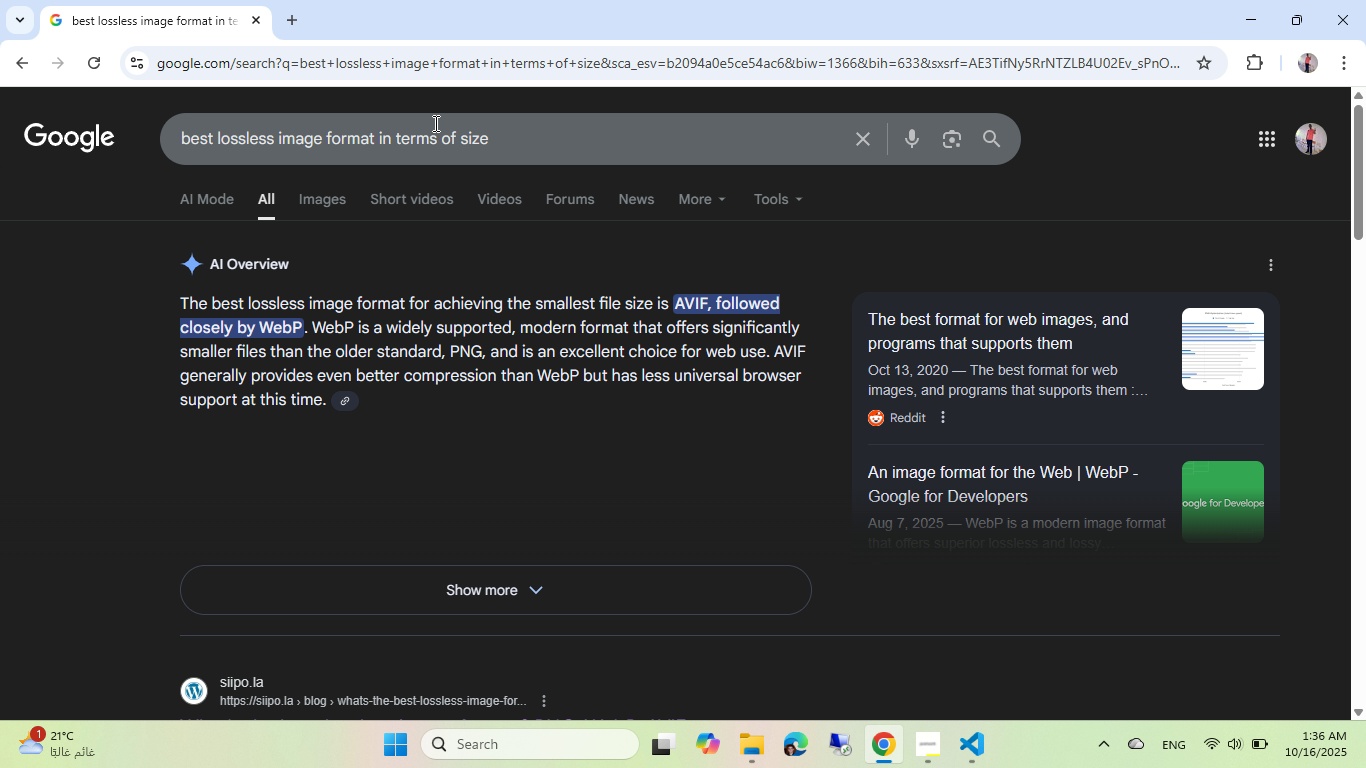 
wait(8.7)
 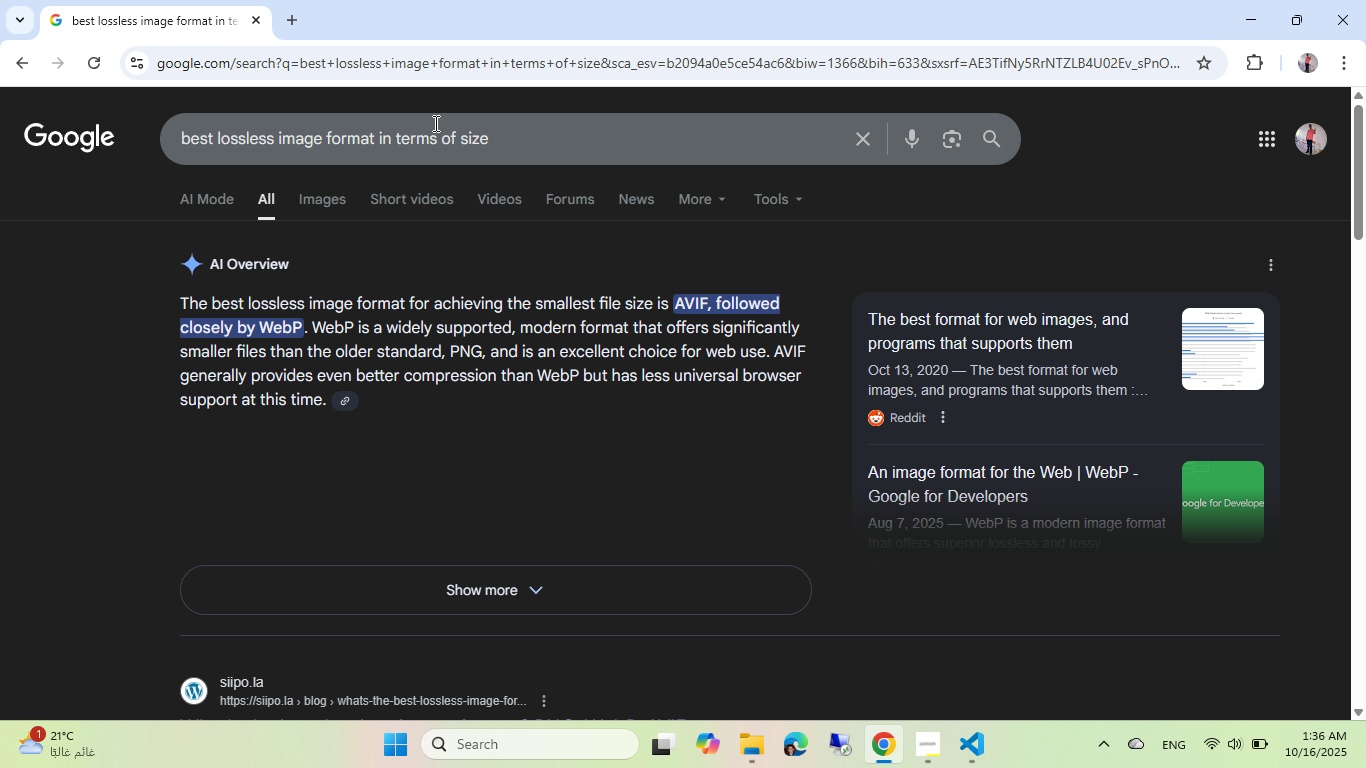 
scroll: coordinate [454, 267], scroll_direction: down, amount: 8.0
 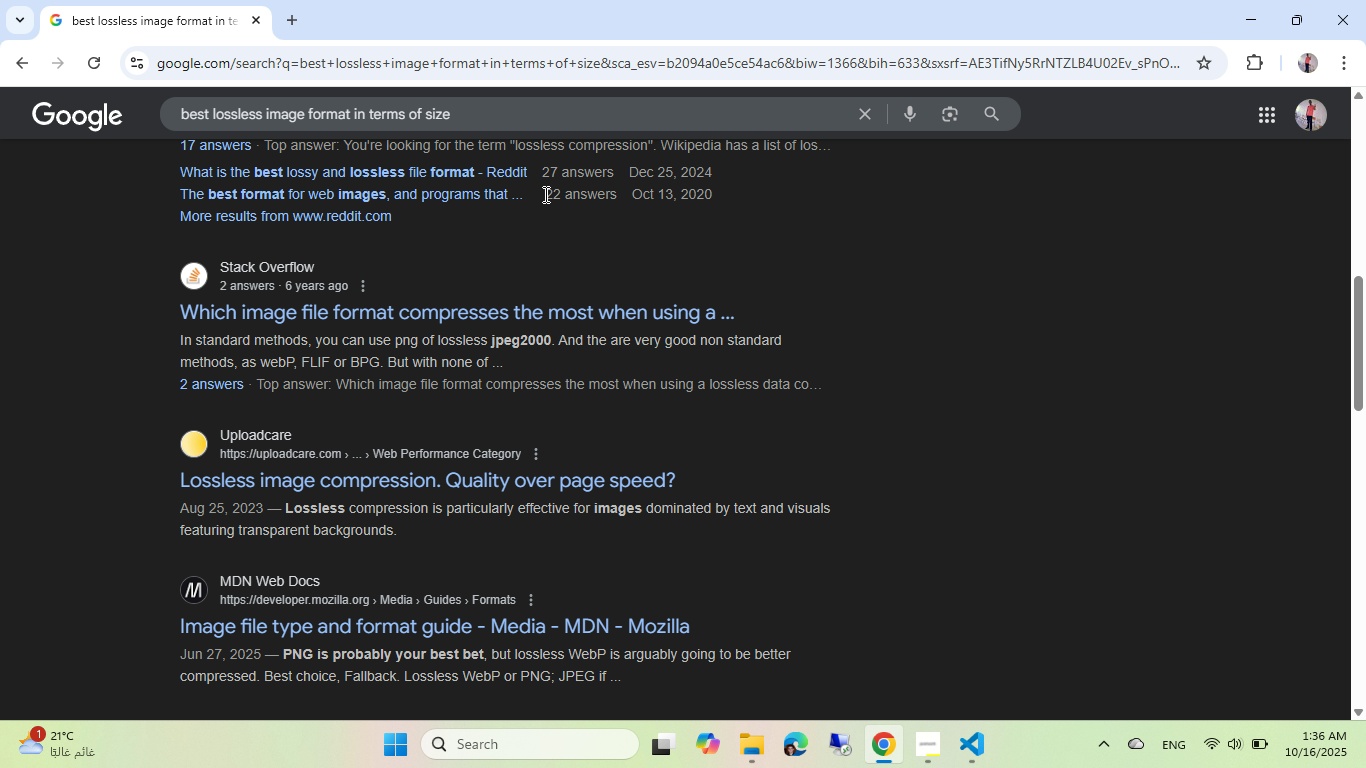 
wait(7.55)
 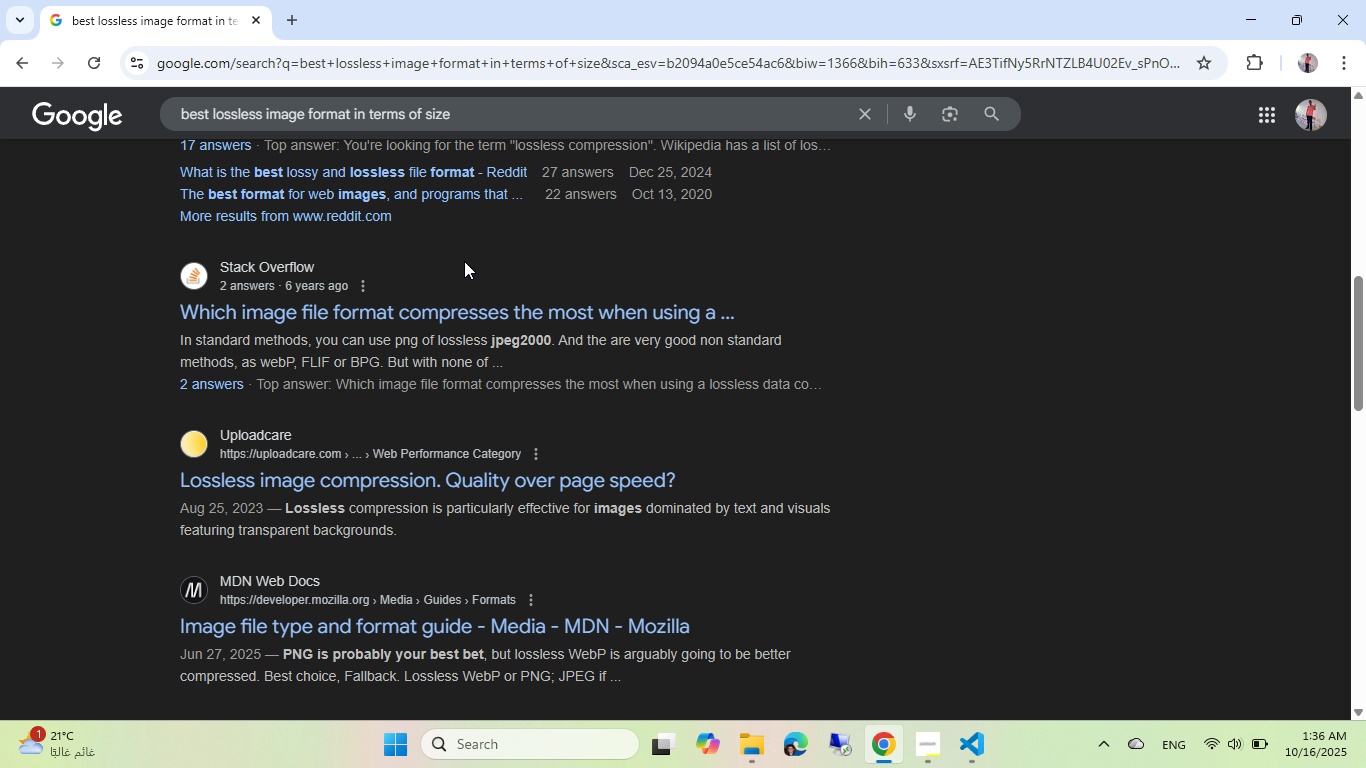 
scroll: coordinate [486, 287], scroll_direction: down, amount: 5.0
 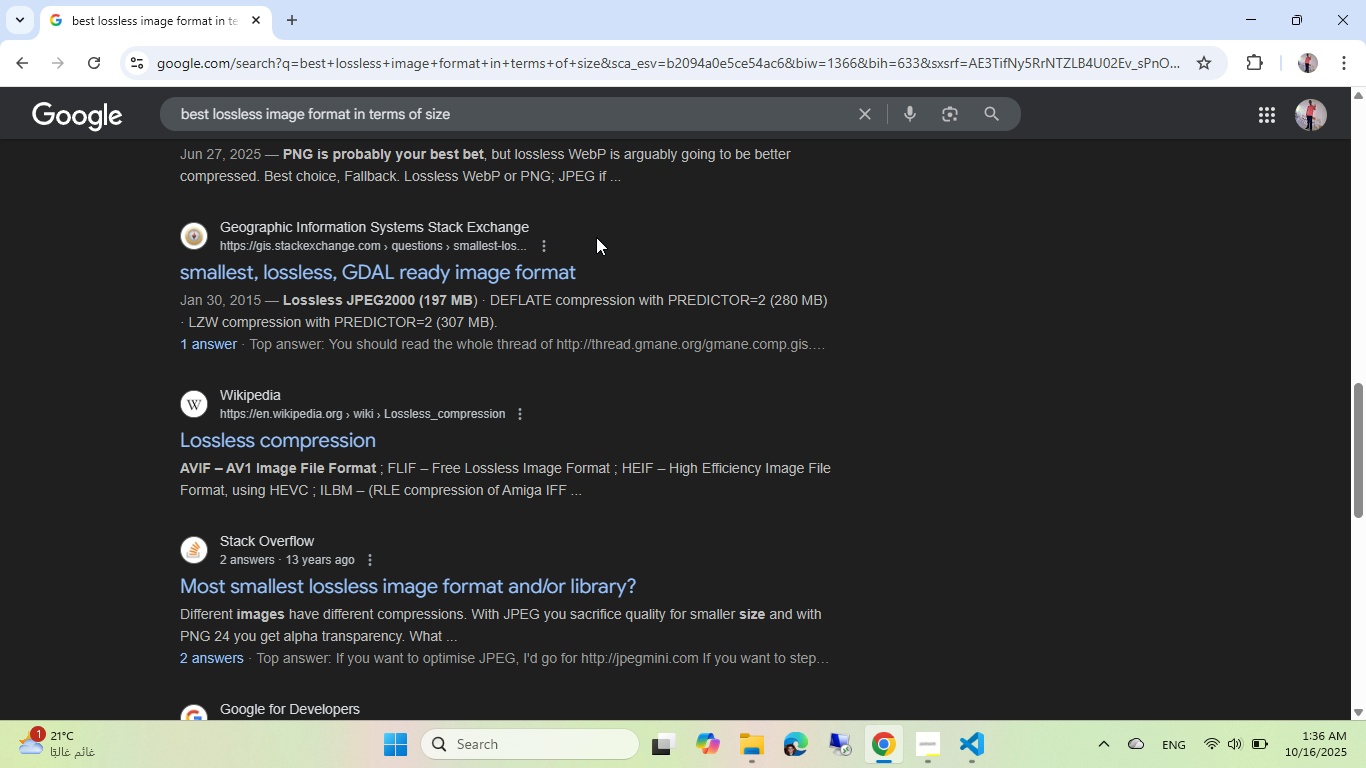 
wait(9.58)
 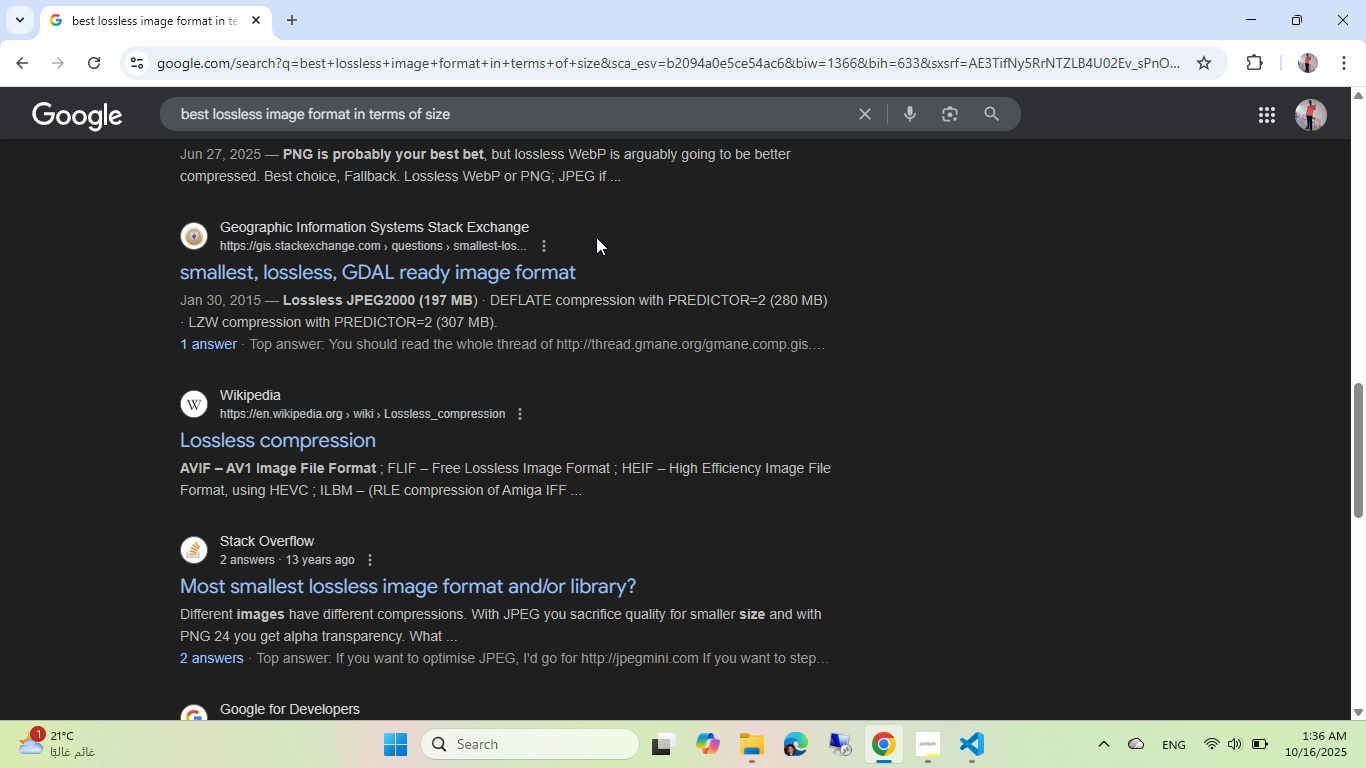 
scroll: coordinate [596, 237], scroll_direction: down, amount: 2.0
 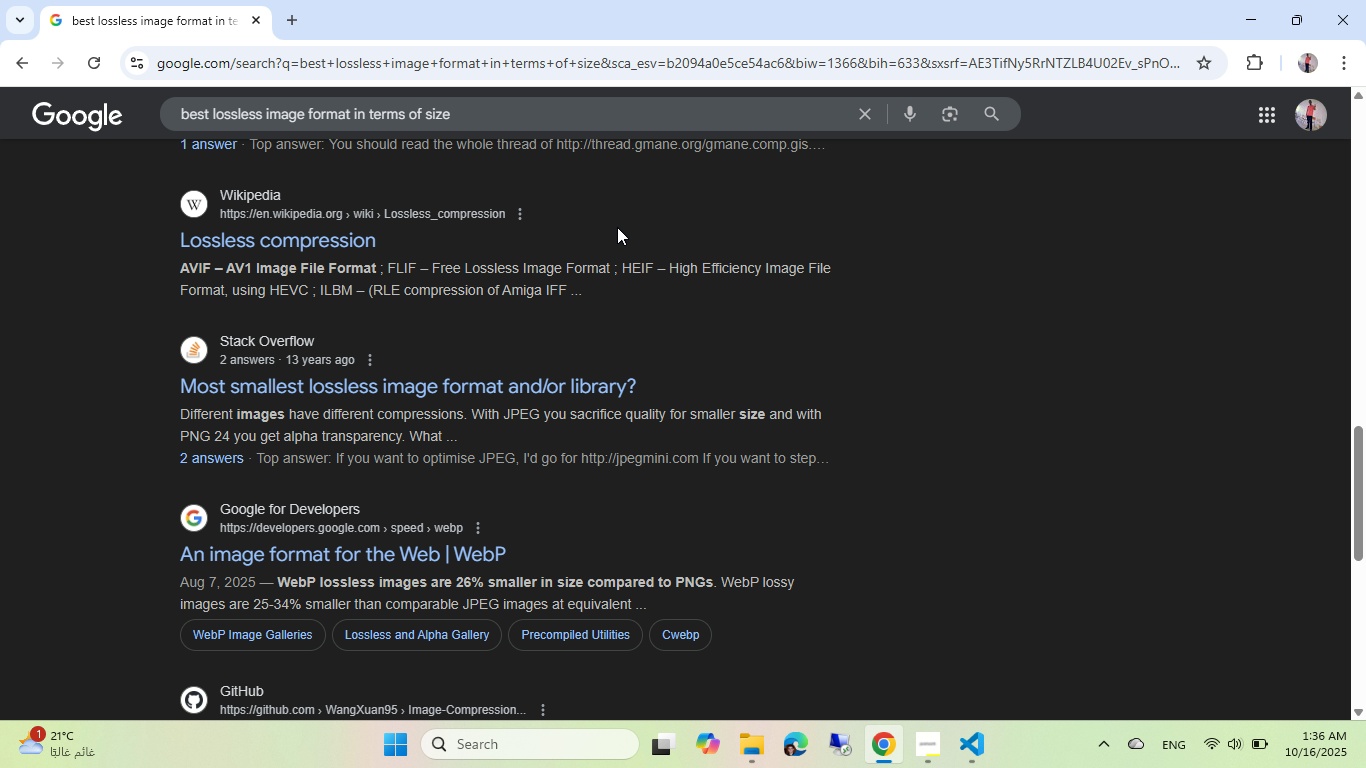 
wait(11.92)
 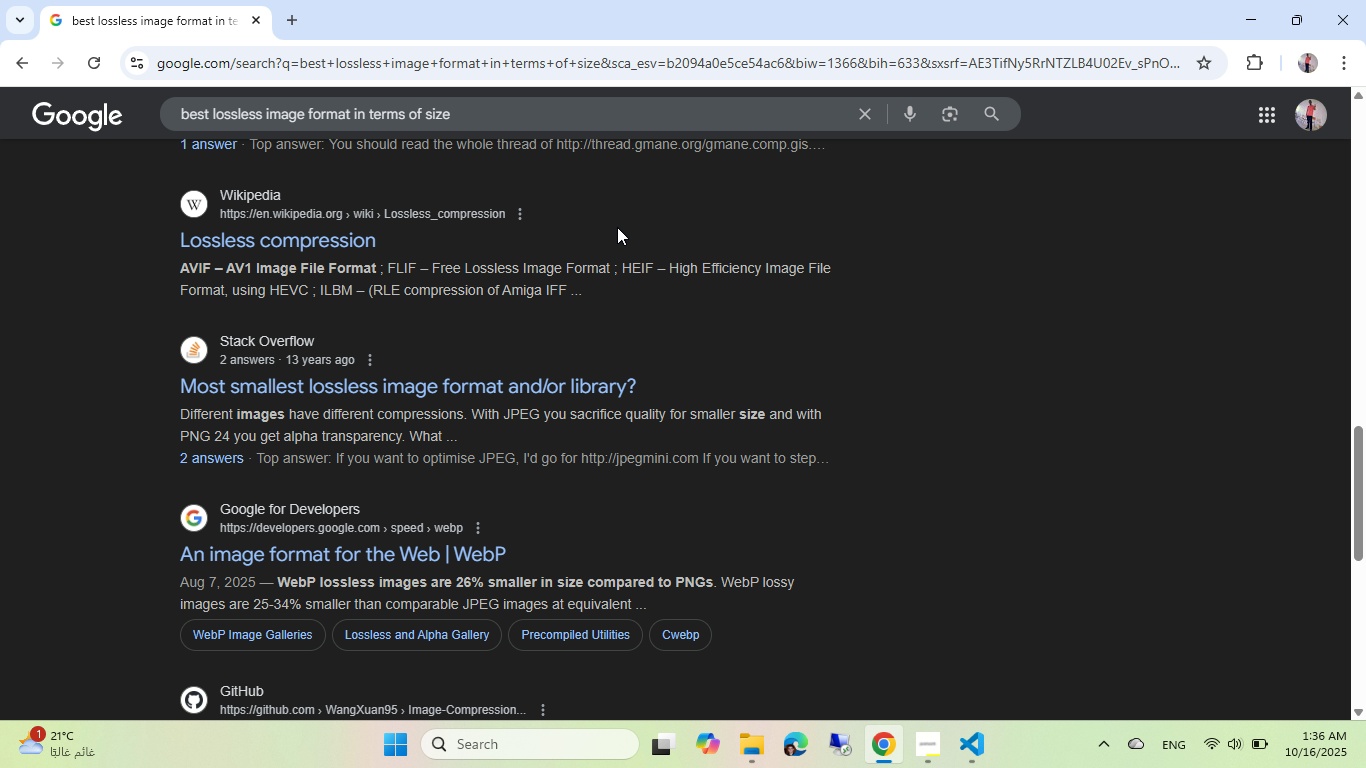 
type(imz)
key(Backspace)
 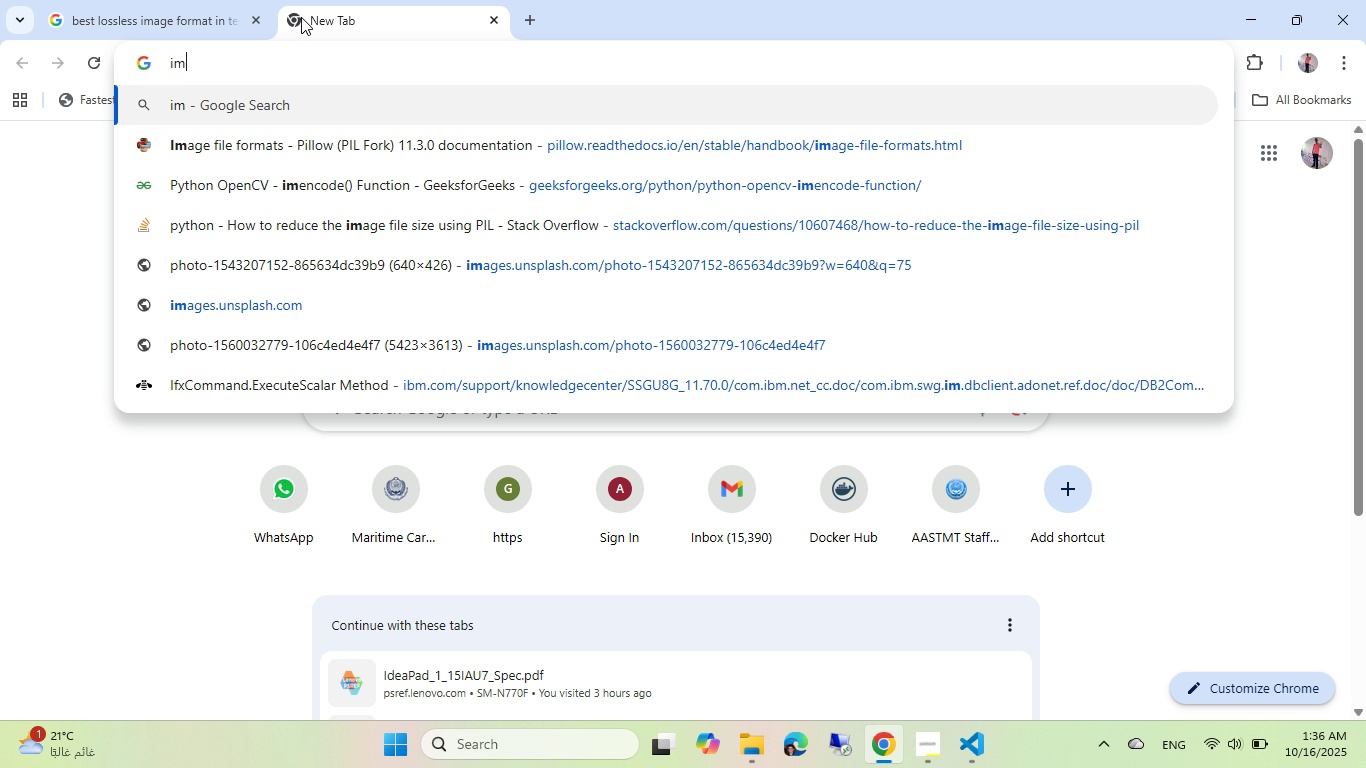 
key(ArrowDown)
 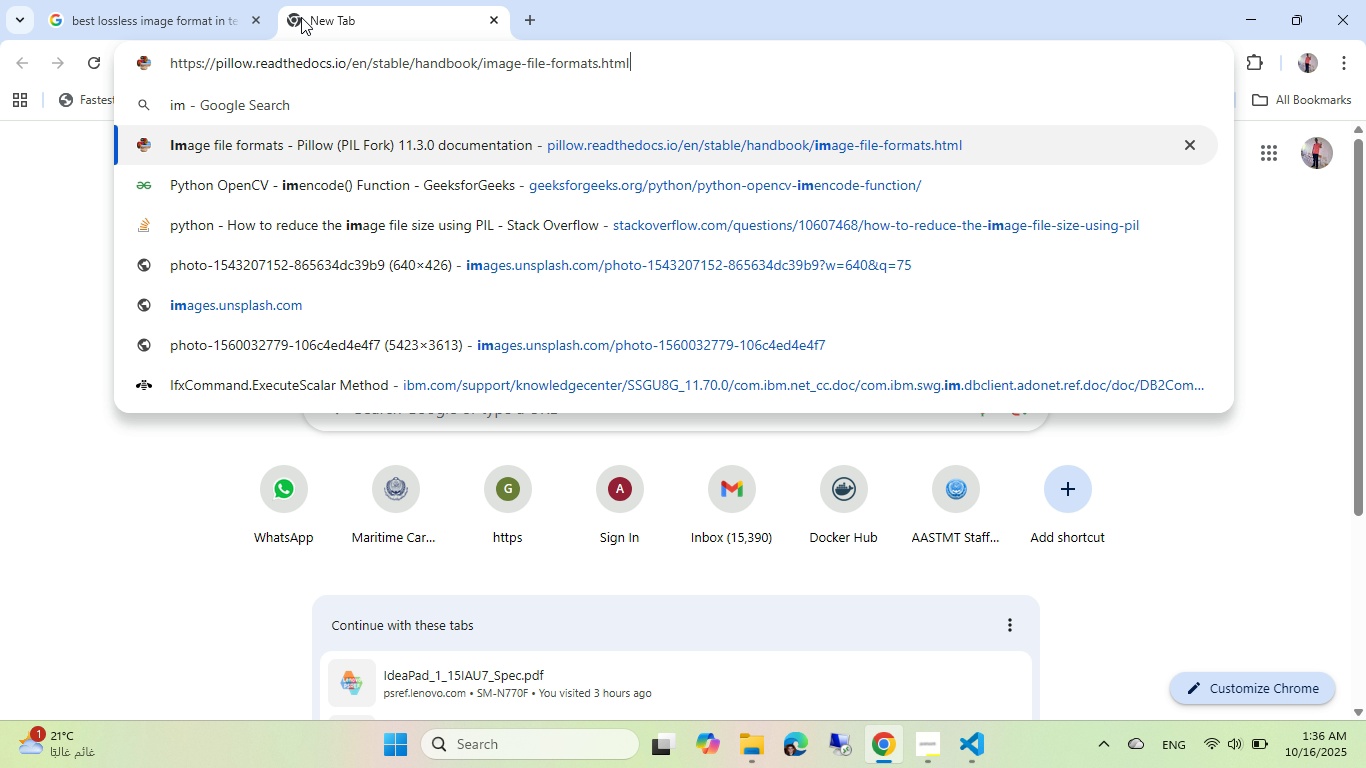 
key(Enter)
 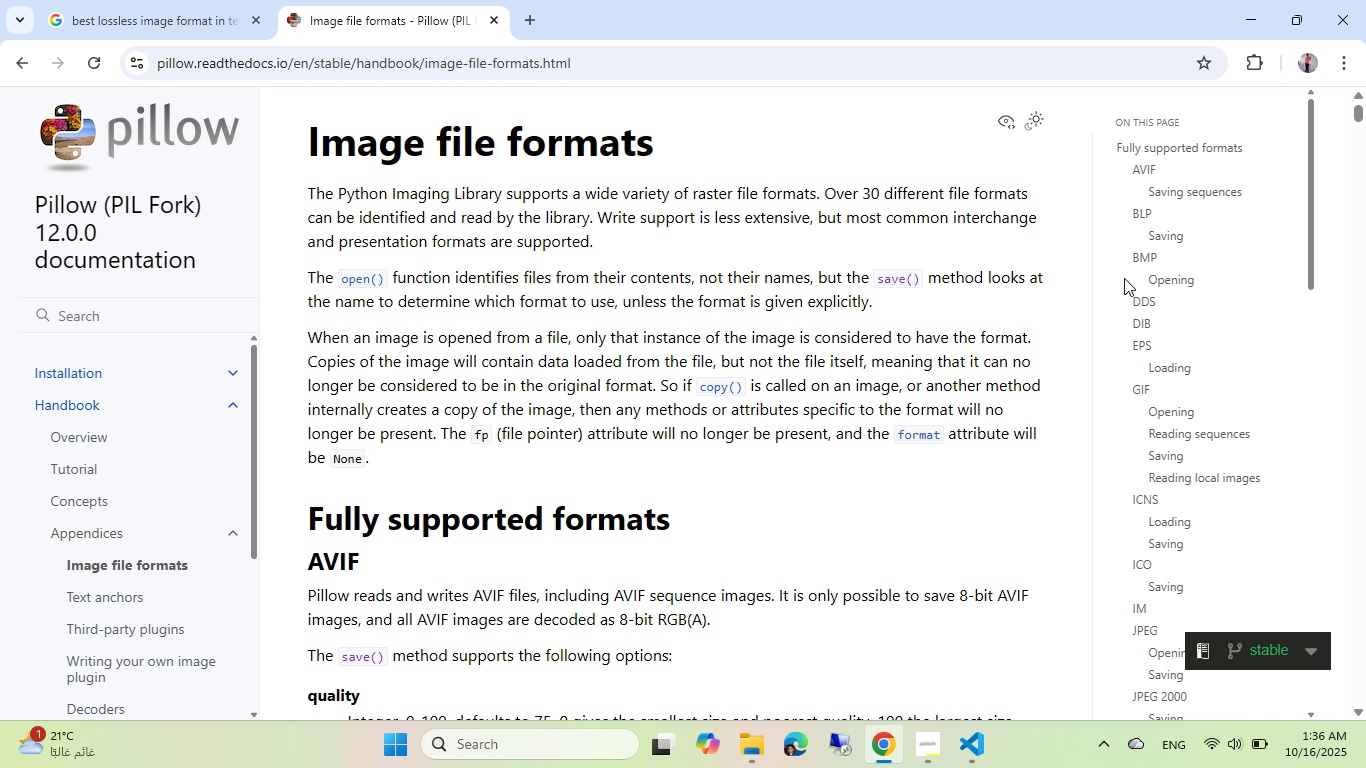 
left_click([1181, 188])
 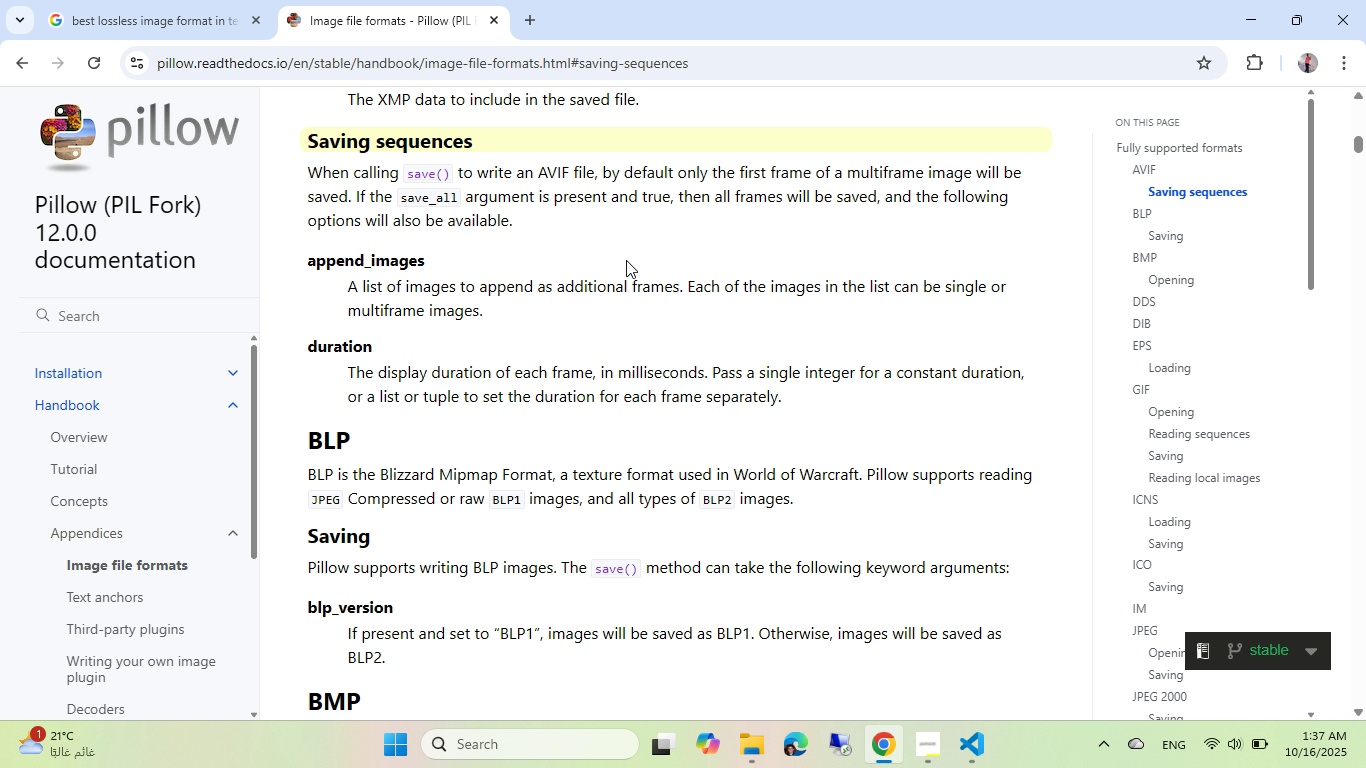 
wait(7.85)
 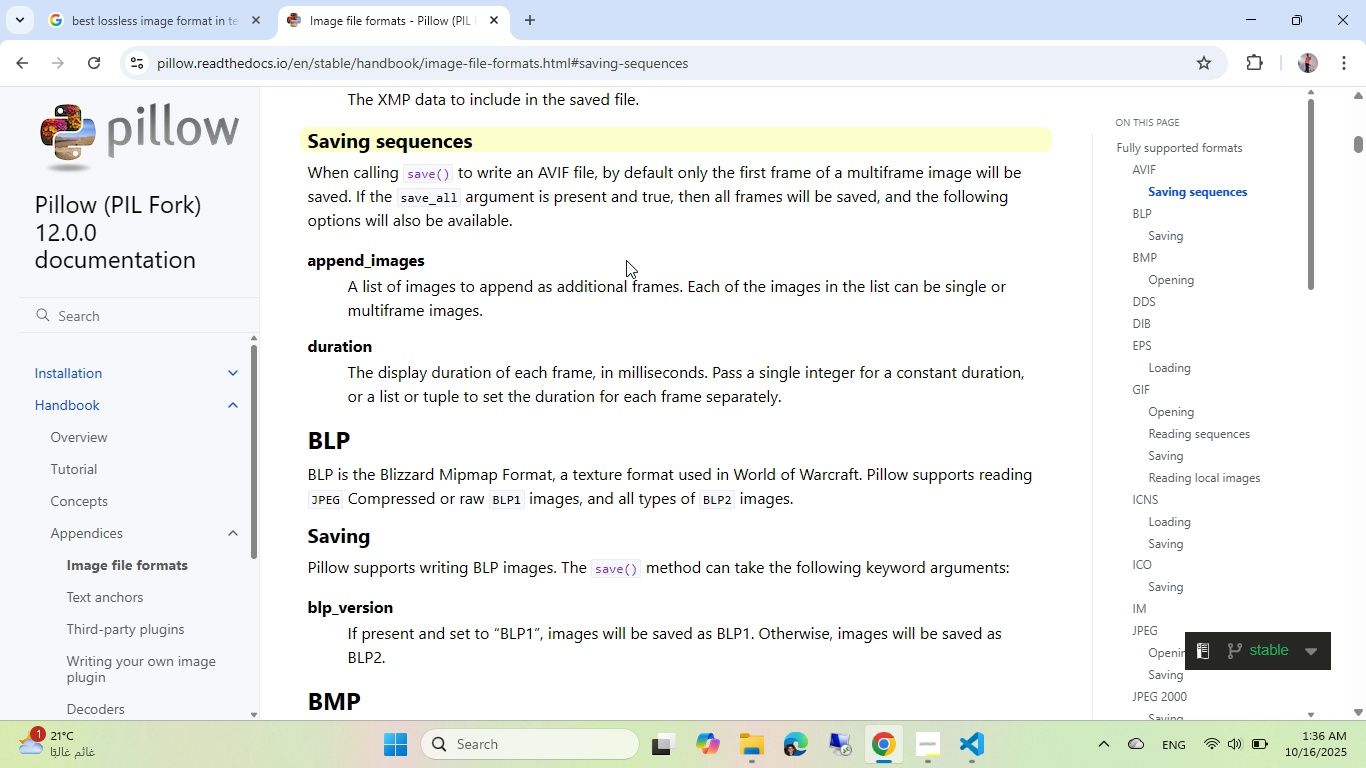 
mouse_move([562, 208])
 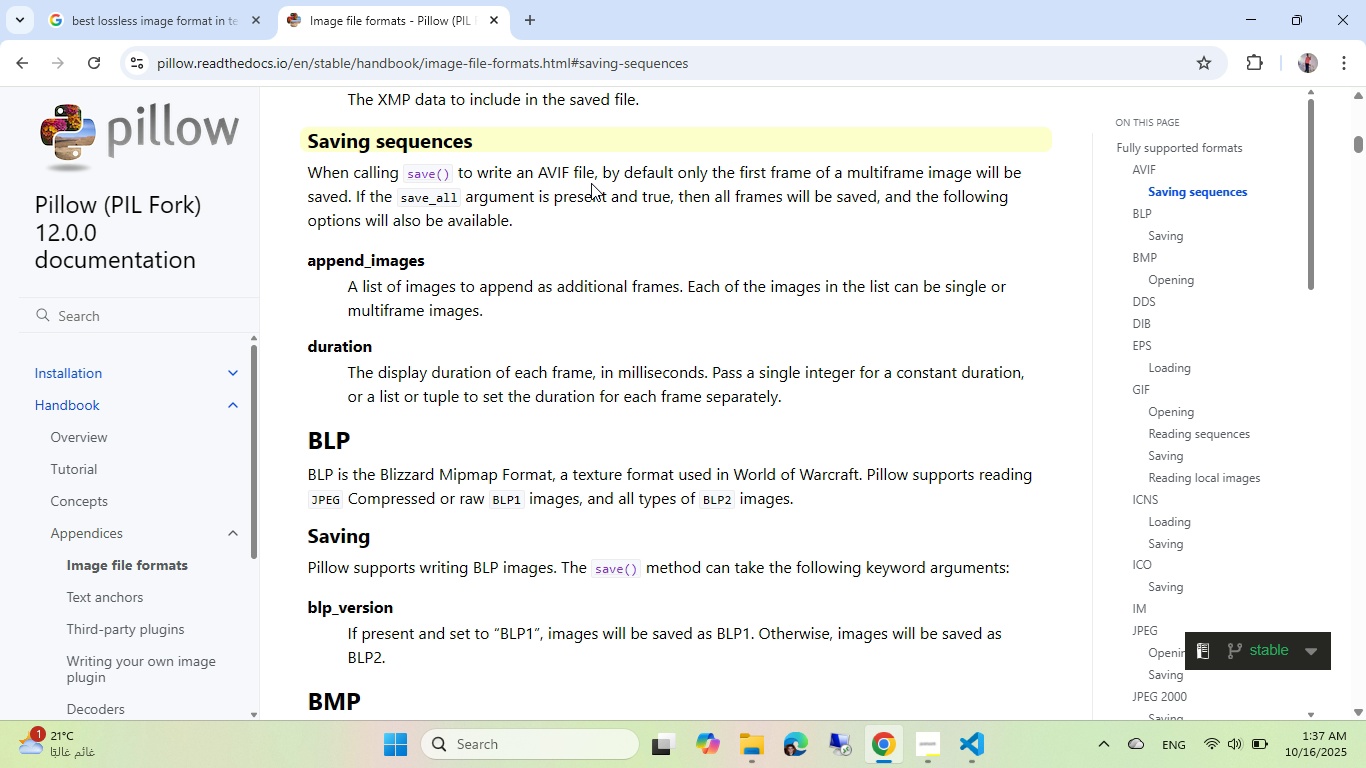 
scroll: coordinate [655, 116], scroll_direction: down, amount: 2.0
 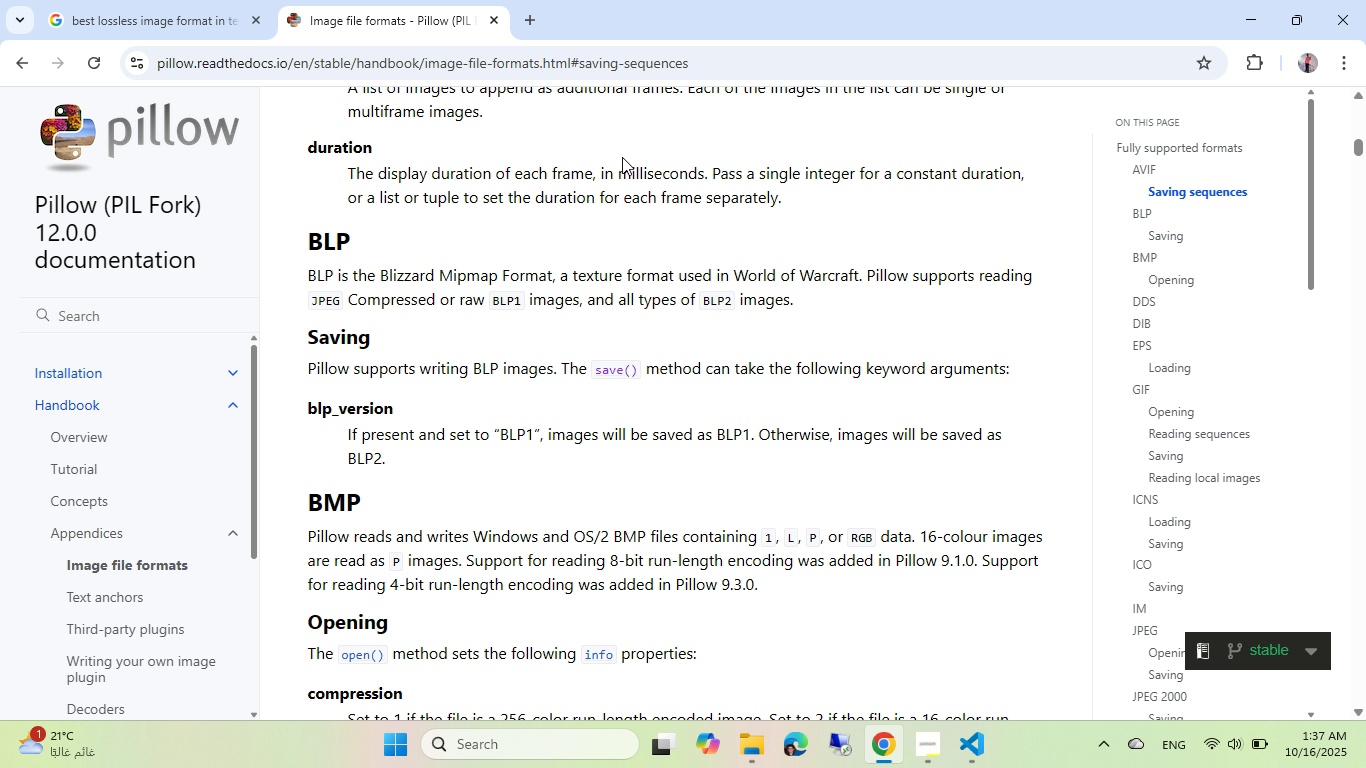 
scroll: coordinate [622, 157], scroll_direction: up, amount: 1.0
 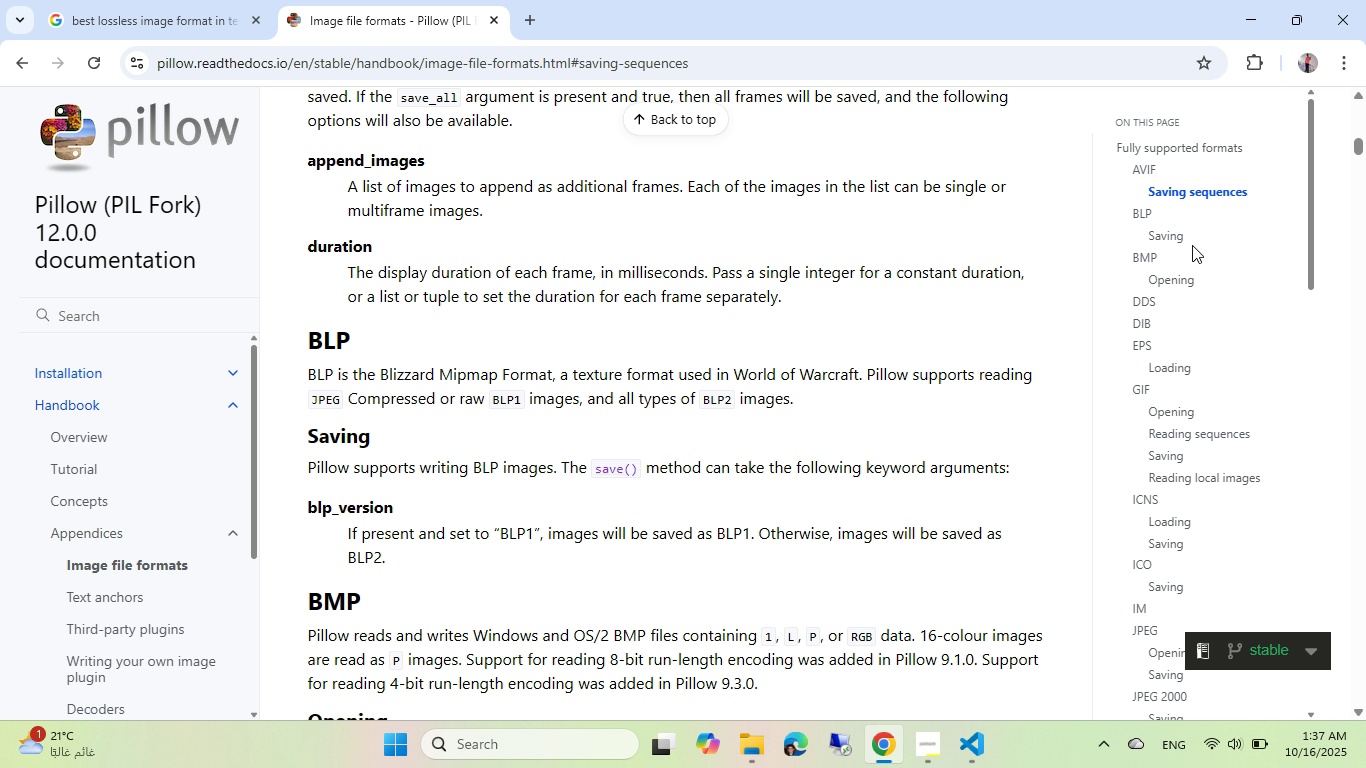 
scroll: coordinate [1182, 274], scroll_direction: down, amount: 6.0
 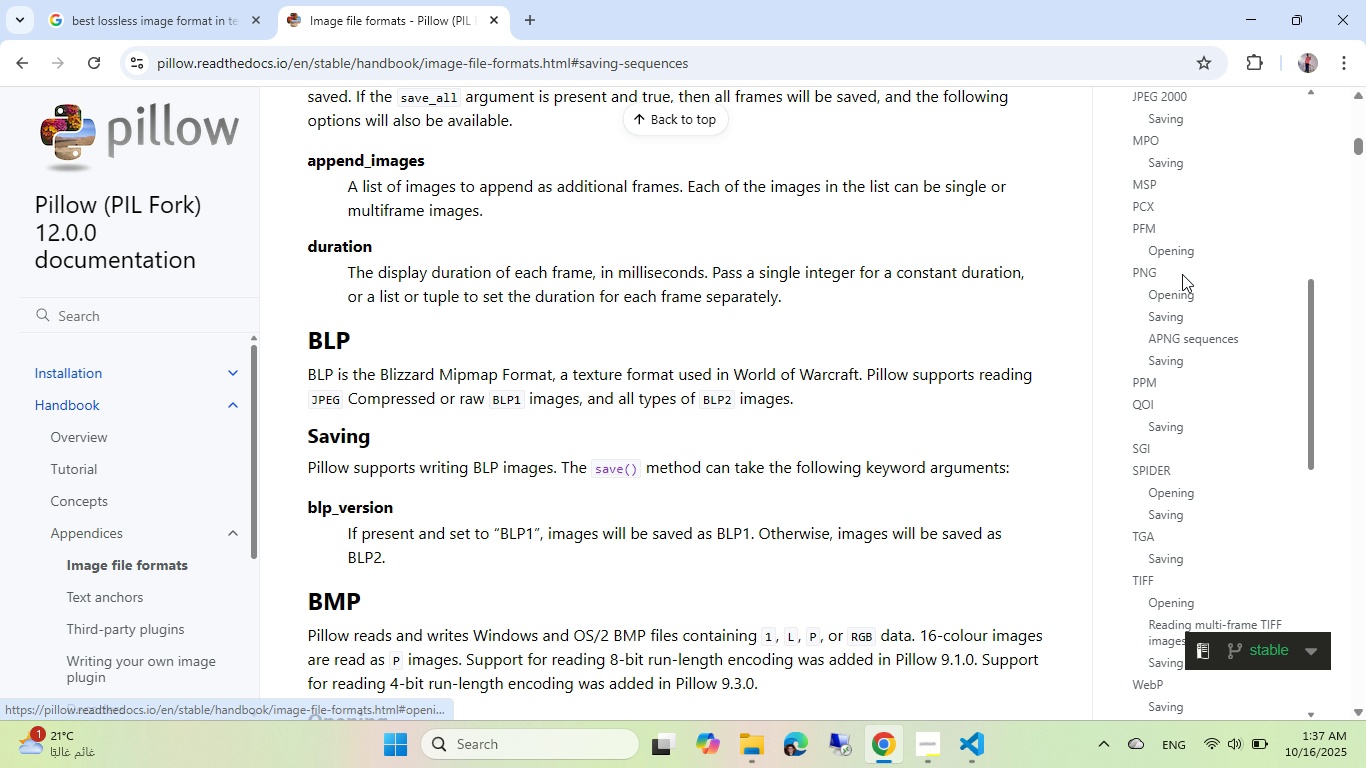 
scroll: coordinate [1182, 274], scroll_direction: up, amount: 1.0
 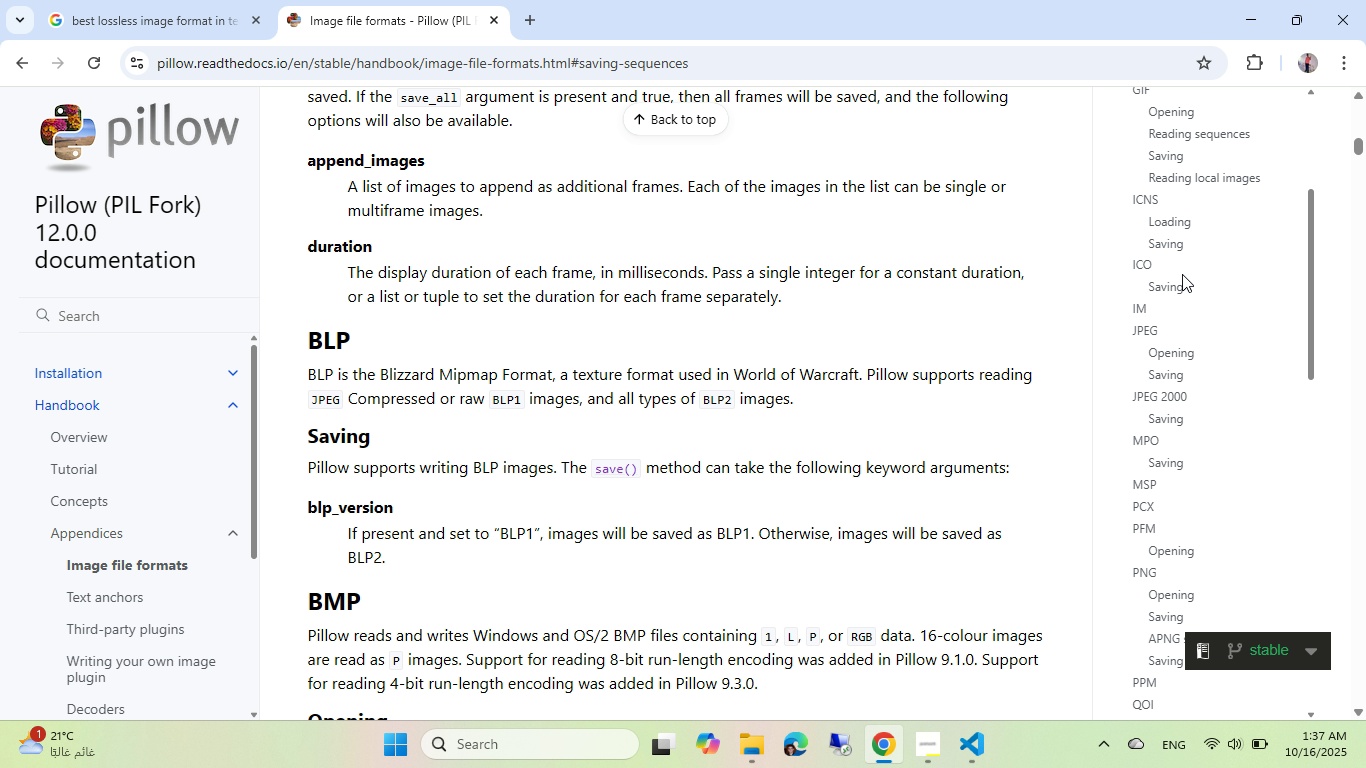 
scroll: coordinate [1182, 274], scroll_direction: down, amount: 4.0
 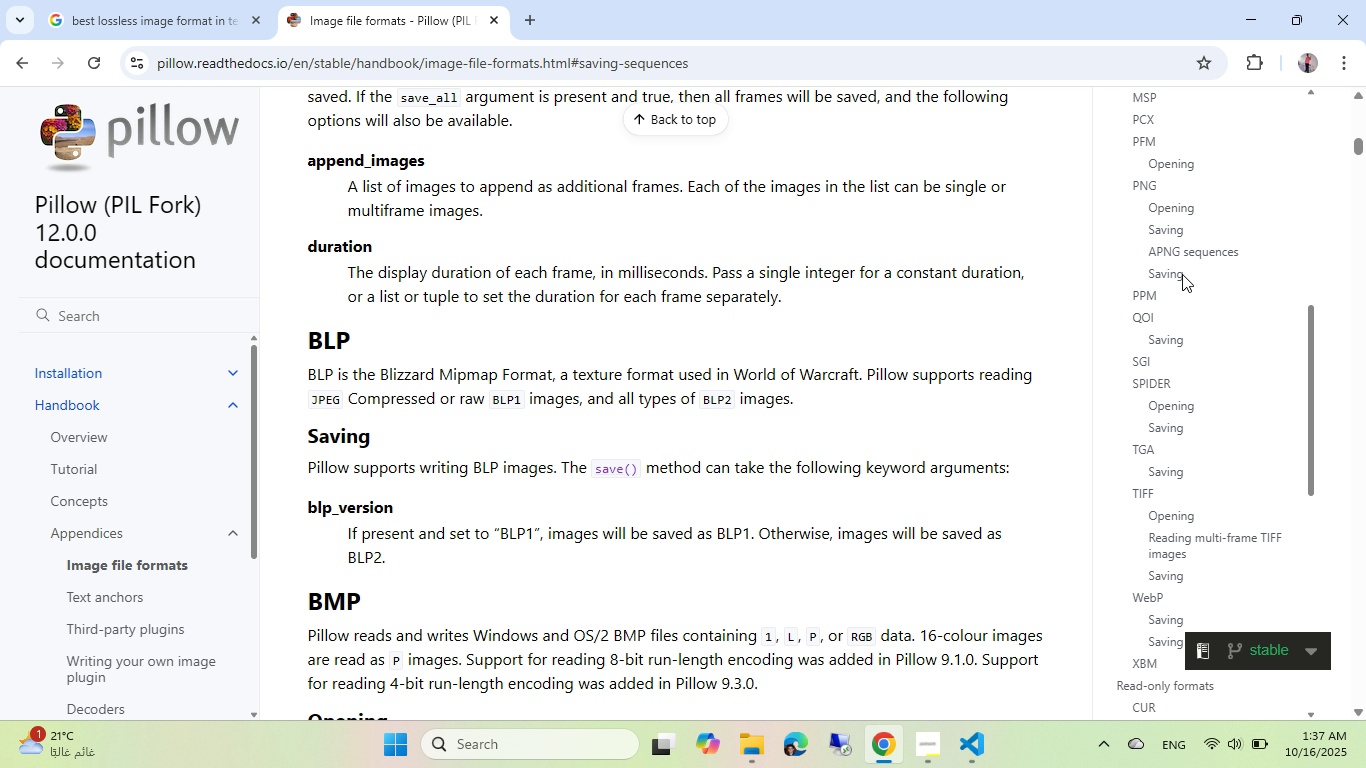 
scroll: coordinate [1182, 274], scroll_direction: up, amount: 3.0
 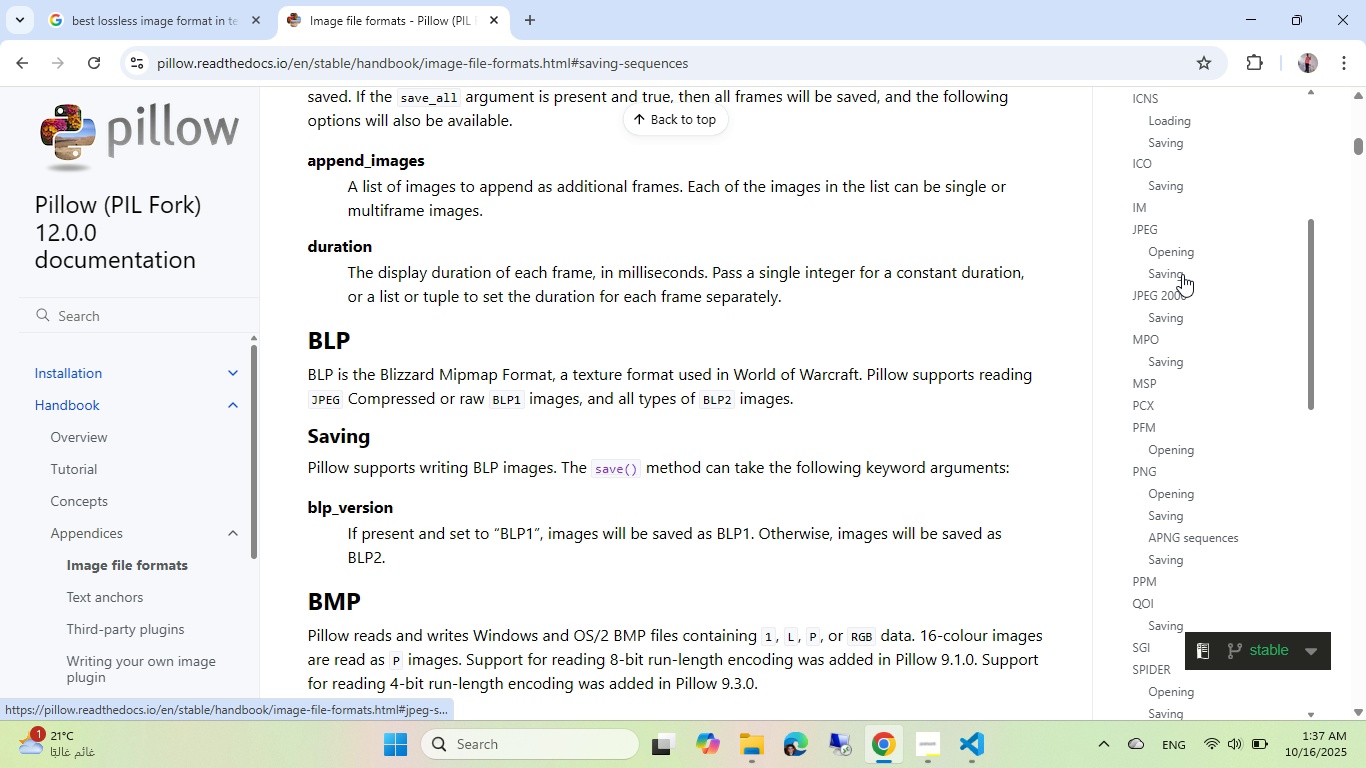 
scroll: coordinate [1182, 274], scroll_direction: down, amount: 12.0
 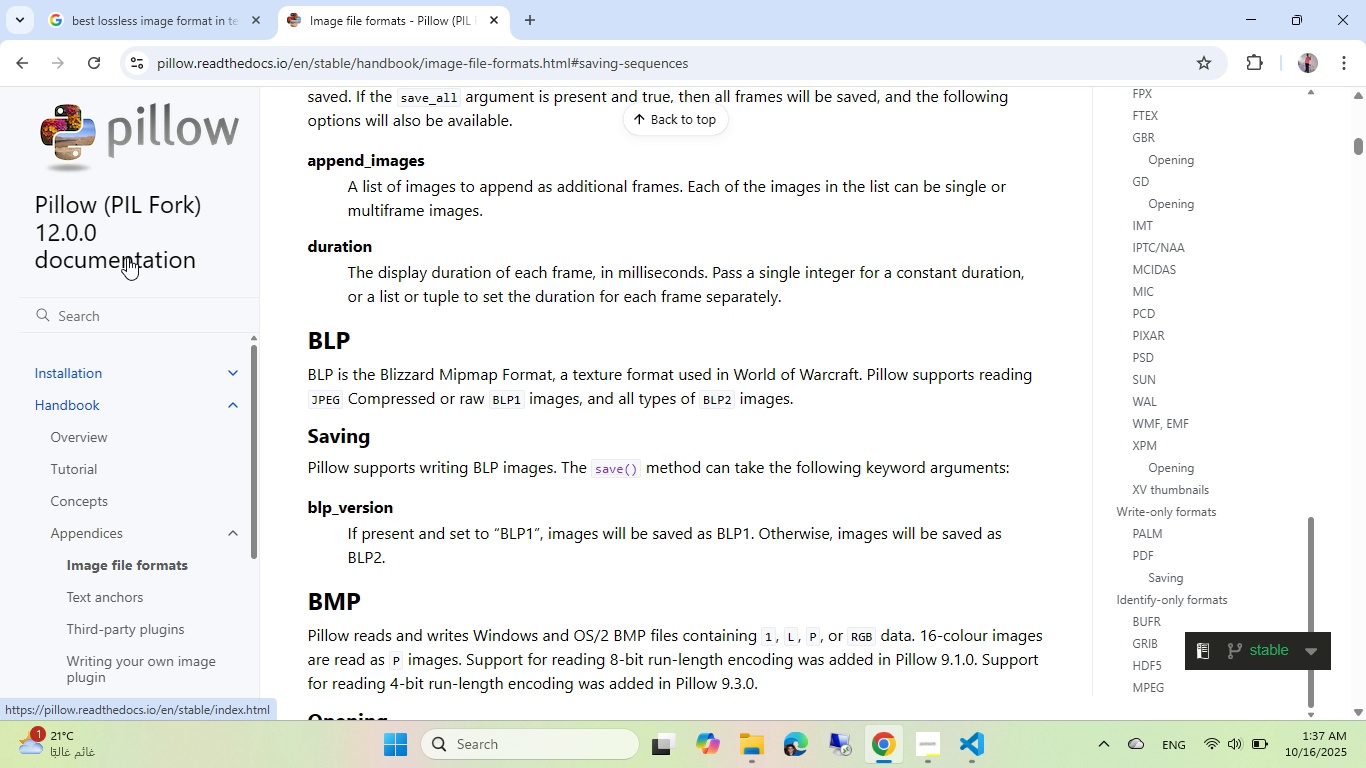 
wait(5.55)
 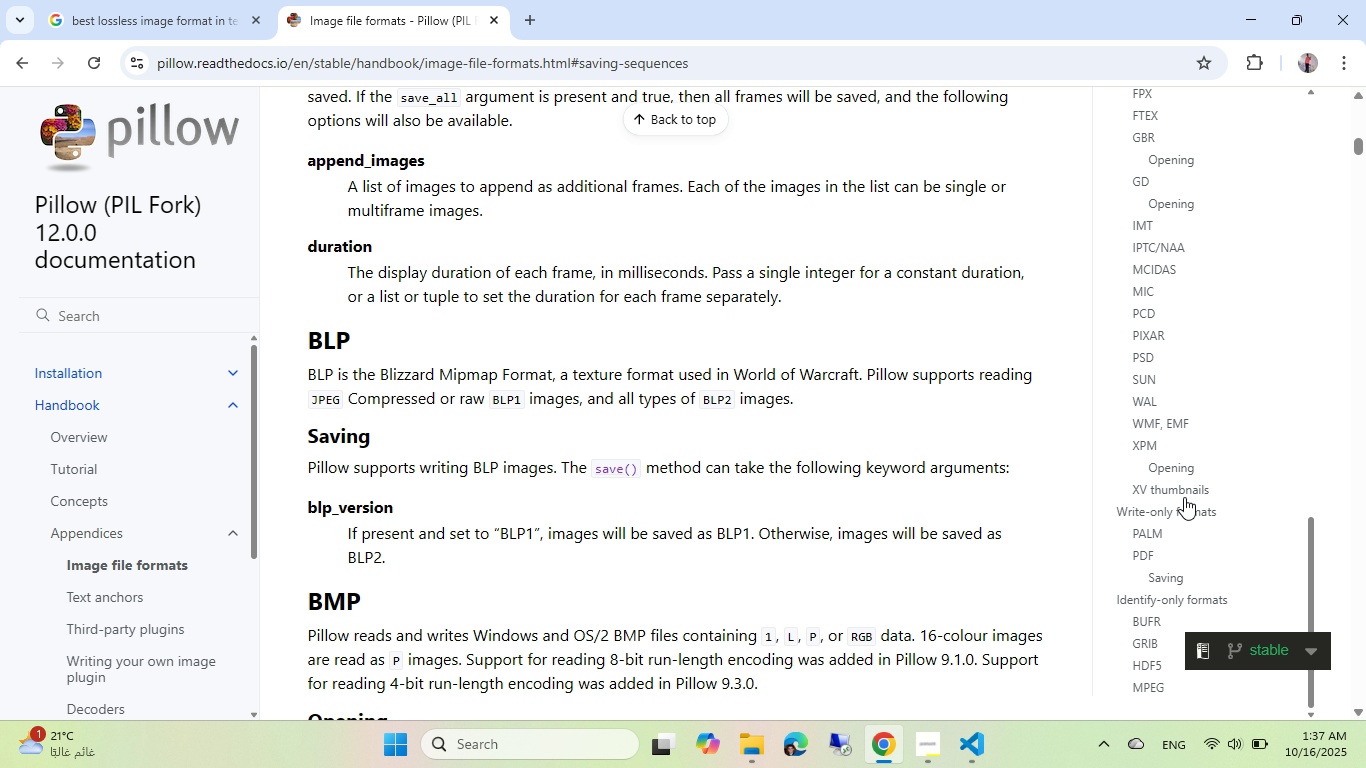 
left_click([123, 313])
 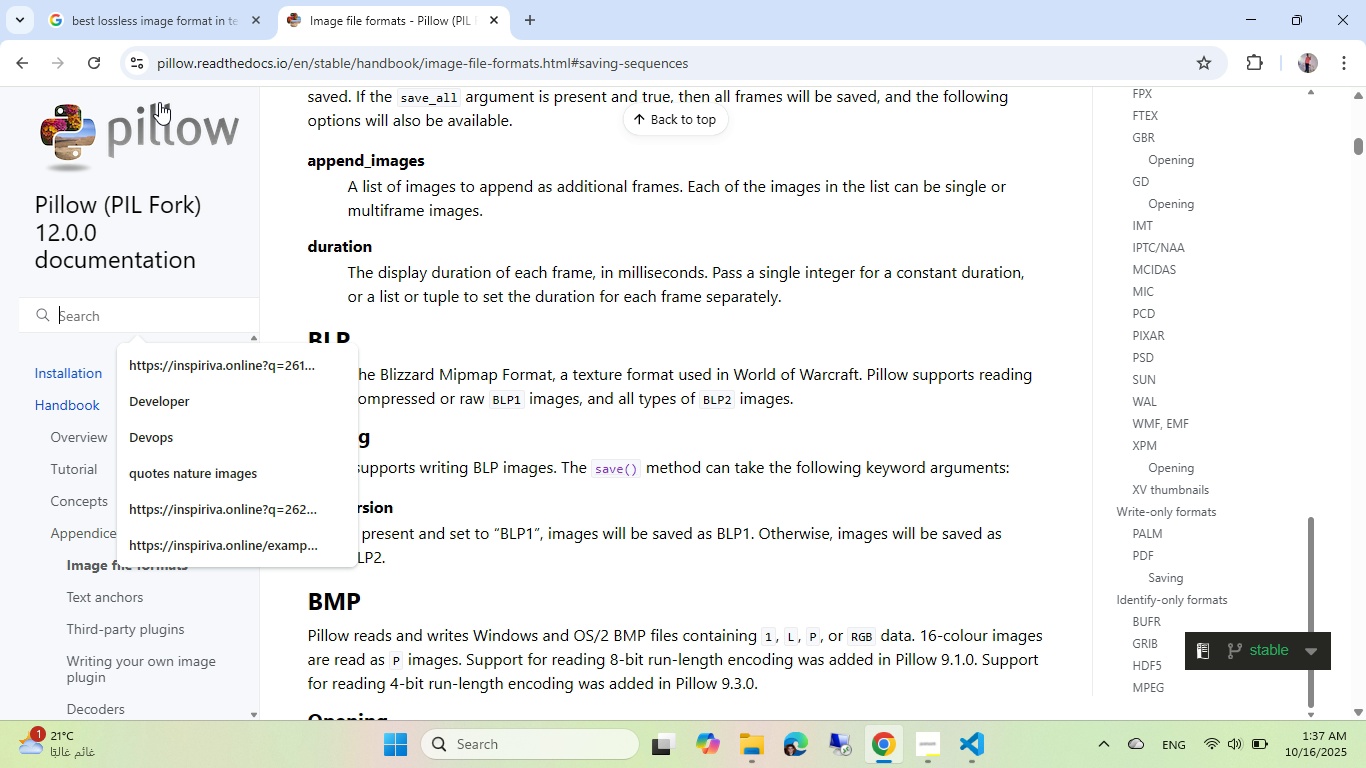 
left_click([23, 65])
 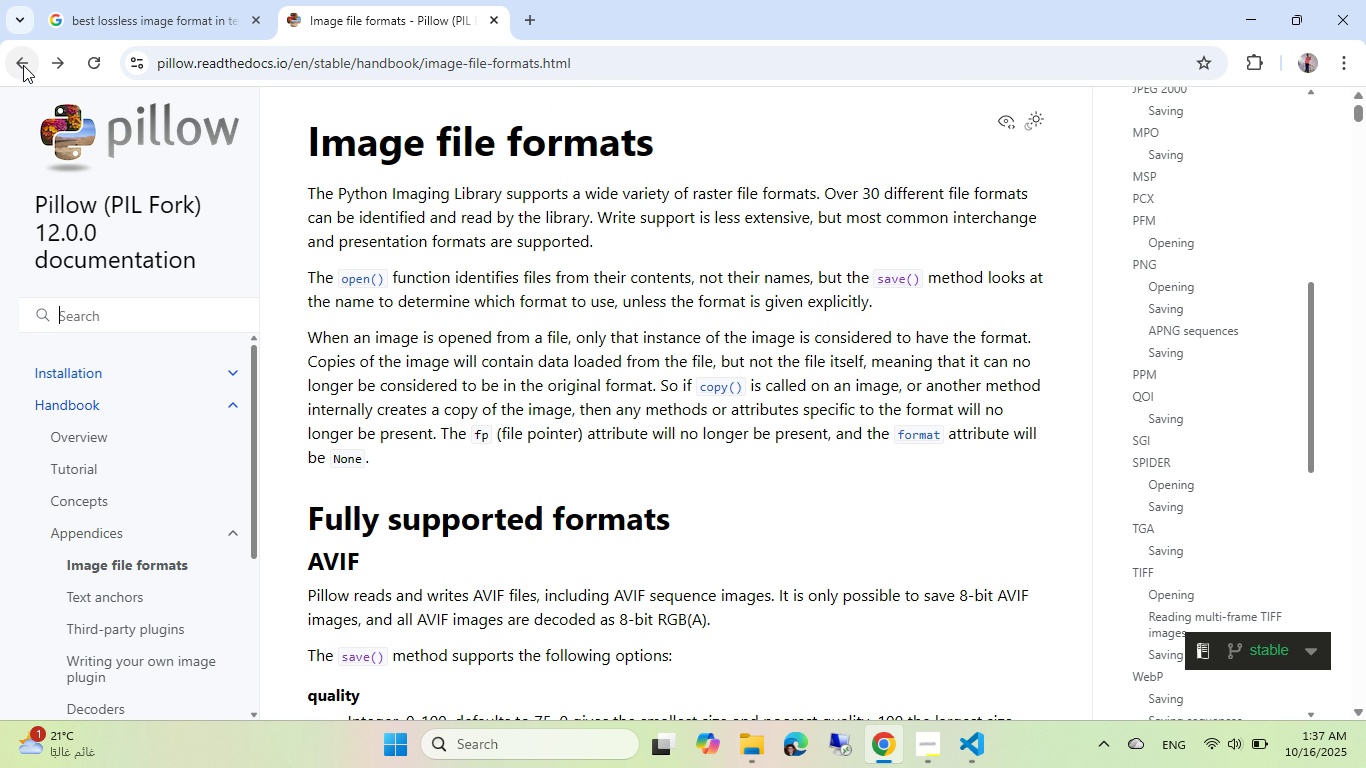 
right_click([23, 65])
 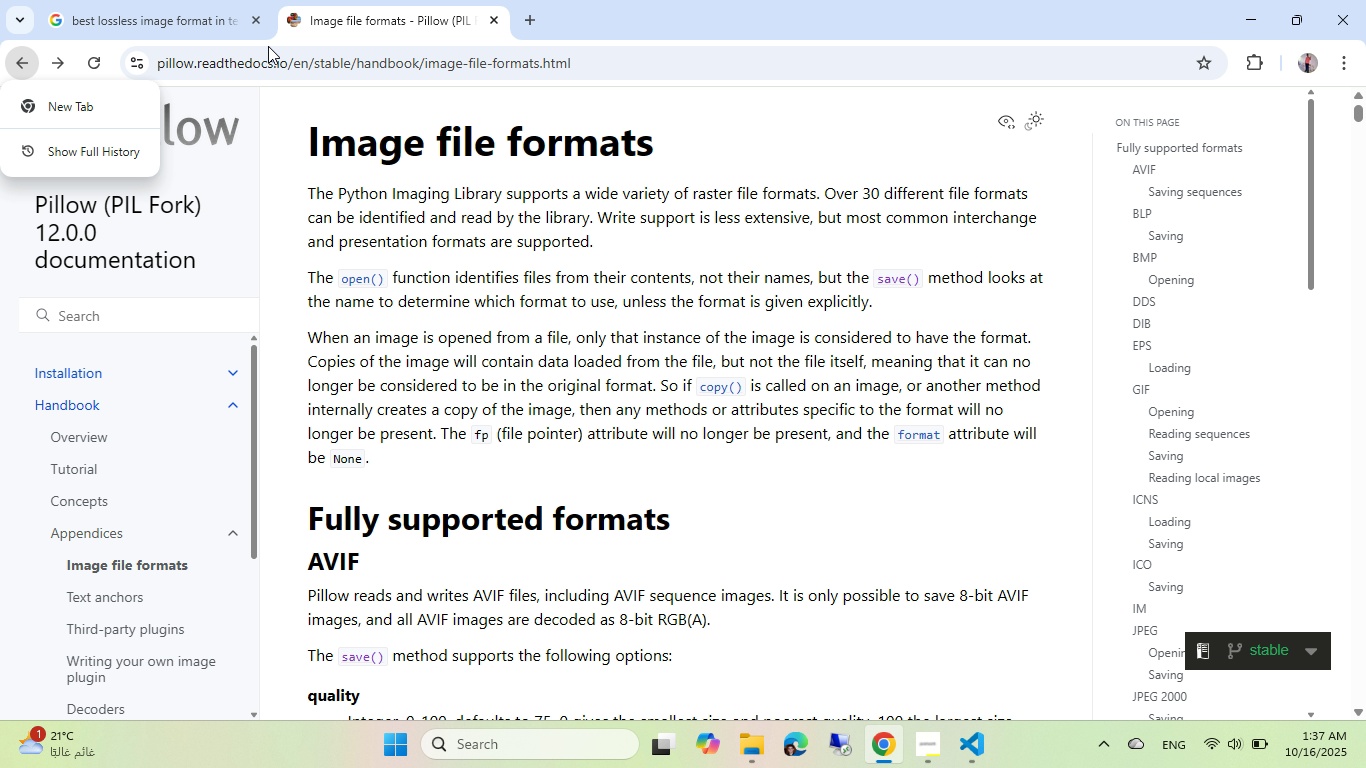 
left_click([268, 46])
 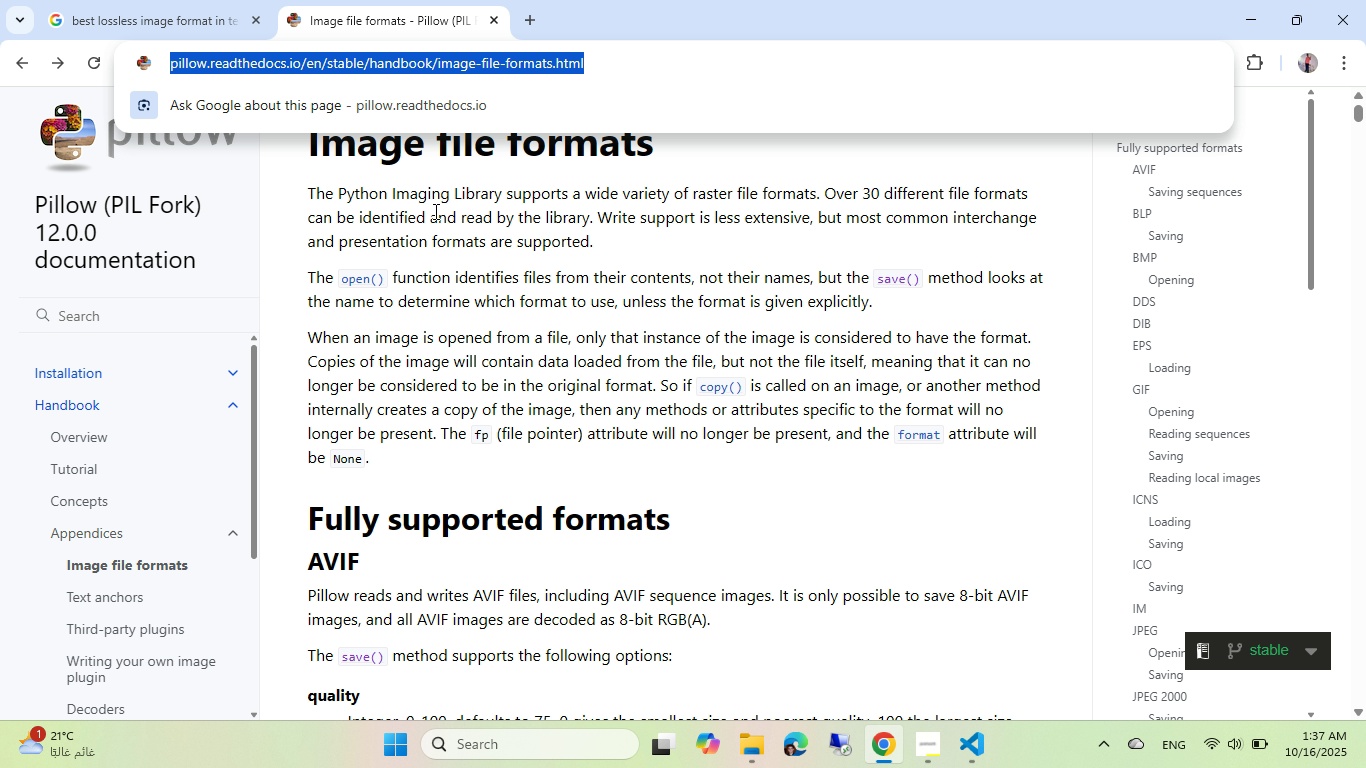 
left_click([494, 12])
 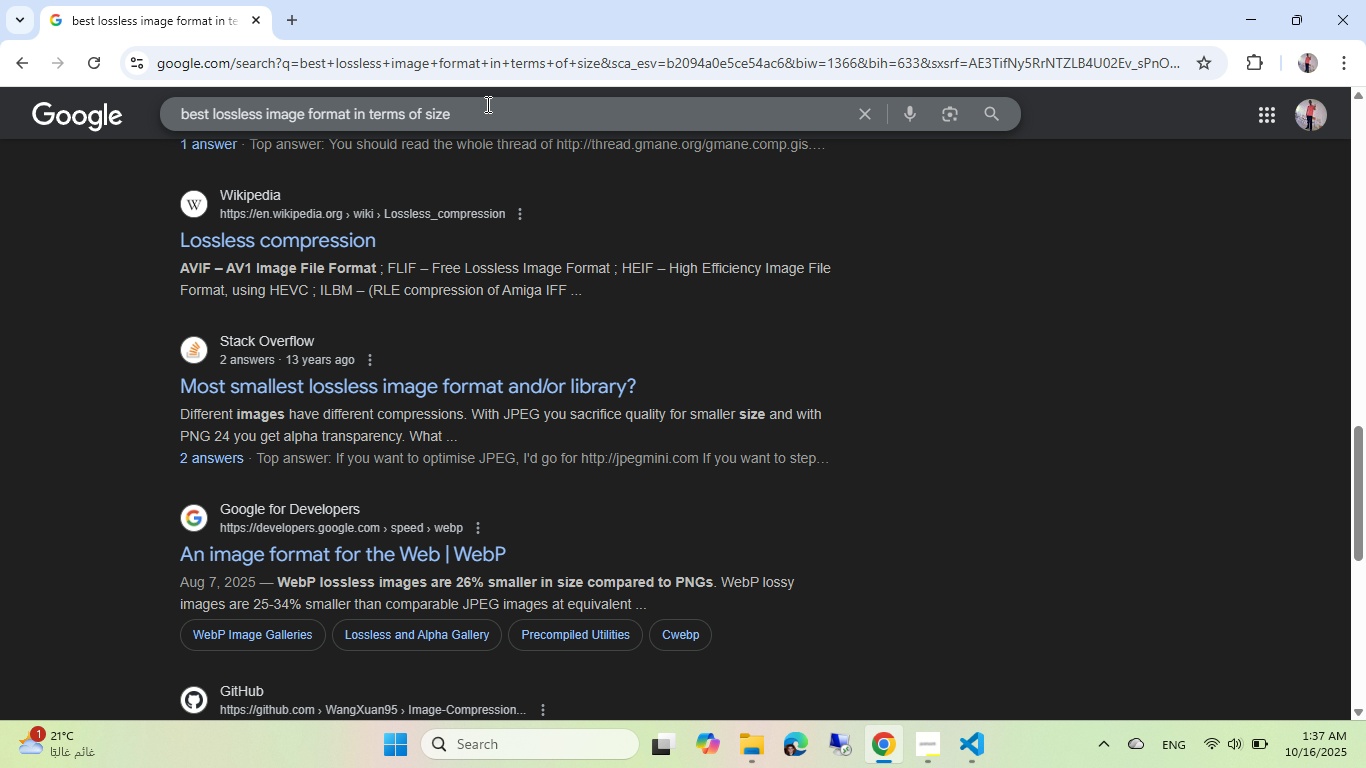 
left_click([467, 73])
 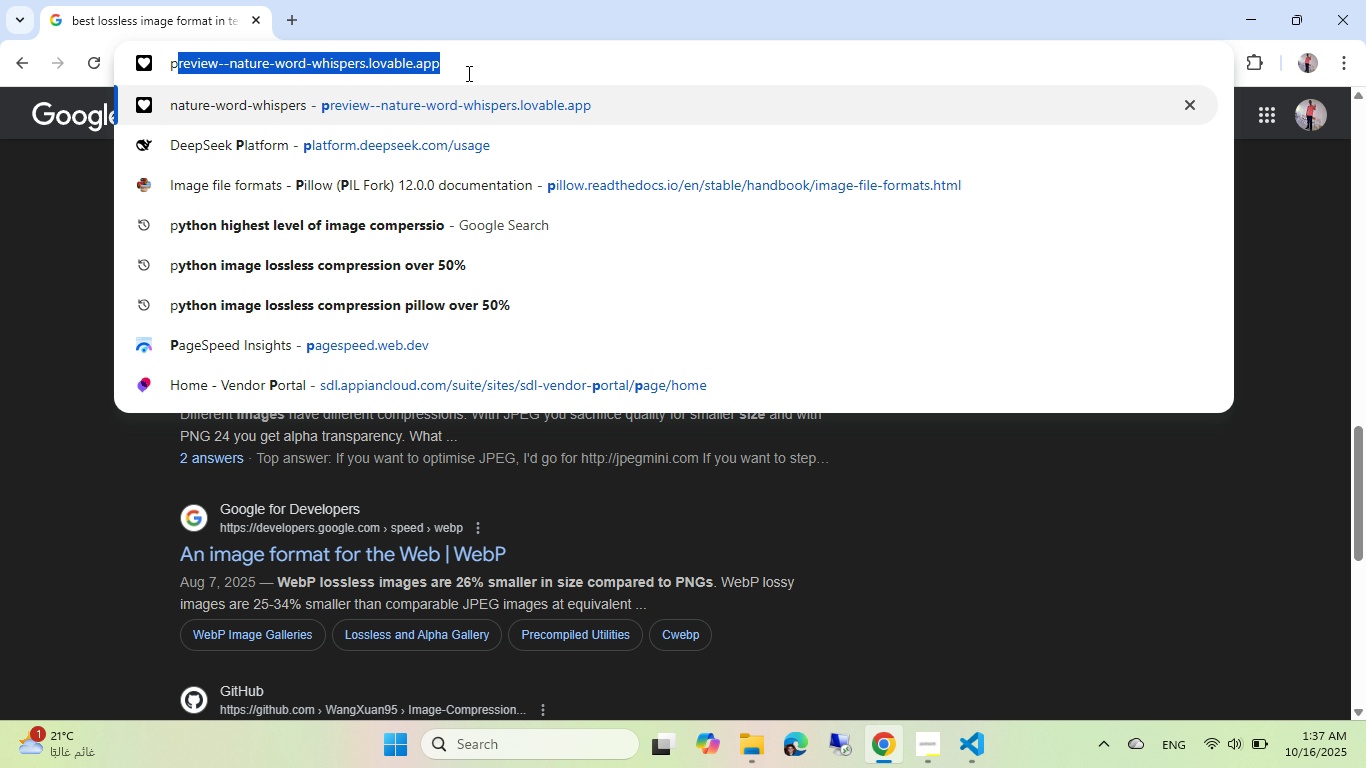 
type(pythn cnvert image to ac)
key(Backspace)
type(vif hg)
key(Backspace)
type(ighest compression ratio)
 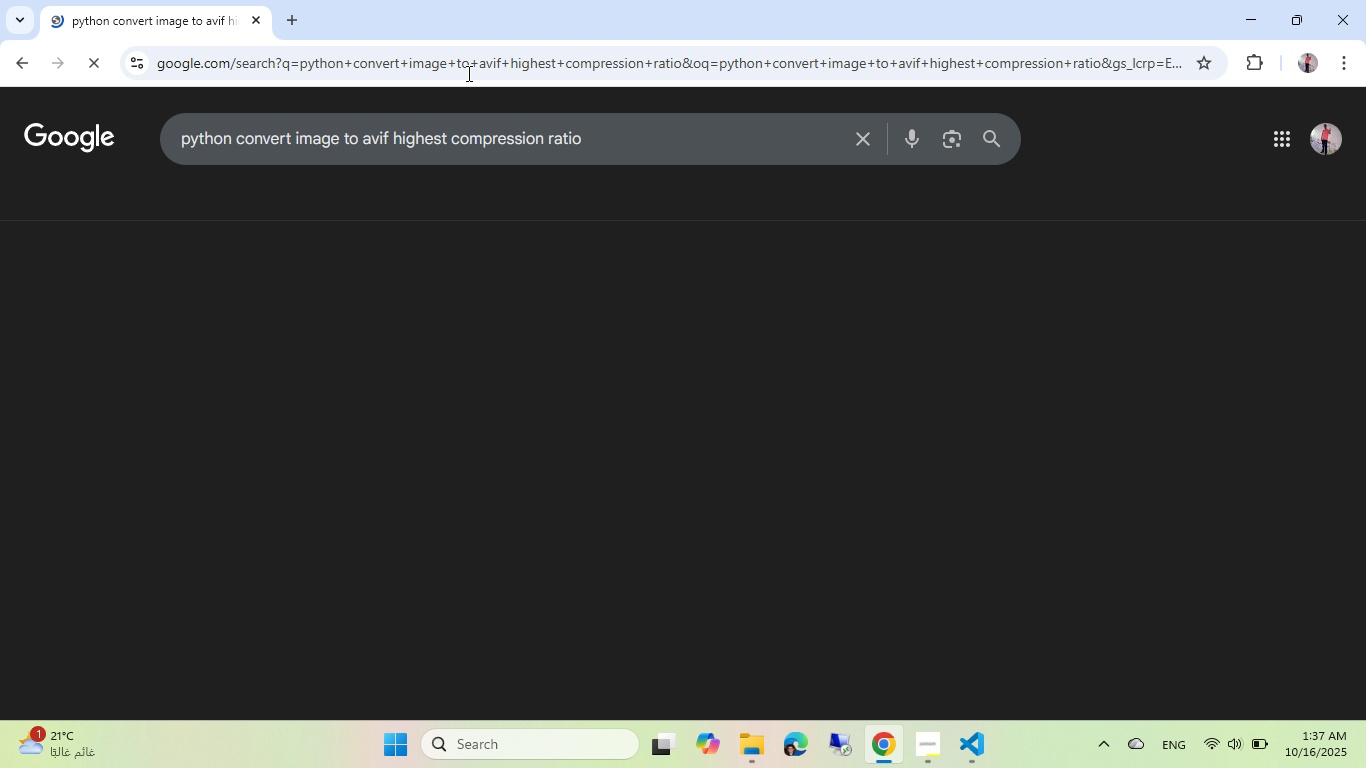 
key(Enter)
 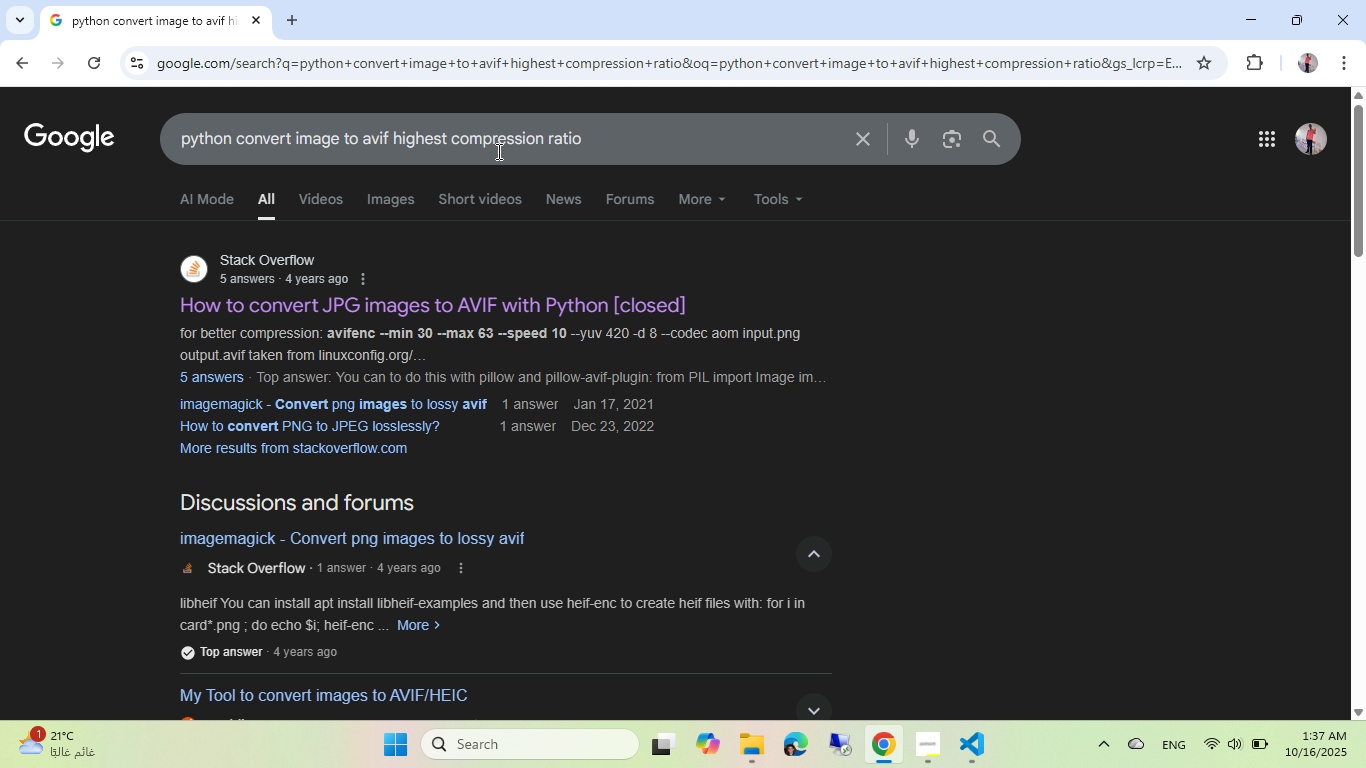 
scroll: coordinate [368, 228], scroll_direction: down, amount: 5.0
 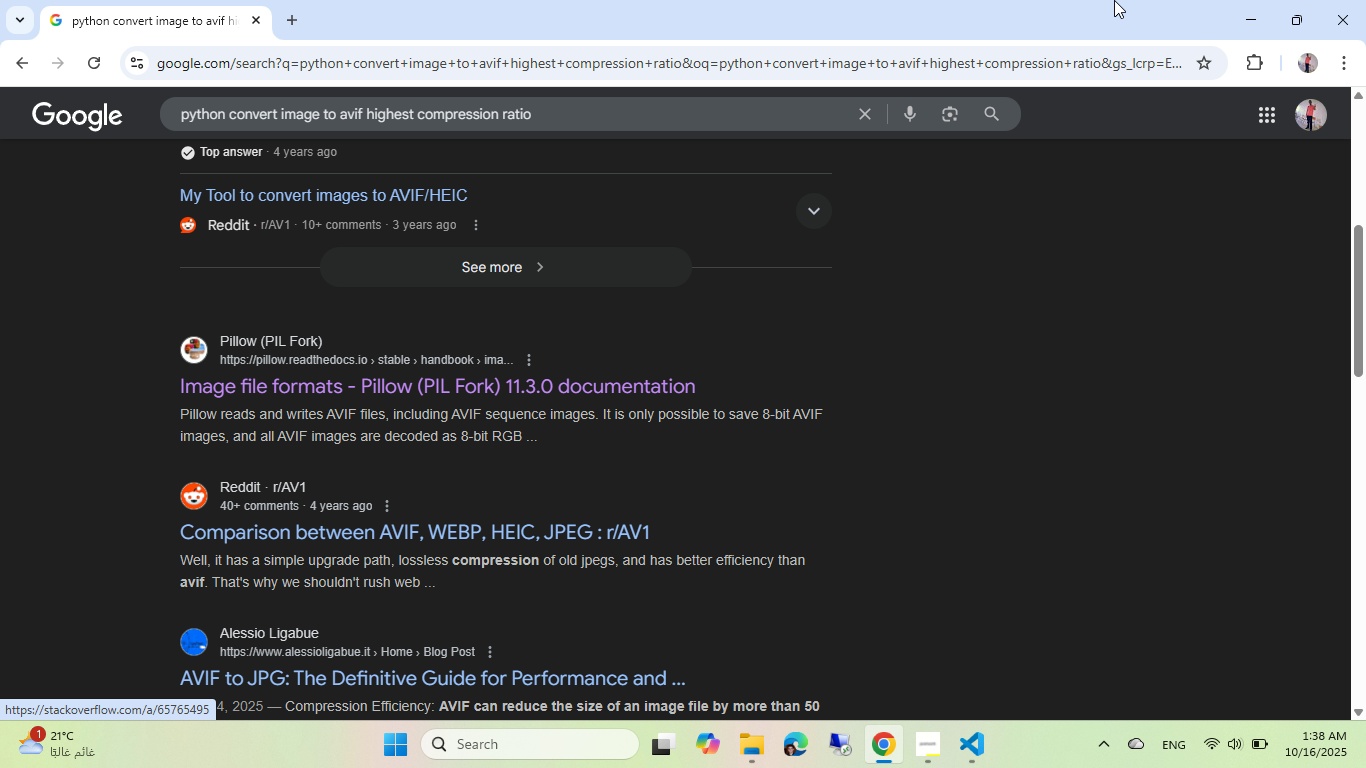 
scroll: coordinate [458, 242], scroll_direction: up, amount: 2.0
 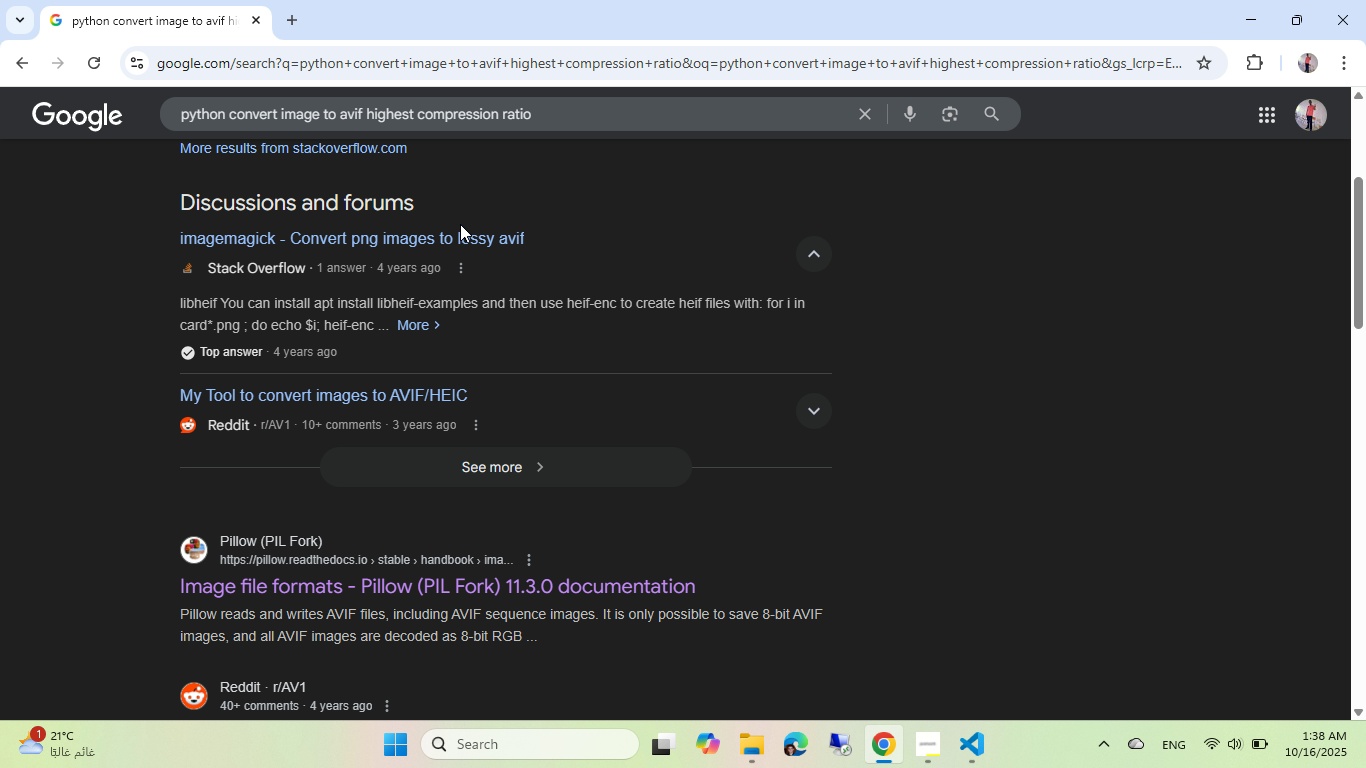 
scroll: coordinate [460, 224], scroll_direction: down, amount: 10.0
 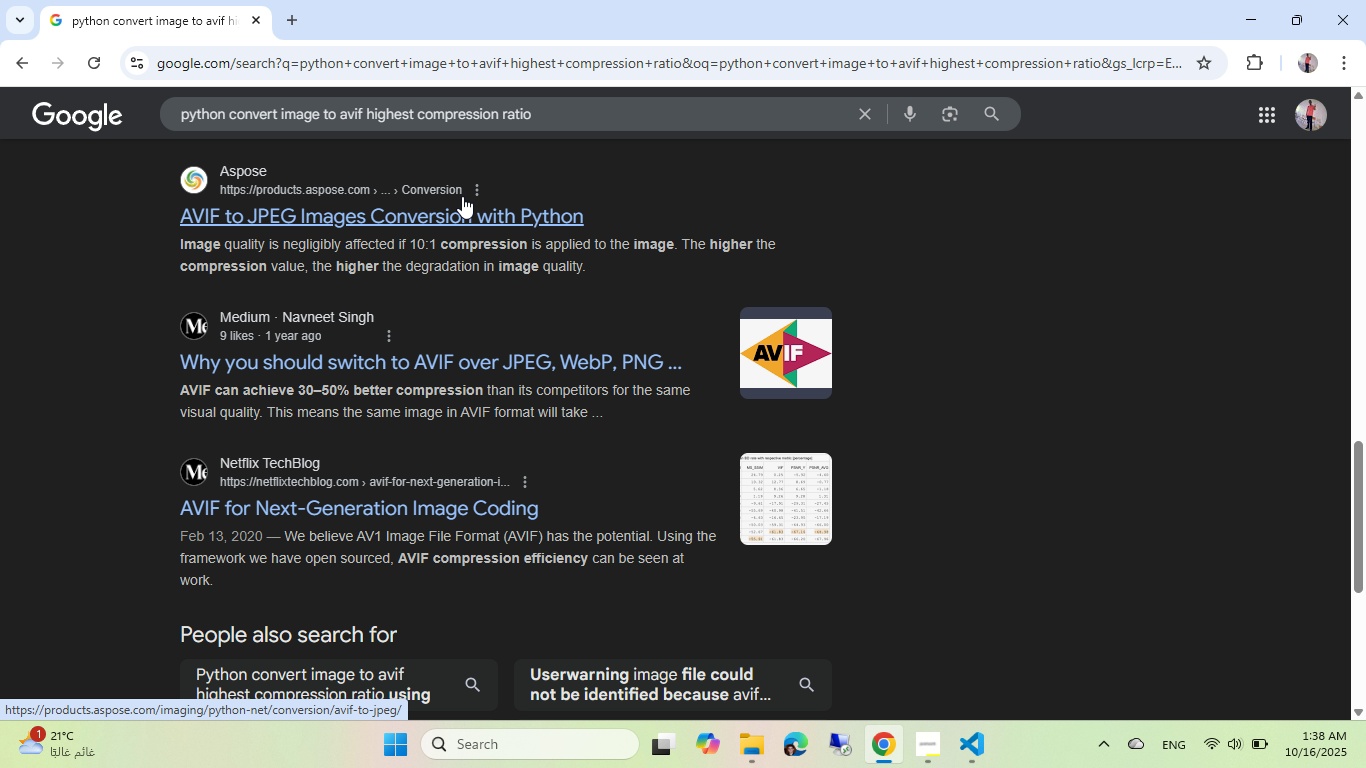 
scroll: coordinate [479, 297], scroll_direction: down, amount: 1.0
 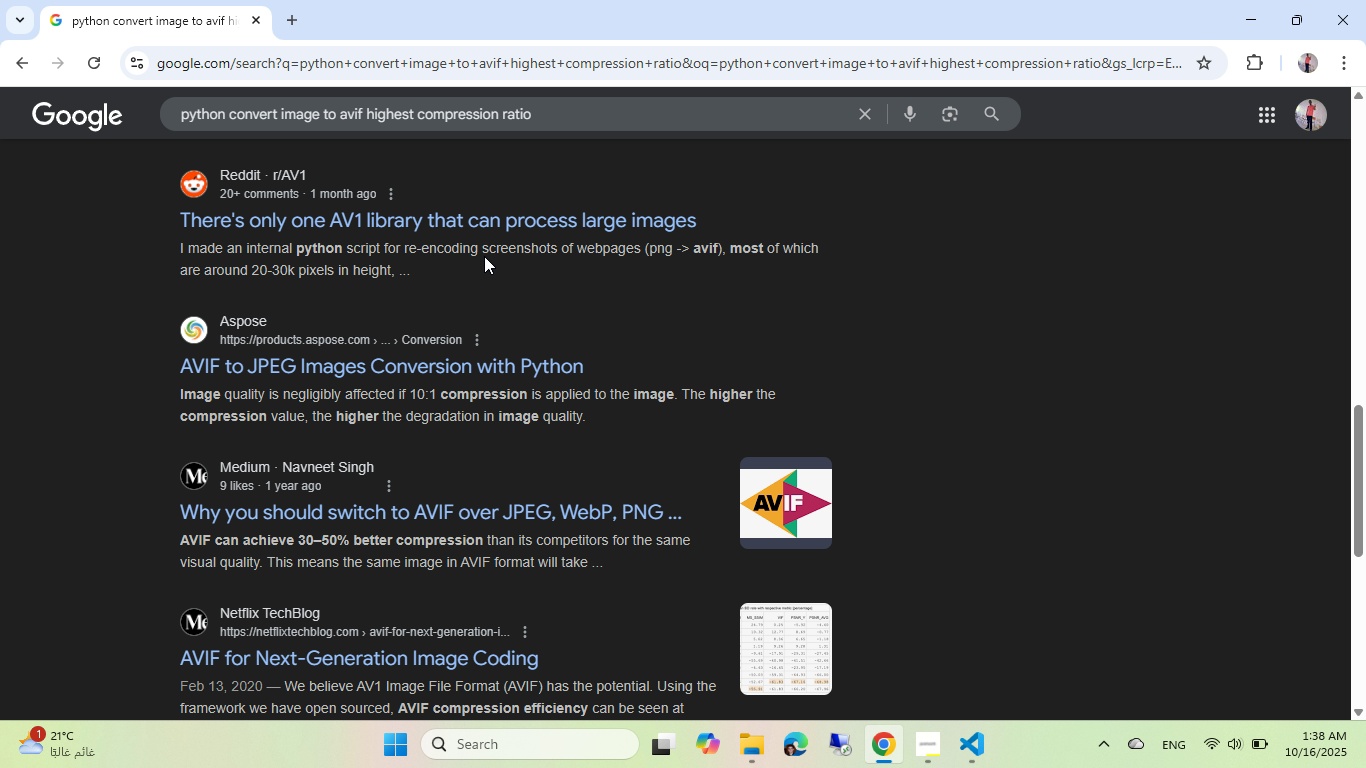 
scroll: coordinate [472, 243], scroll_direction: up, amount: 4.0
 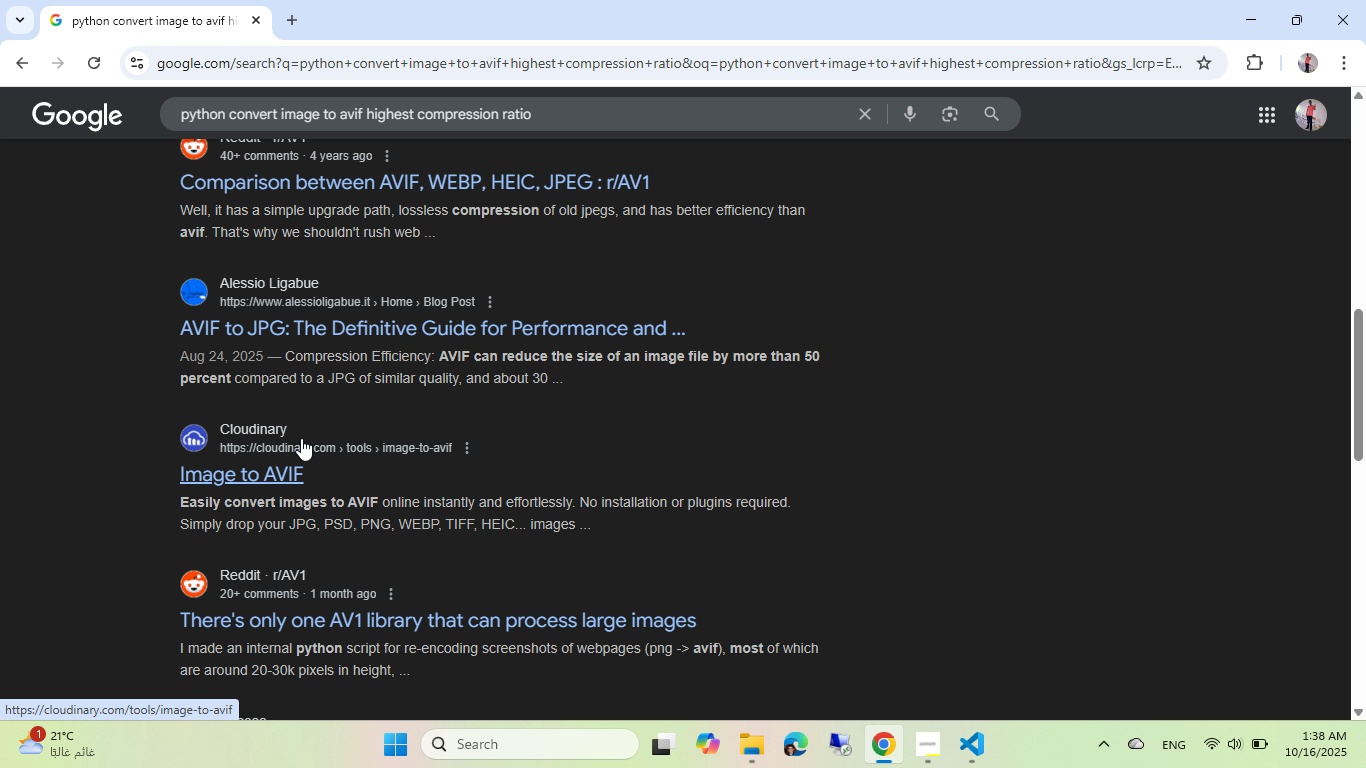 
left_click([281, 451])
 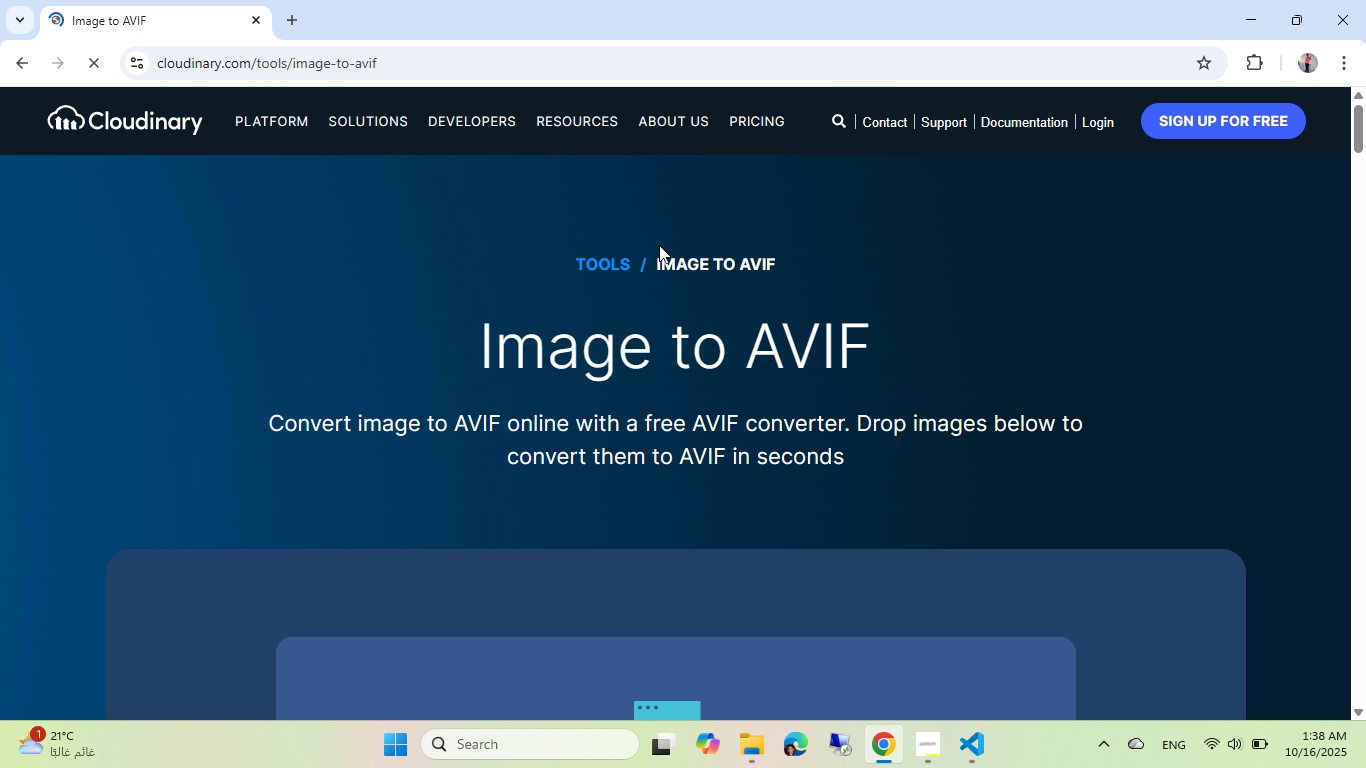 
scroll: coordinate [723, 286], scroll_direction: down, amount: 5.0
 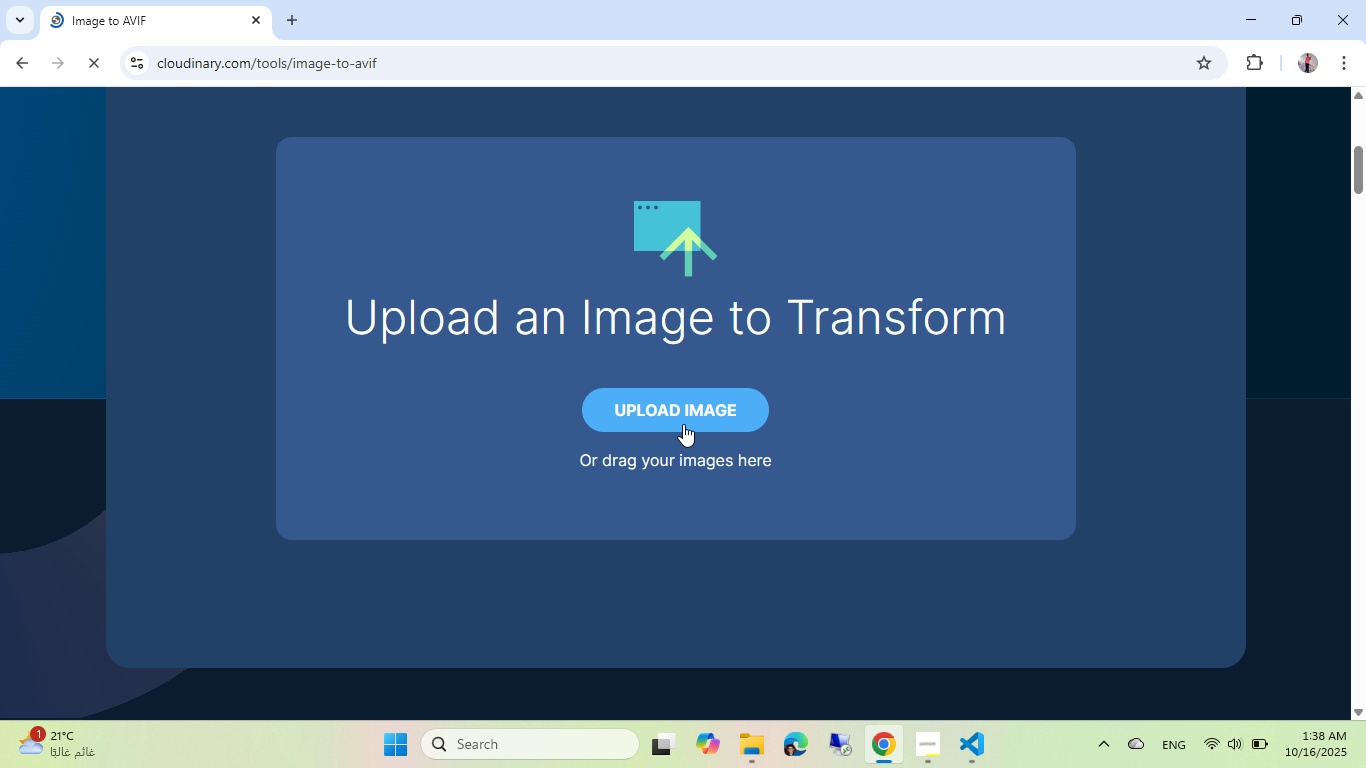 
left_click([683, 424])
 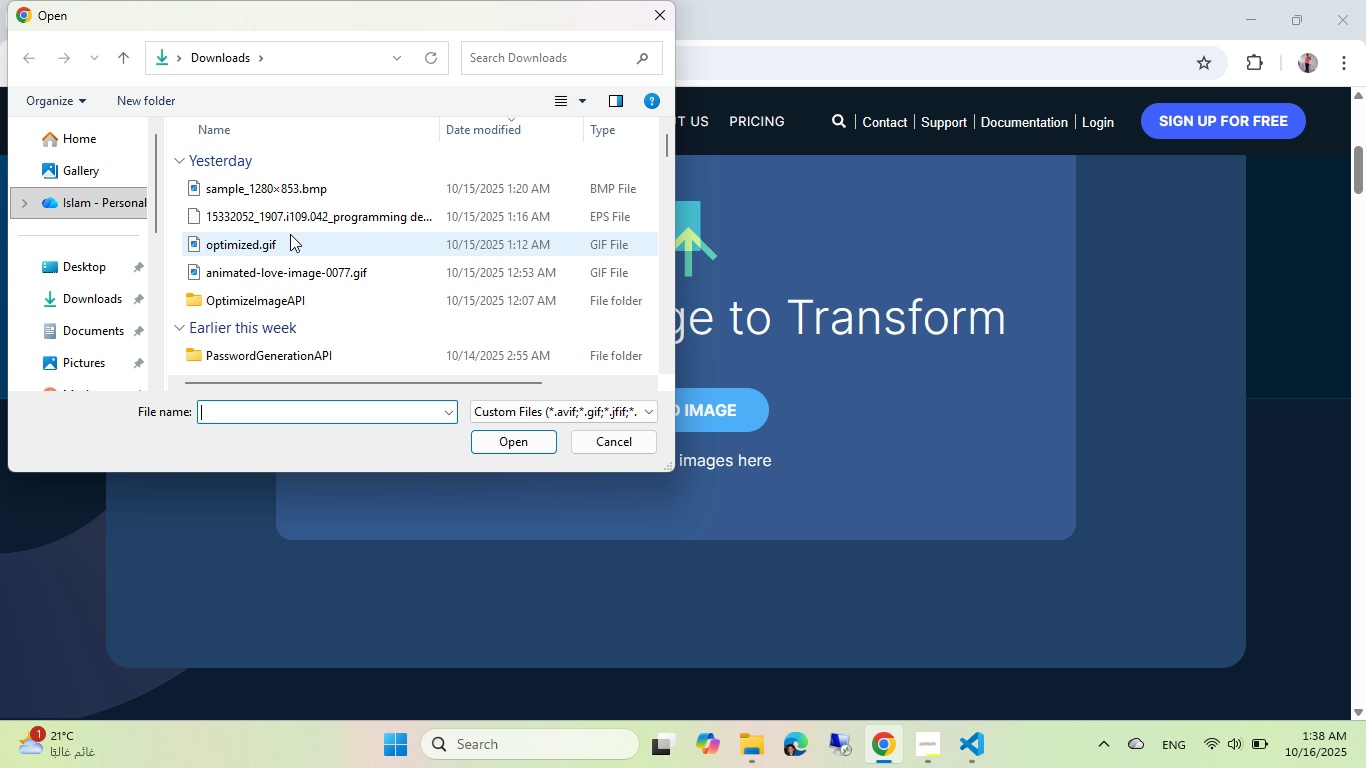 
scroll: coordinate [261, 230], scroll_direction: down, amount: 1.0
 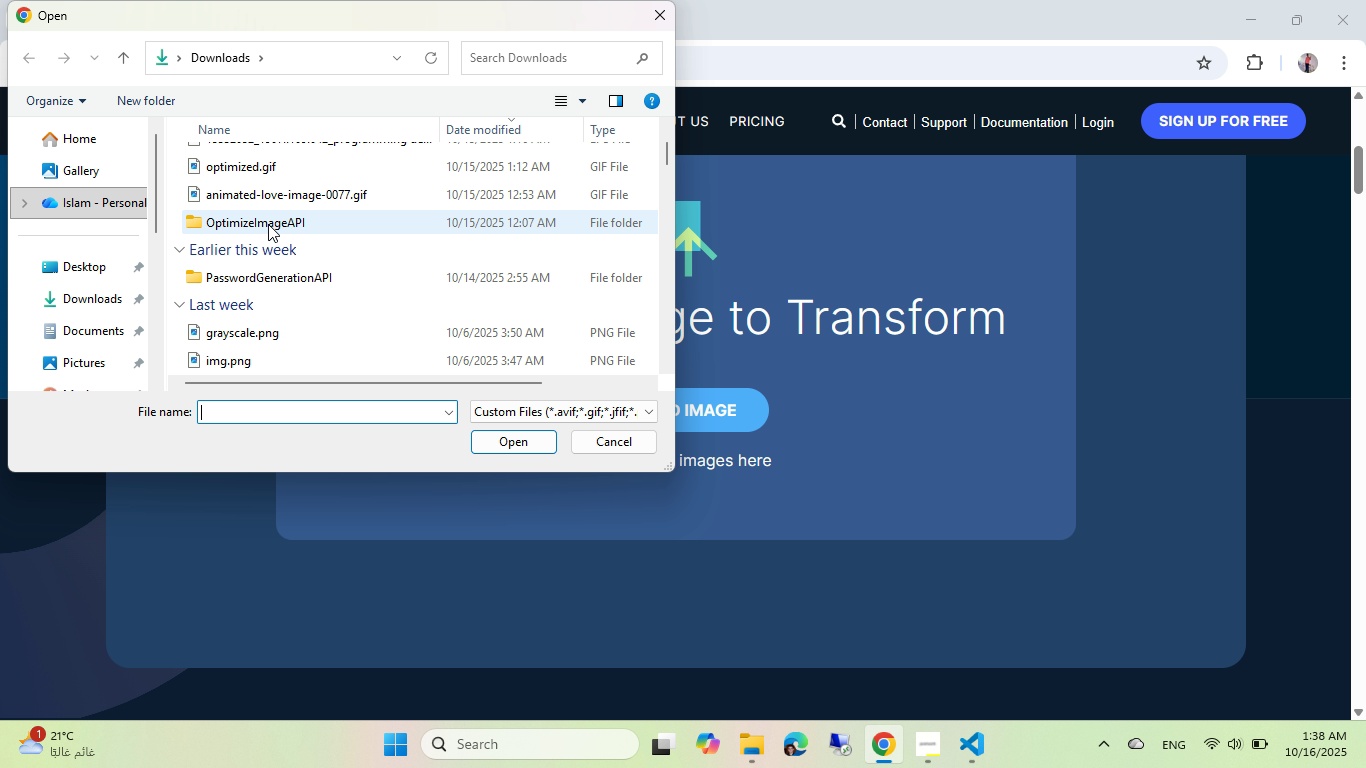 
double_click([268, 224])
 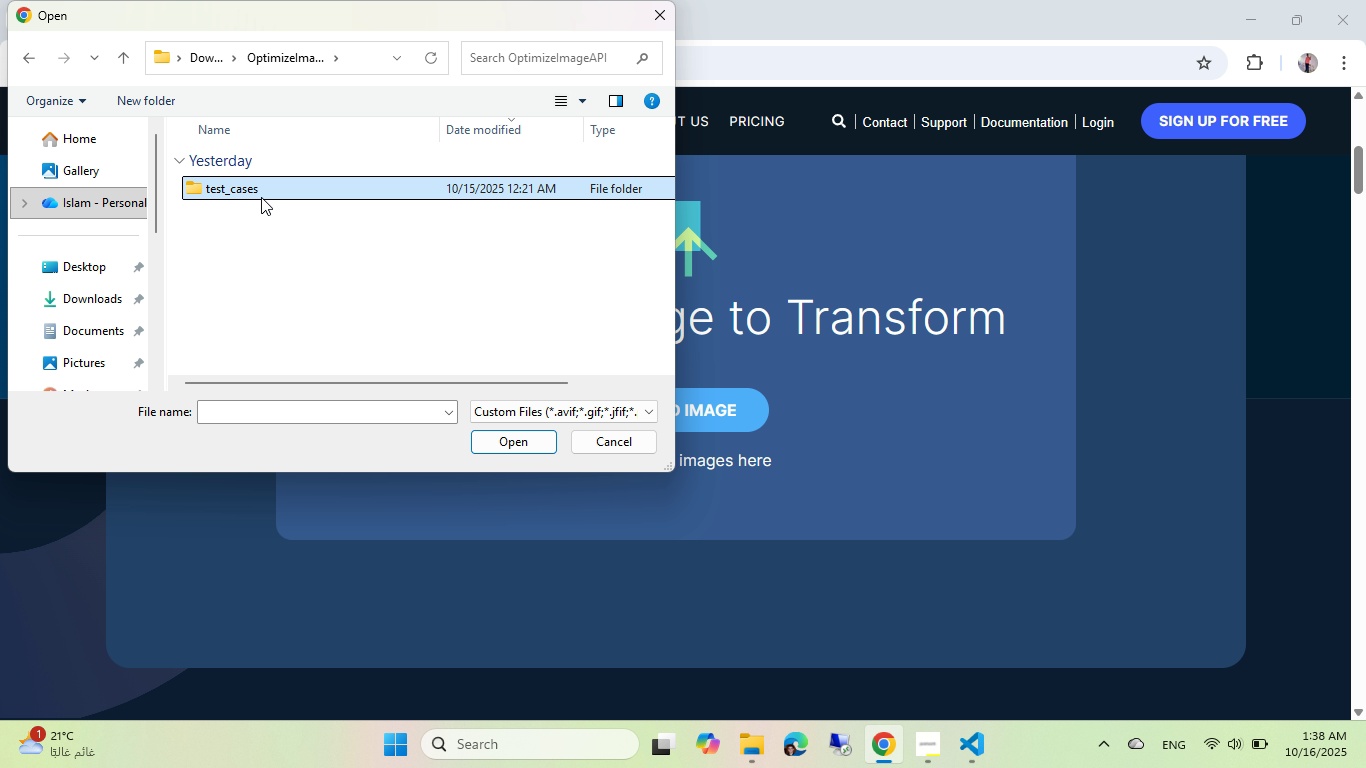 
double_click([261, 197])
 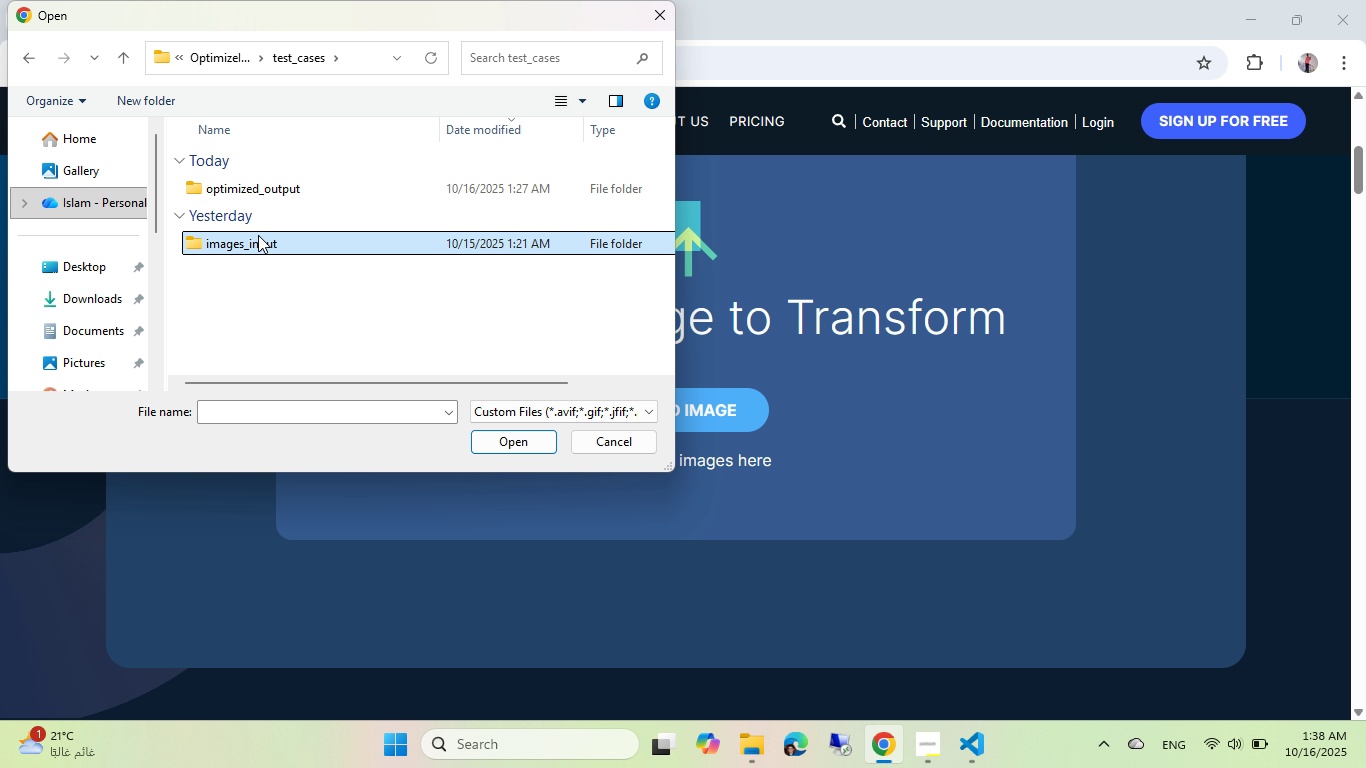 
double_click([258, 235])
 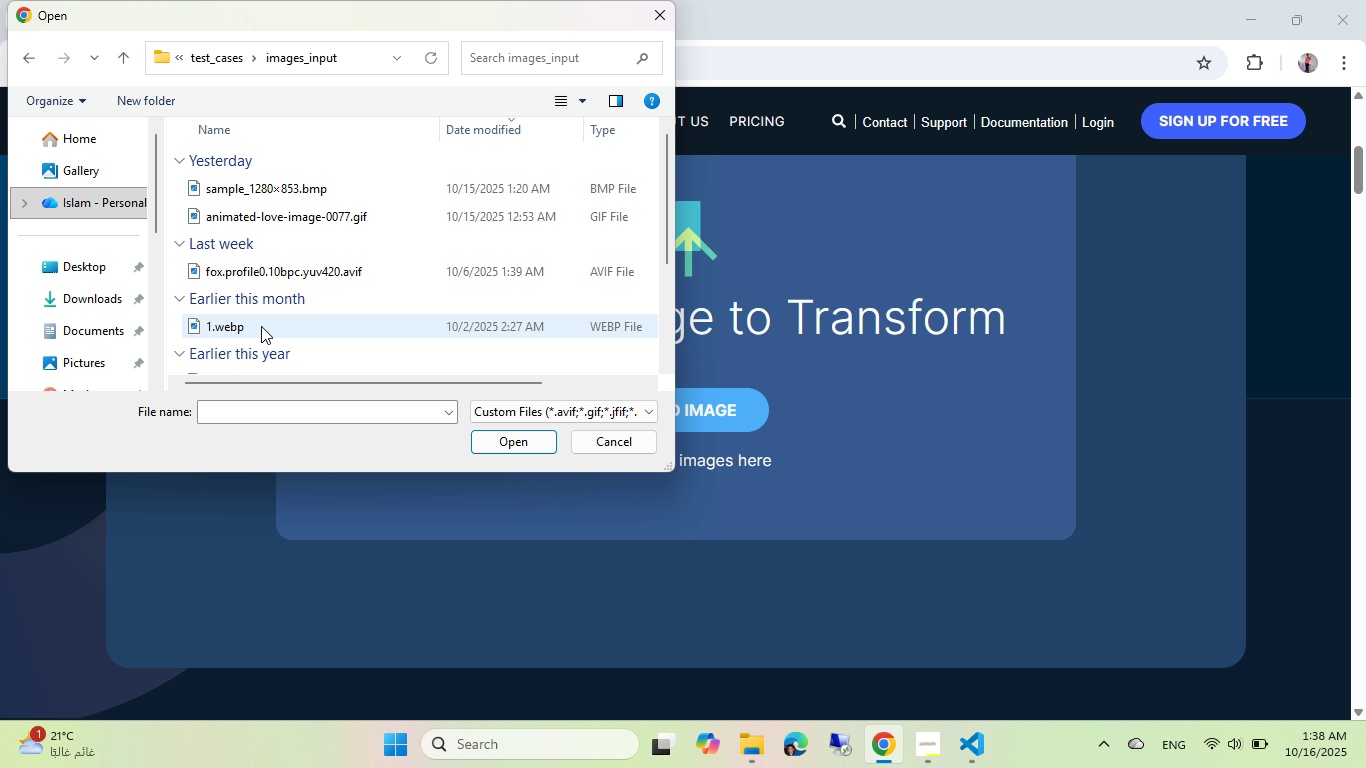 
left_click_drag(start_coordinate=[284, 387], to_coordinate=[230, 375])
 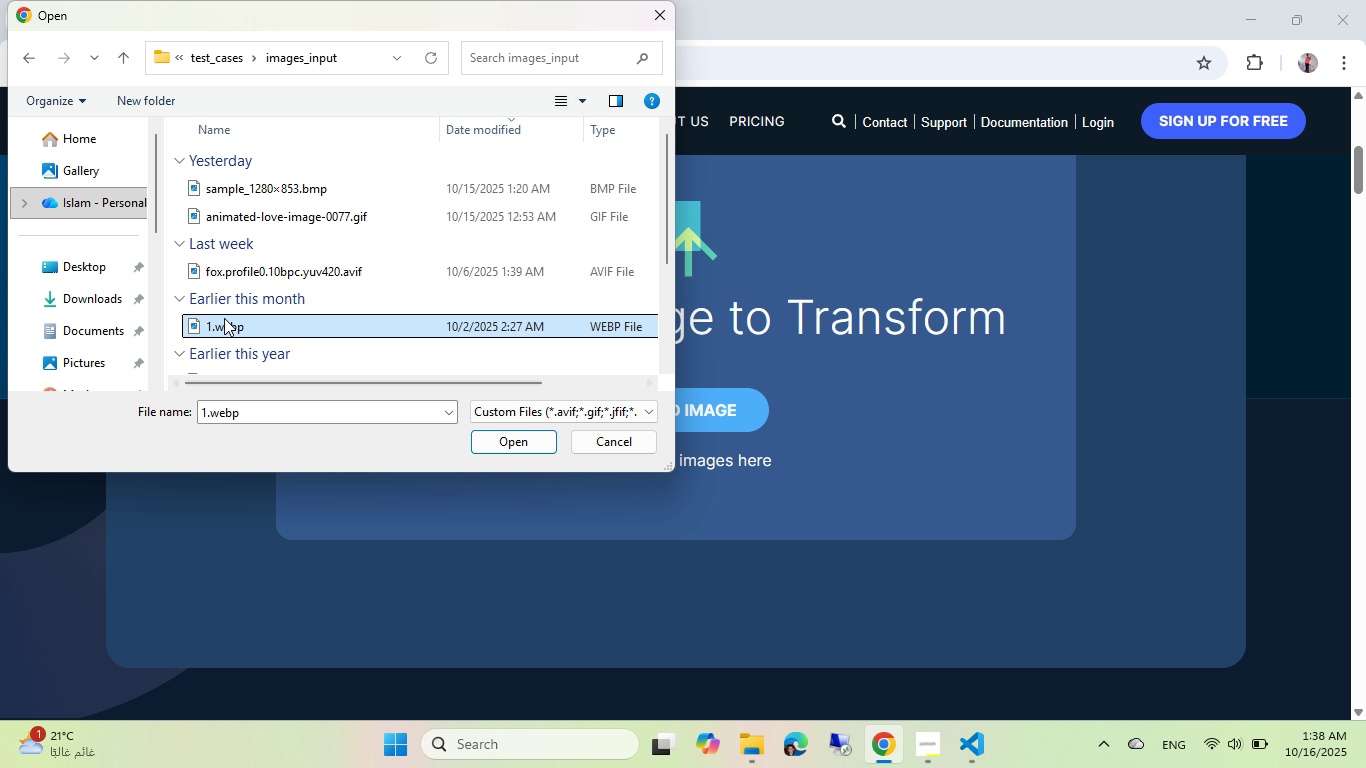 
double_click([224, 318])
 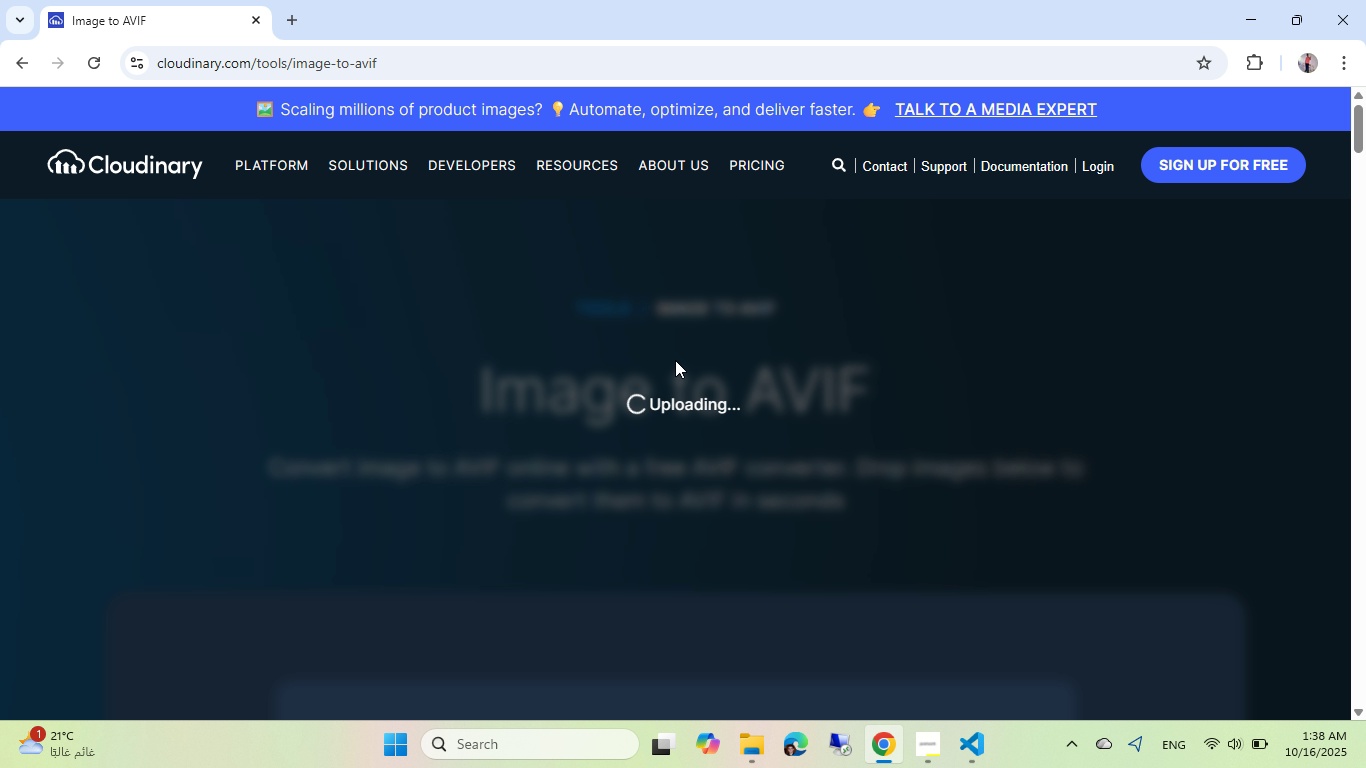 
wait(12.57)
 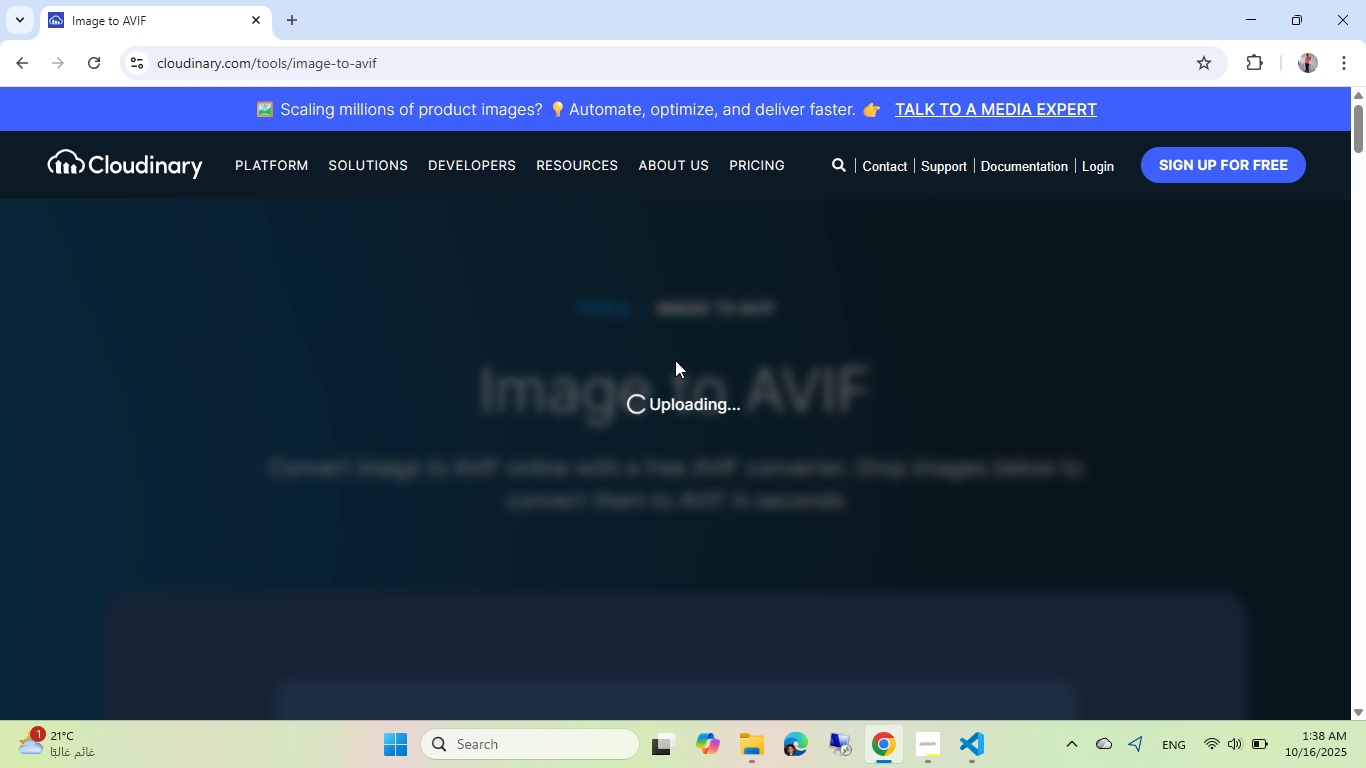 
scroll: coordinate [675, 360], scroll_direction: down, amount: 2.0
 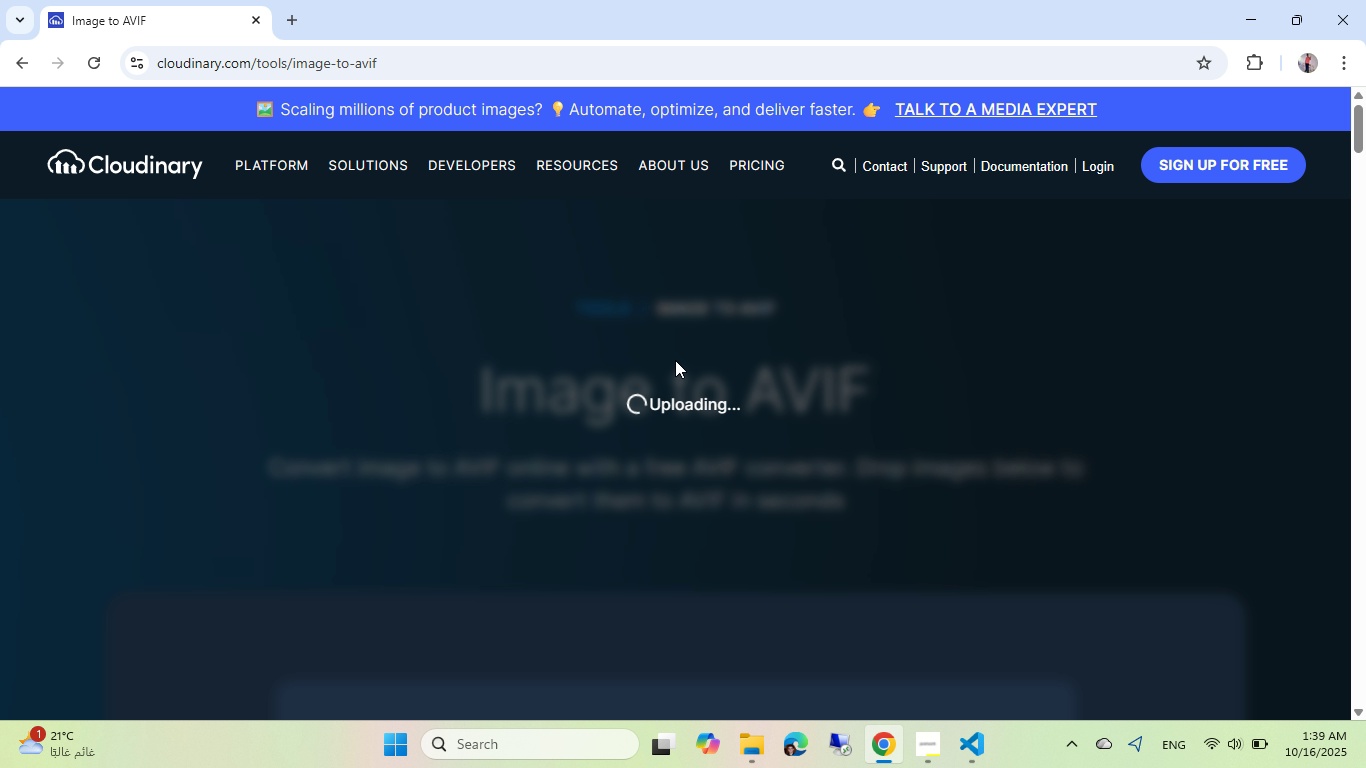 
scroll: coordinate [675, 360], scroll_direction: up, amount: 2.0
 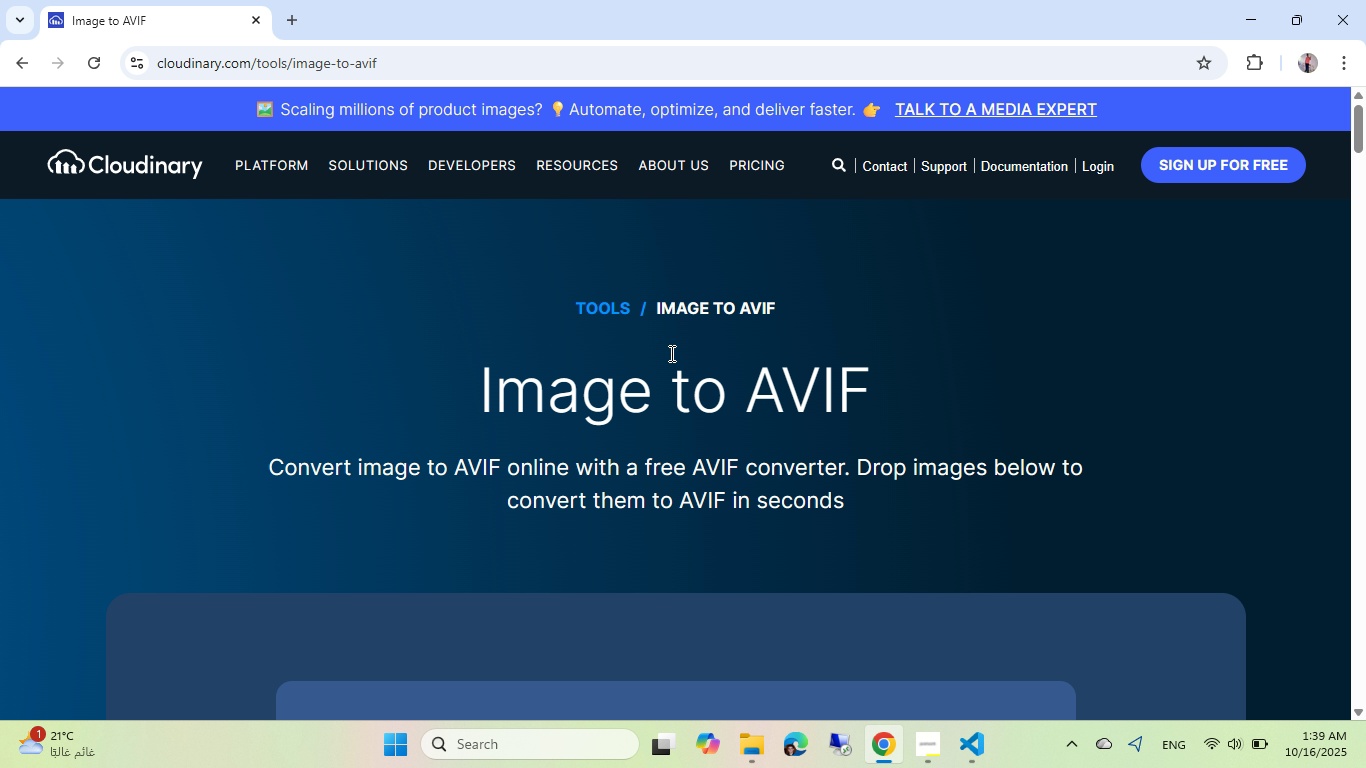 
scroll: coordinate [621, 407], scroll_direction: down, amount: 6.0
 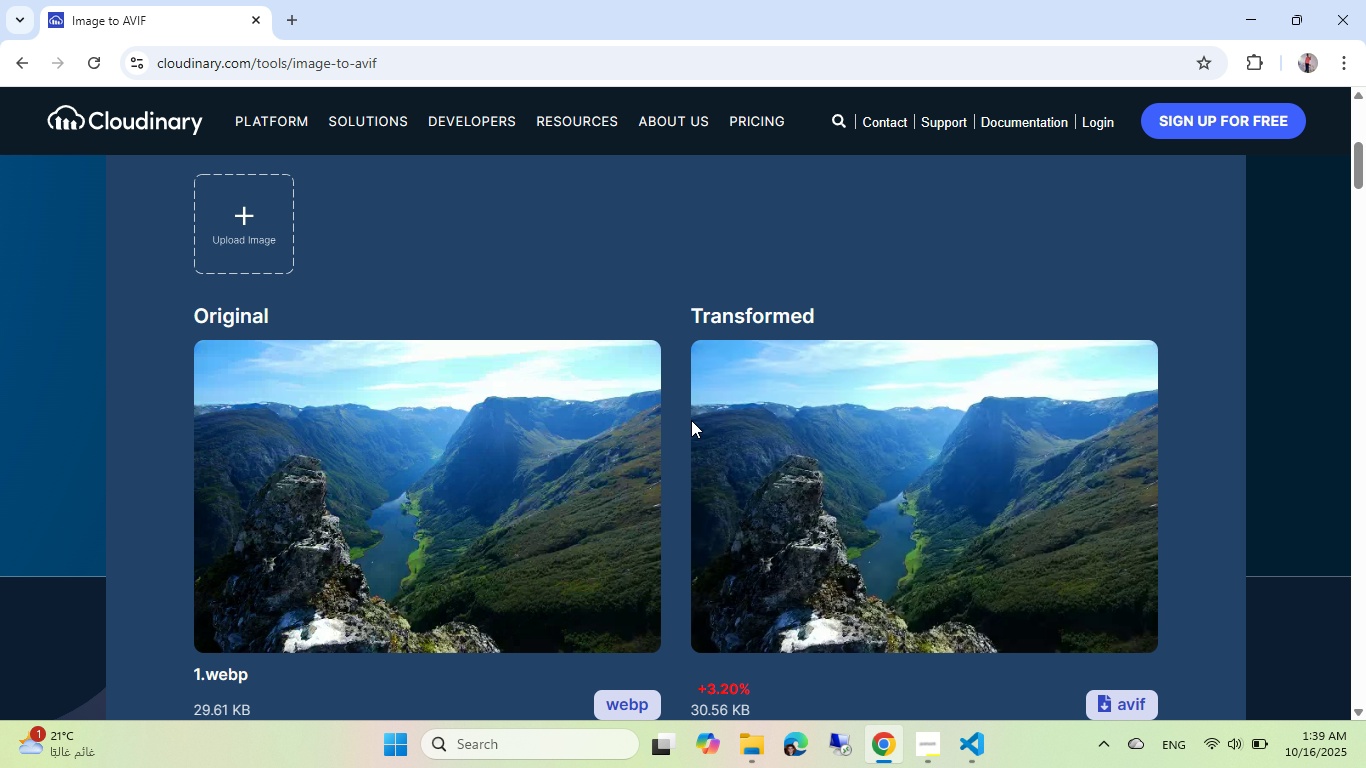 
wait(6.62)
 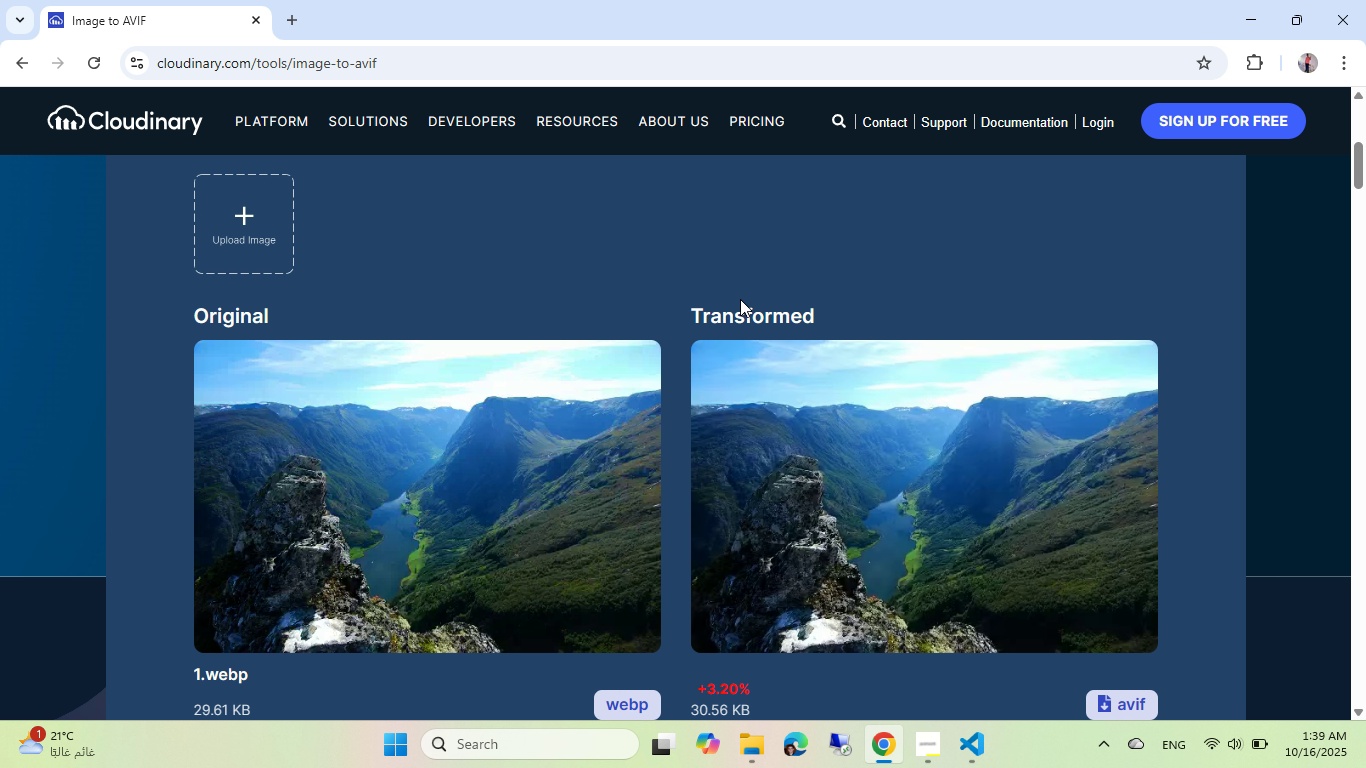 
scroll: coordinate [625, 425], scroll_direction: down, amount: 2.0
 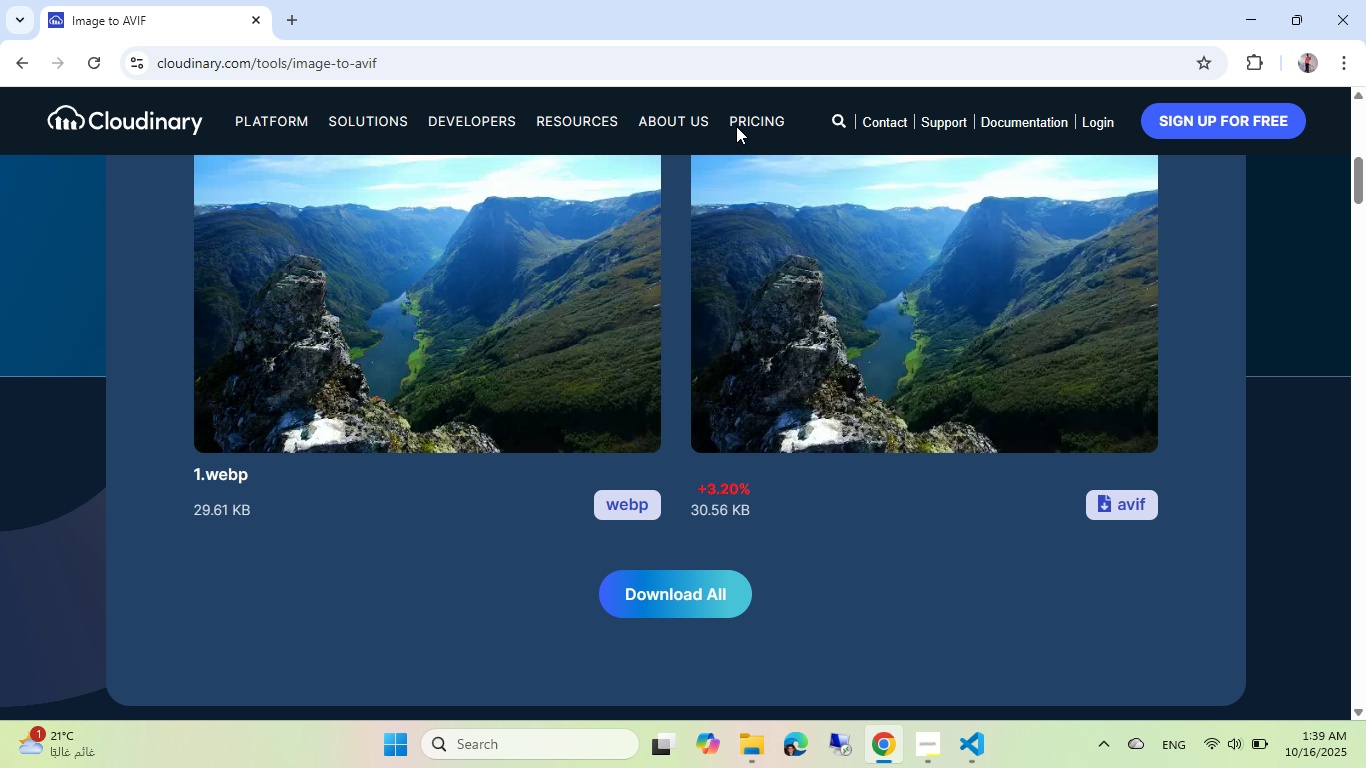 
wait(8.88)
 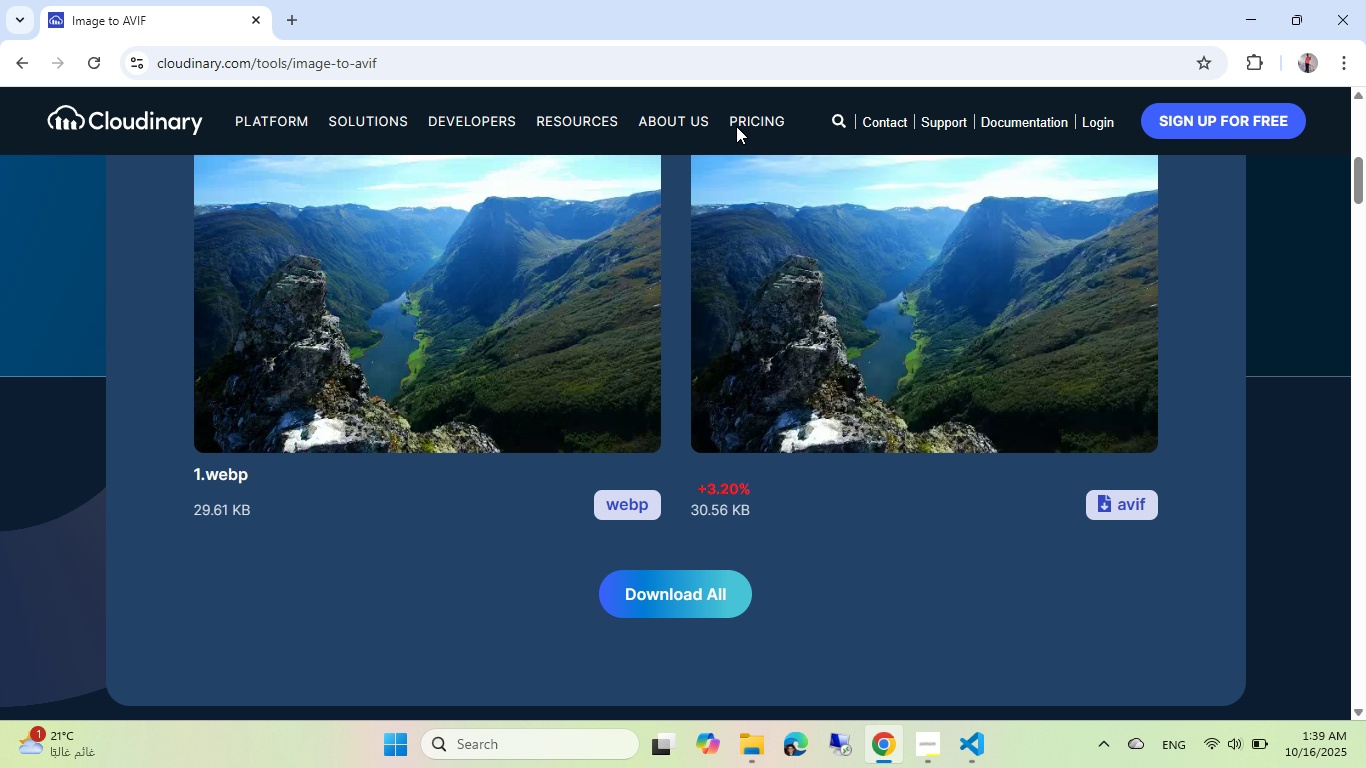 
mouse_move([251, 143])
 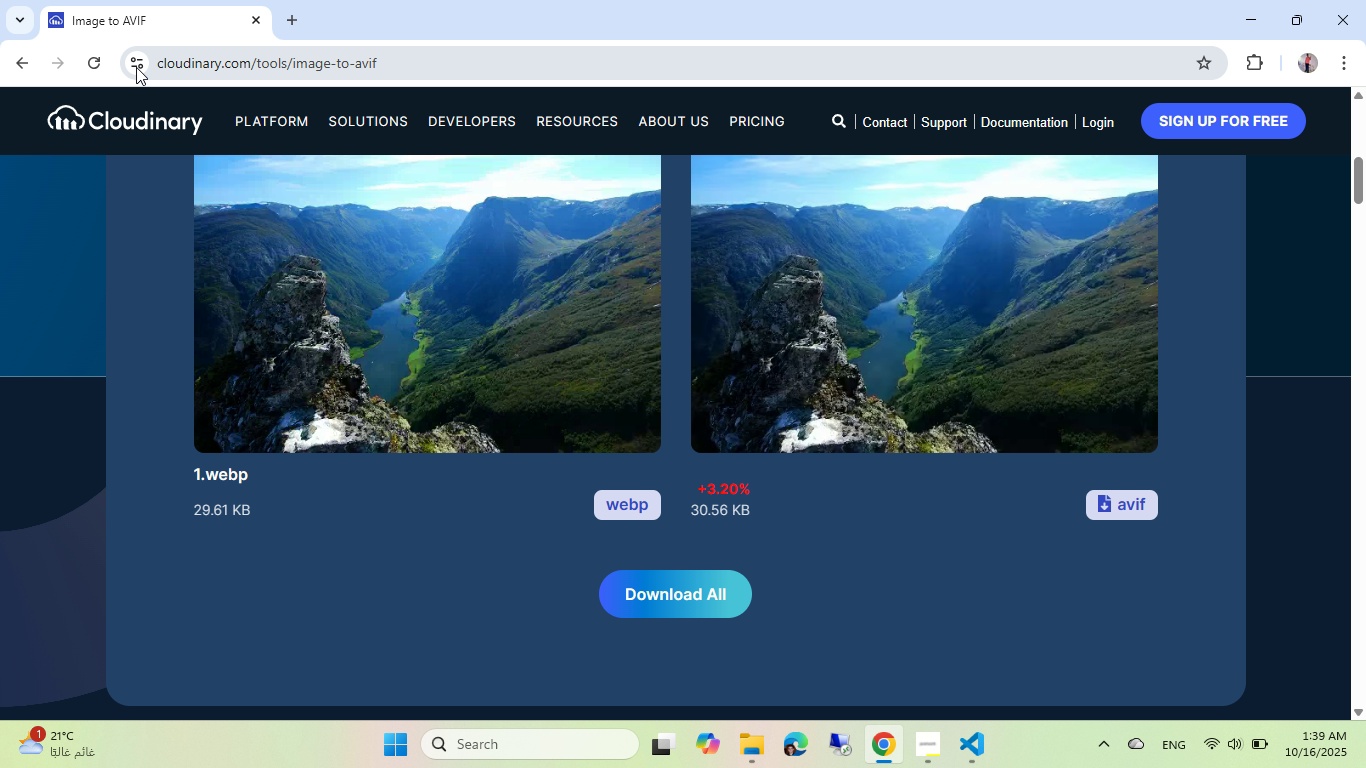 
left_click([24, 55])
 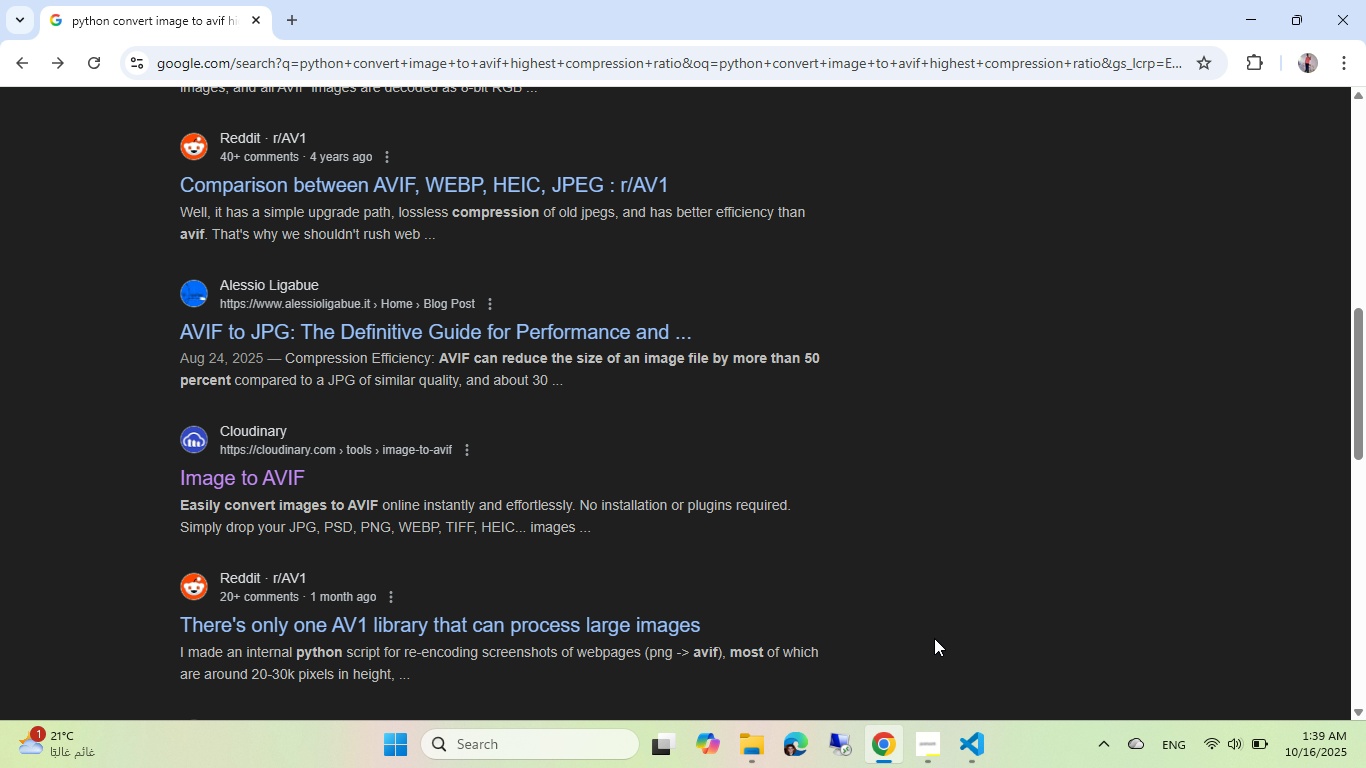 
left_click([974, 752])
 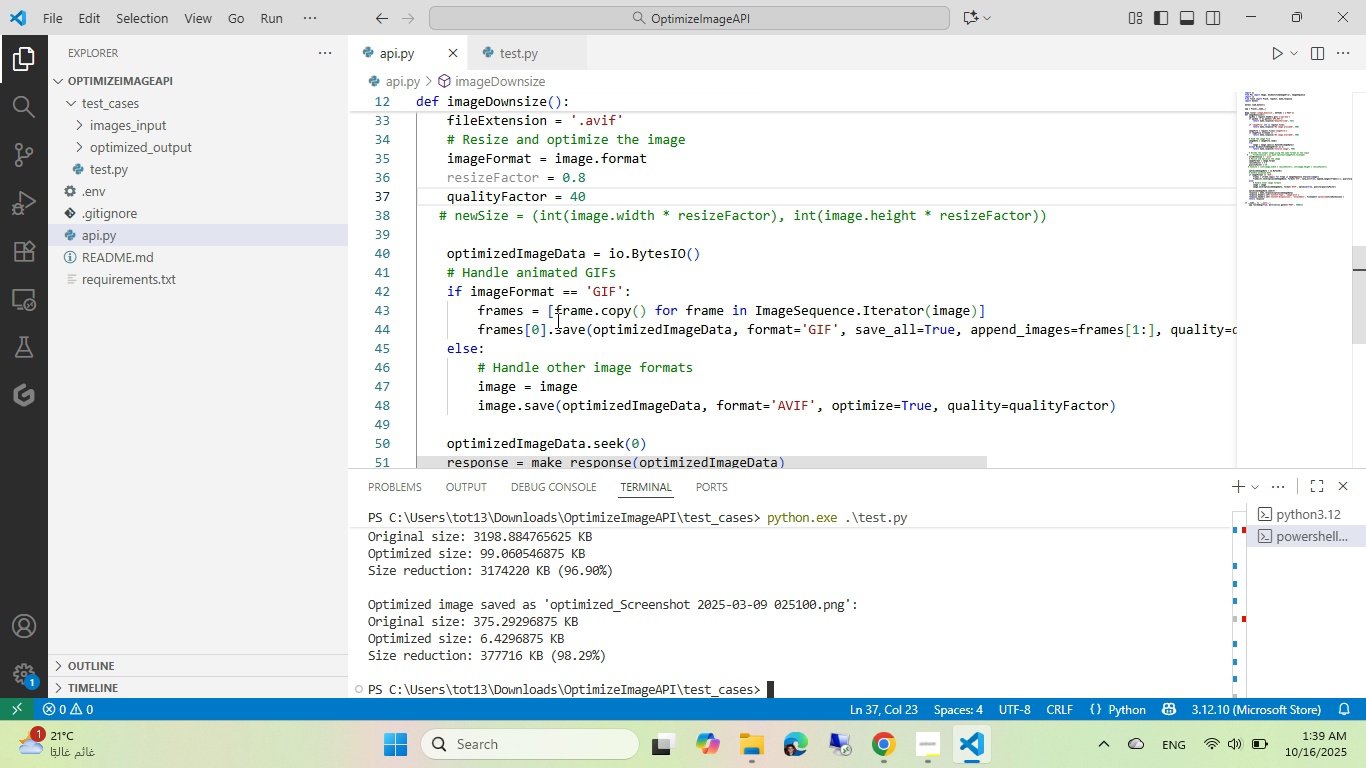 
left_click([556, 320])
 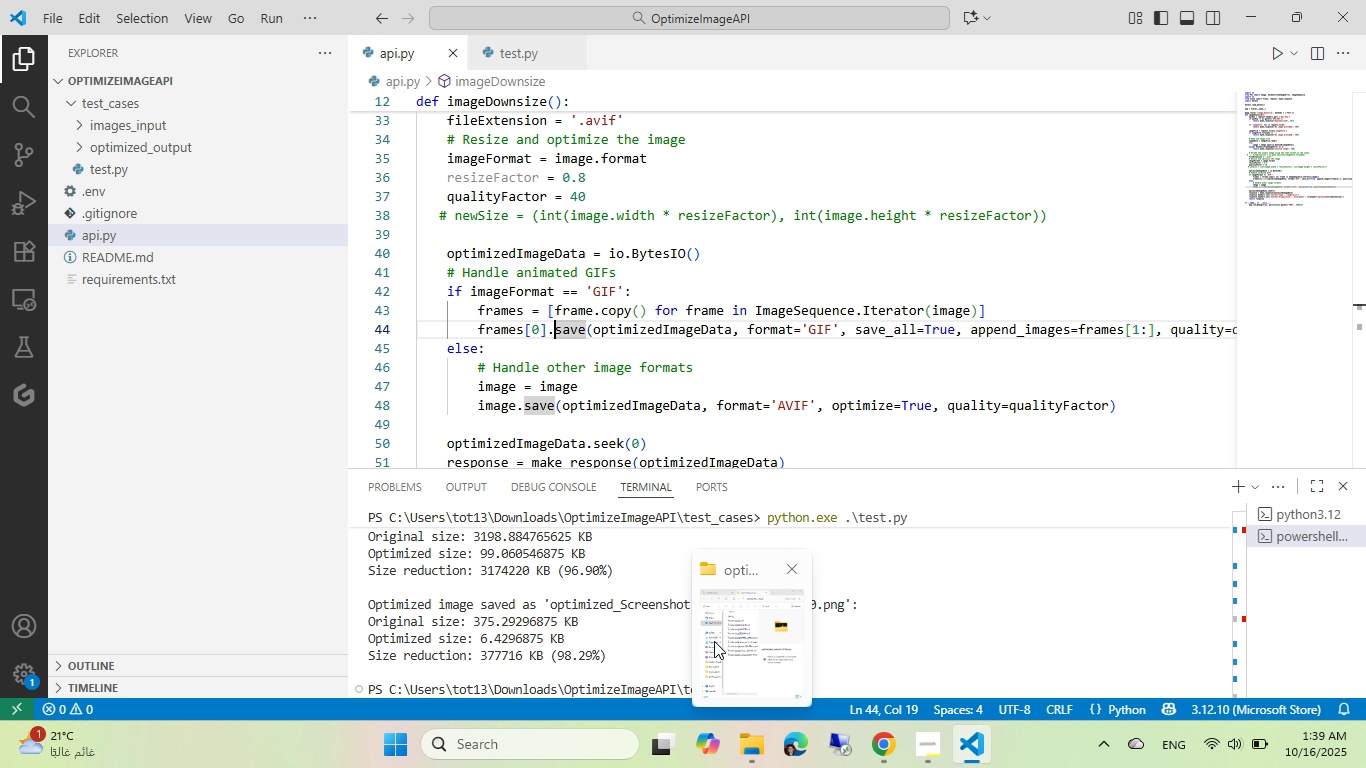 
wait(5.63)
 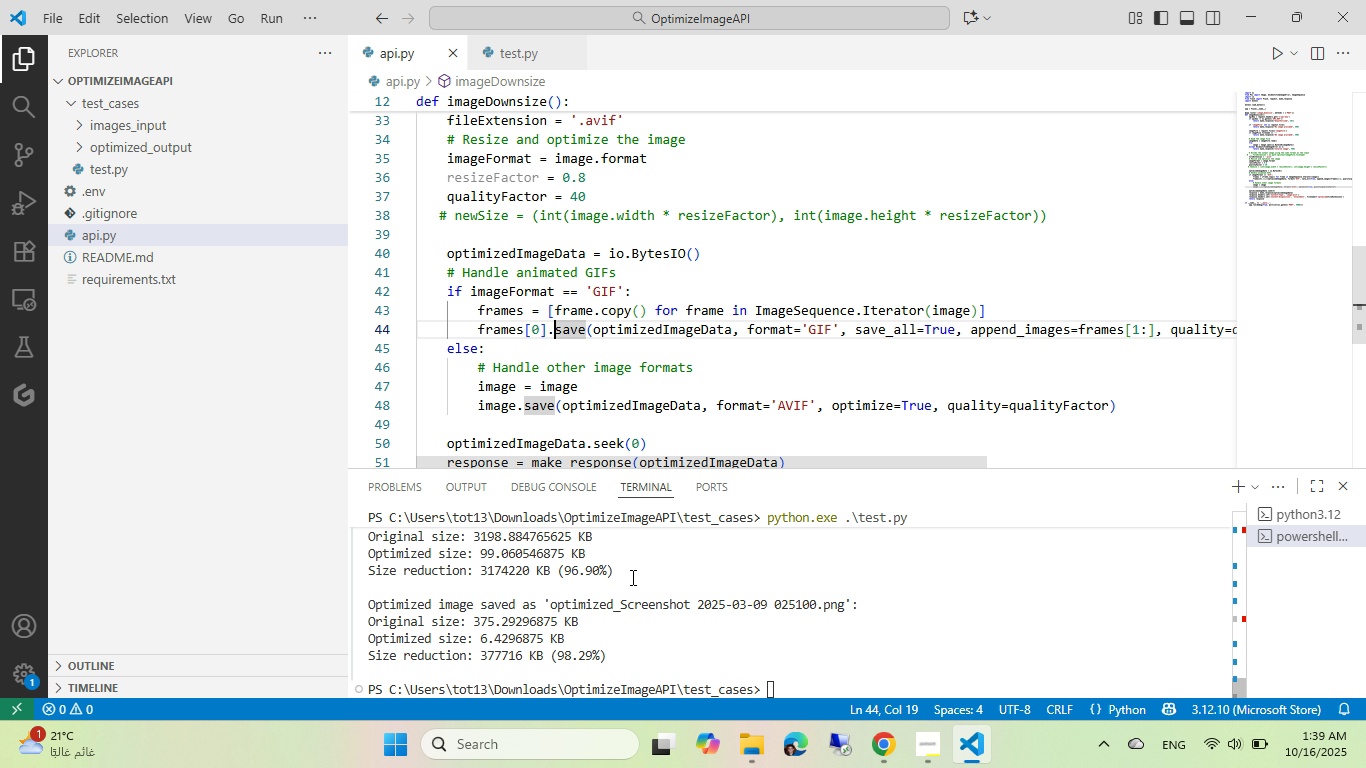 
left_click([543, 203])
 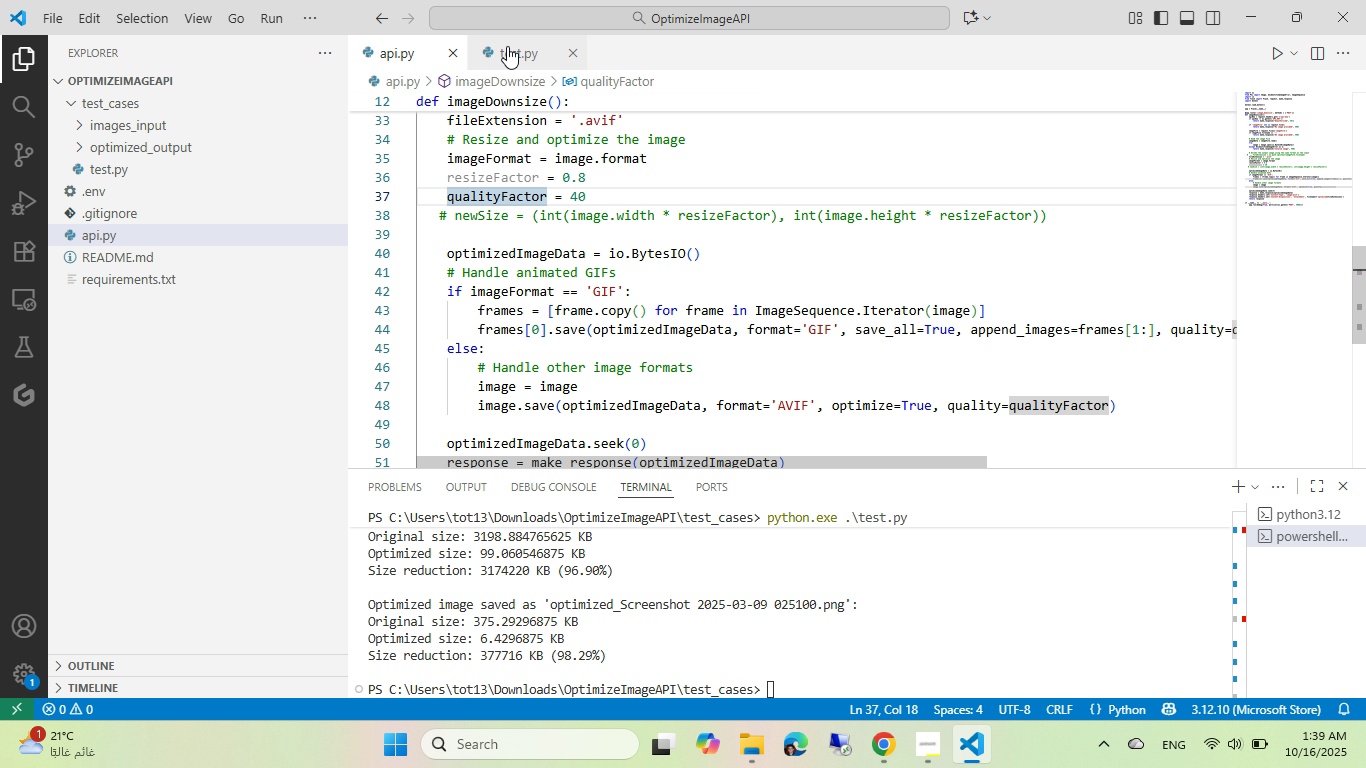 
left_click([507, 45])
 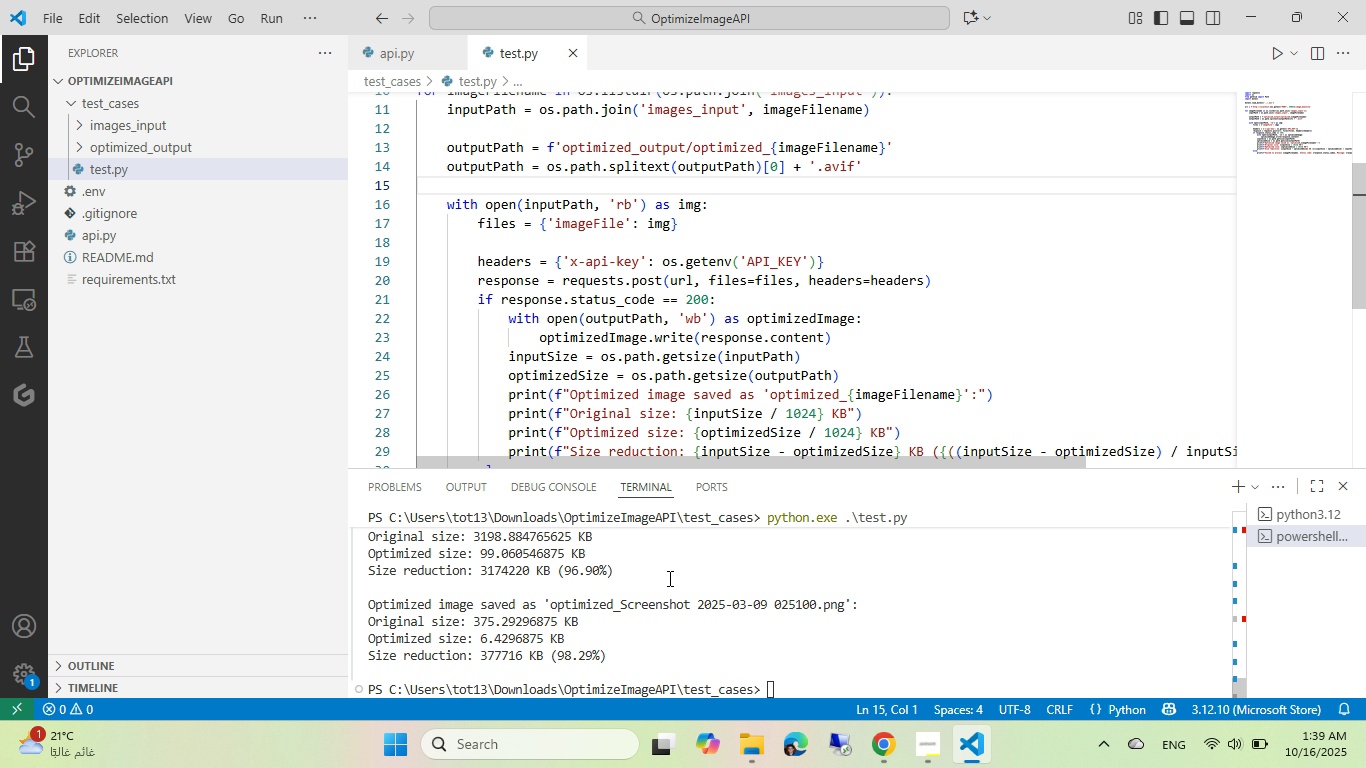 
left_click([668, 578])
 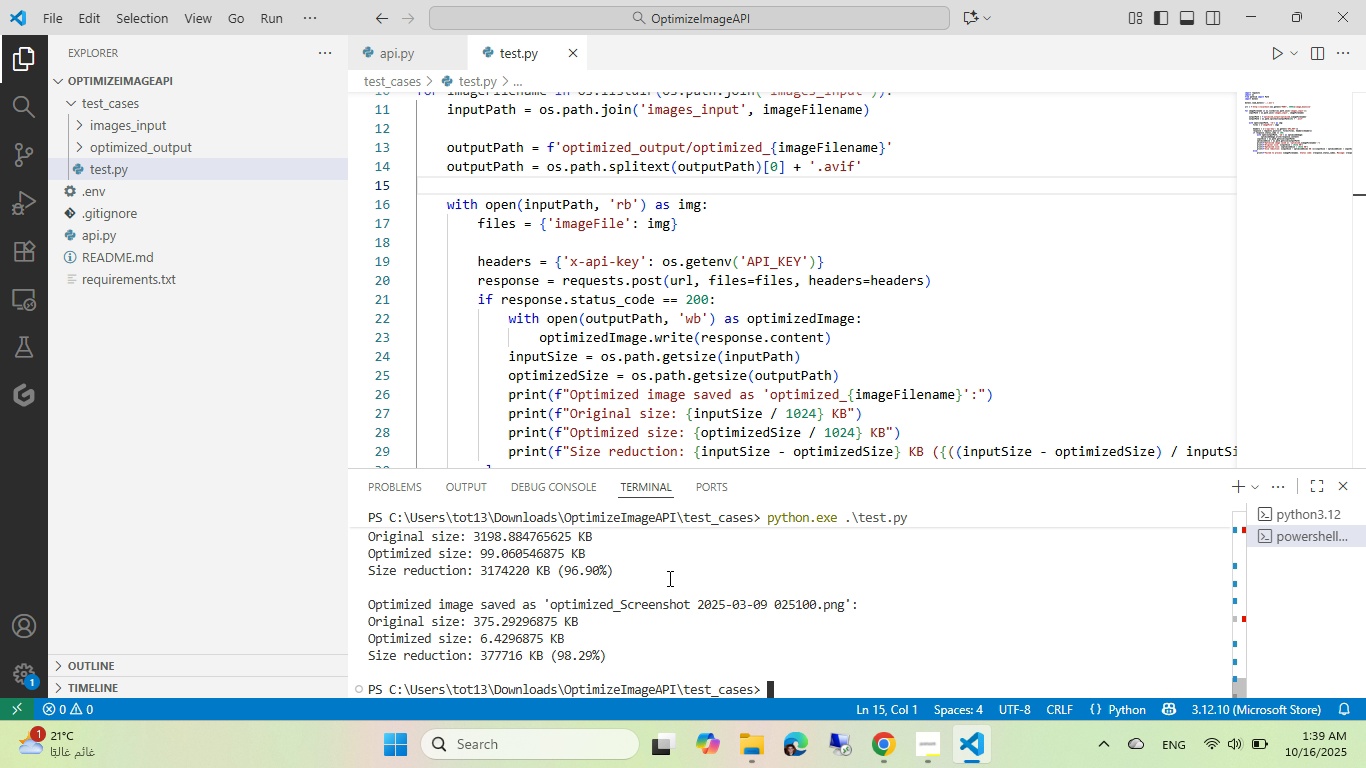 
key(ArrowUp)
 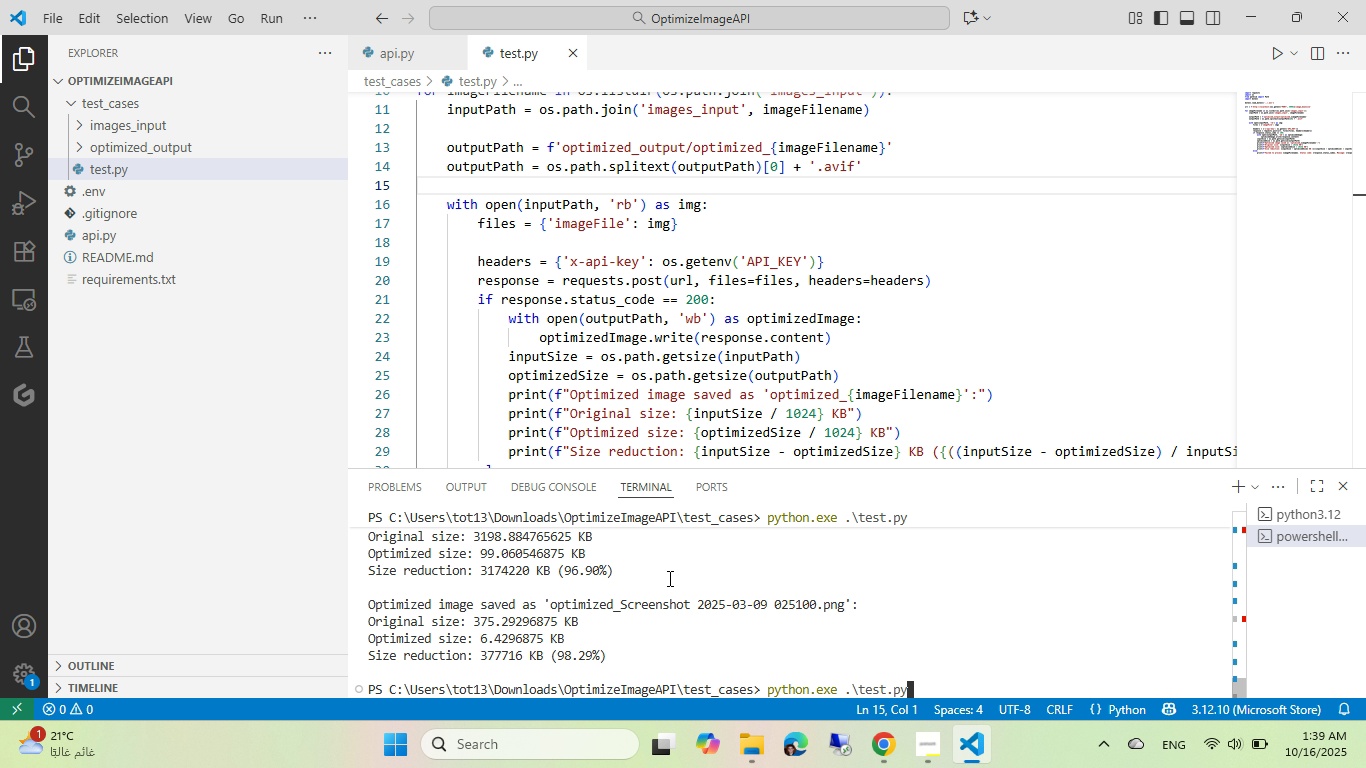 
key(NumpadEnter)
 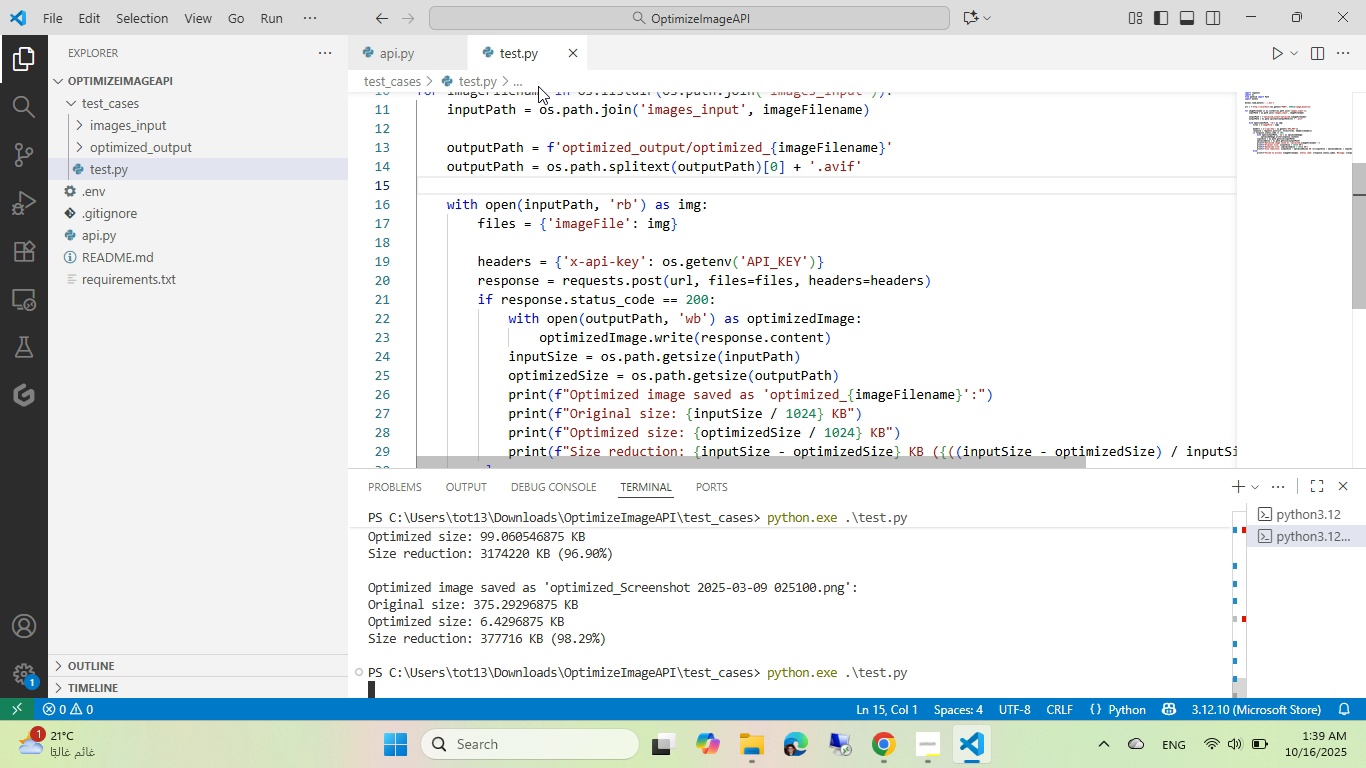 
left_click([420, 58])
 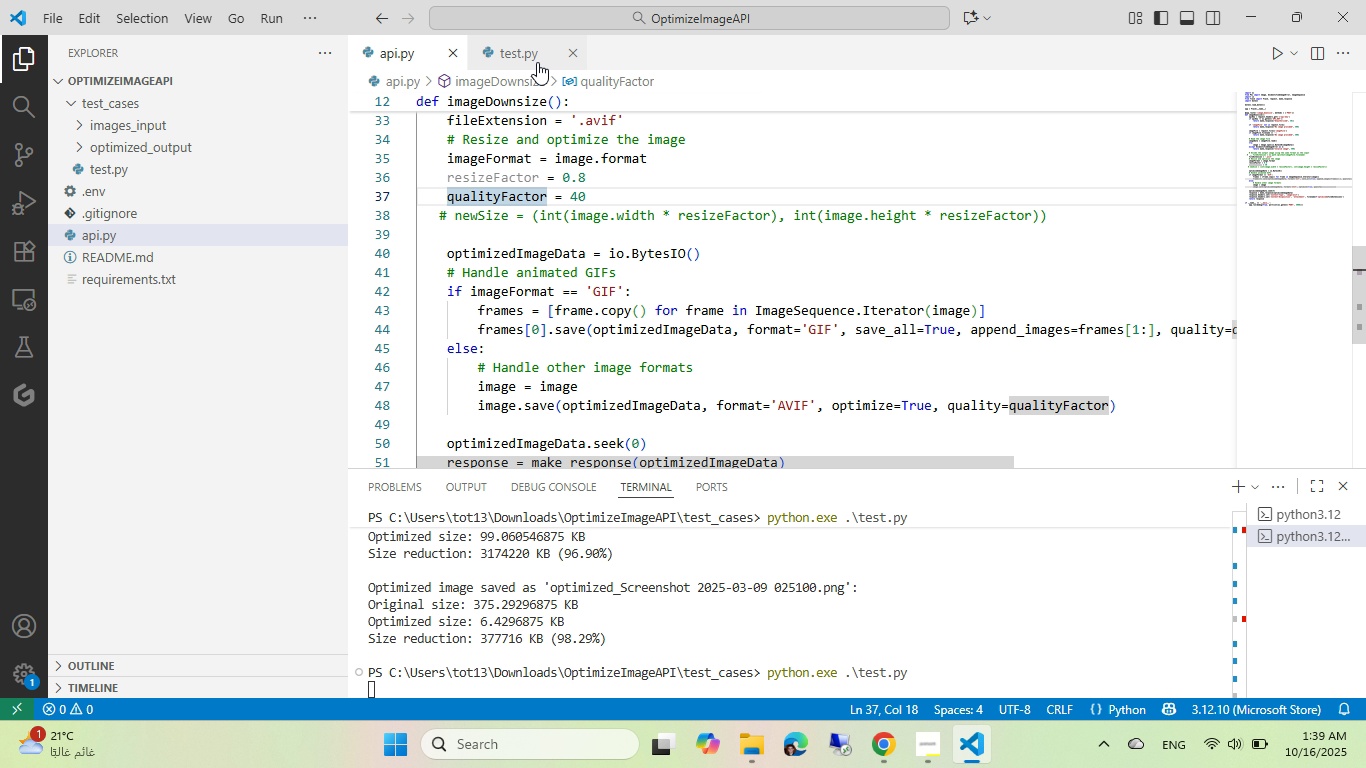 
left_click([537, 62])
 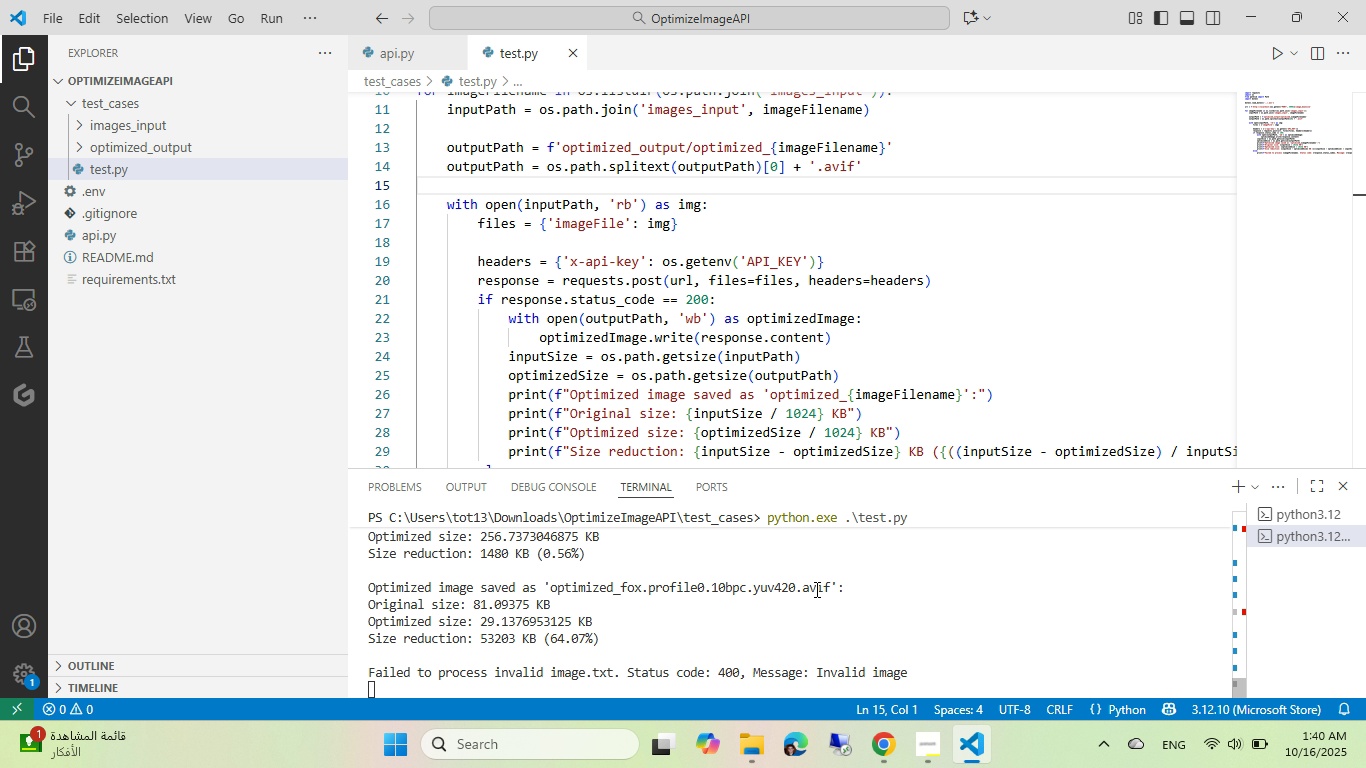 
wait(23.61)
 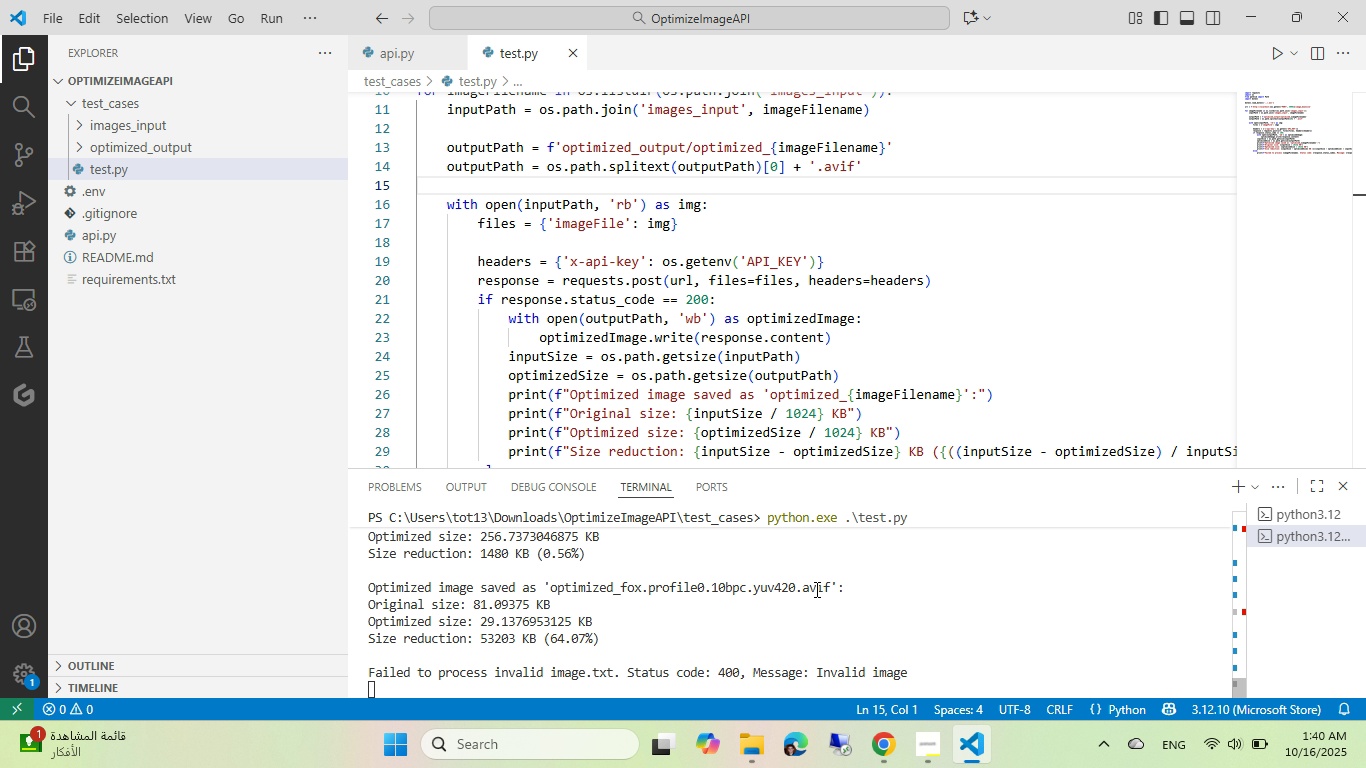 
left_click([393, 57])
 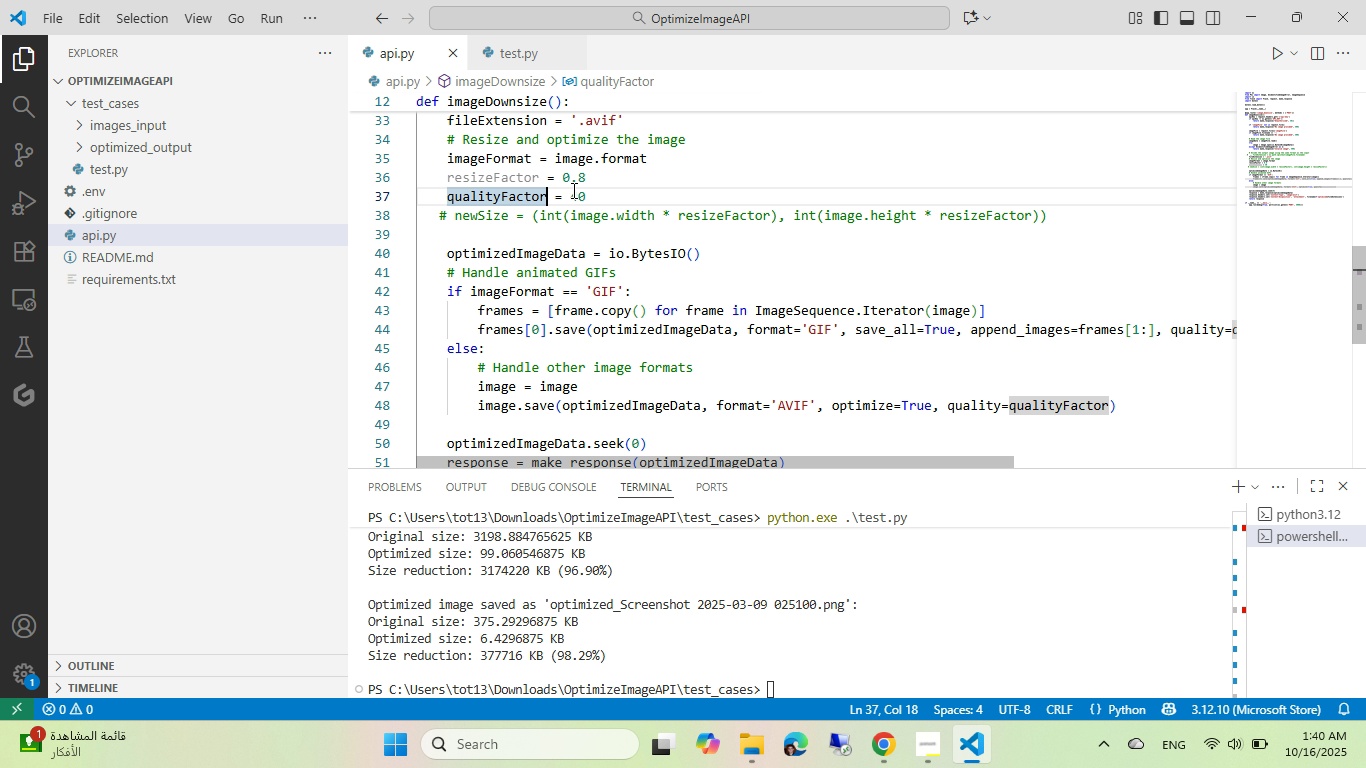 
double_click([570, 192])
 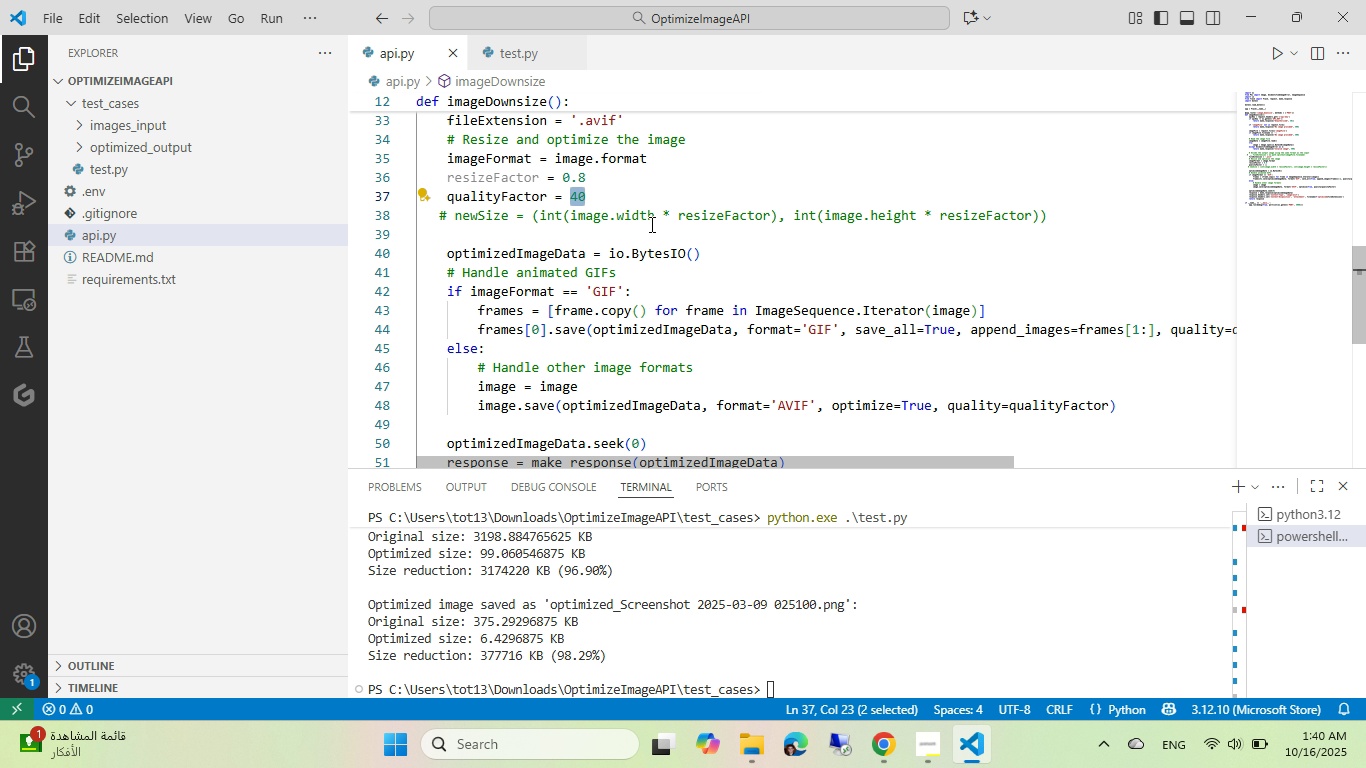 
key(Numpad7)
 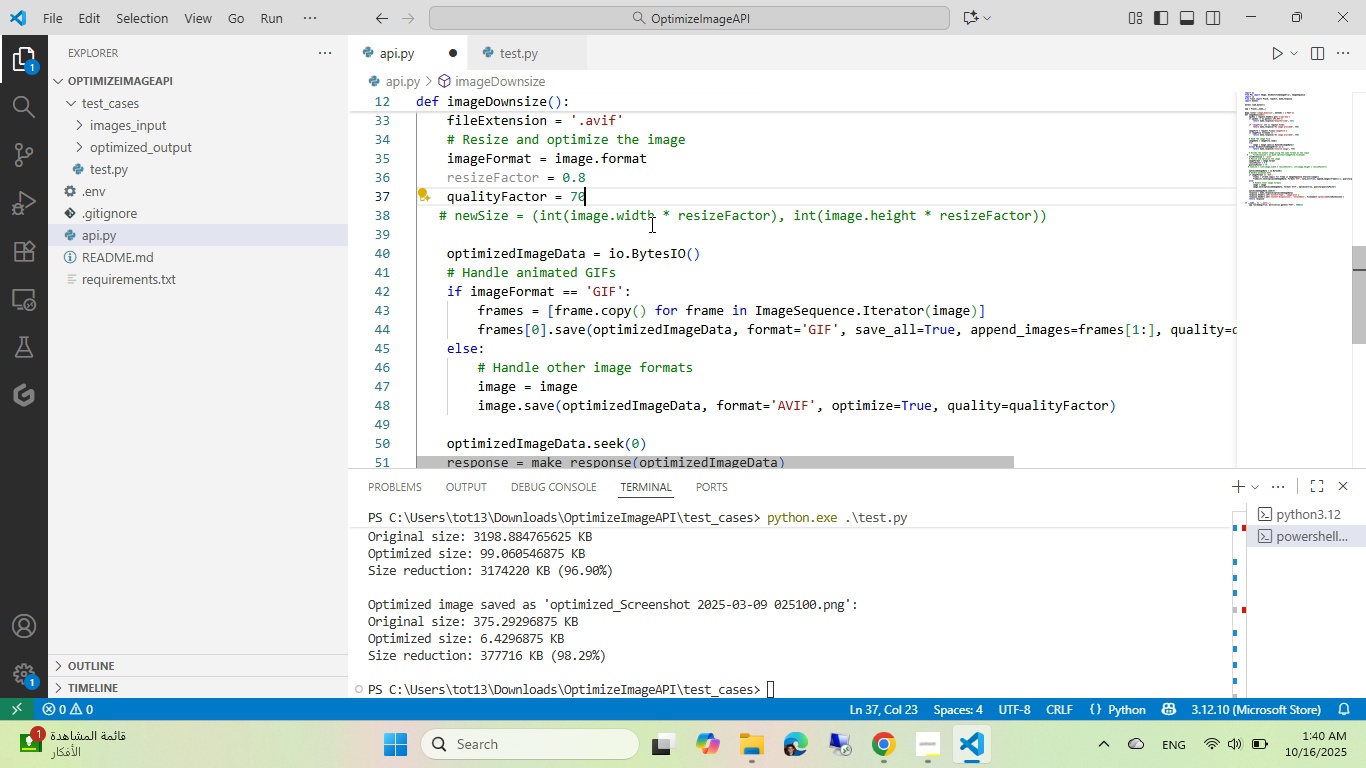 
key(Numpad0)
 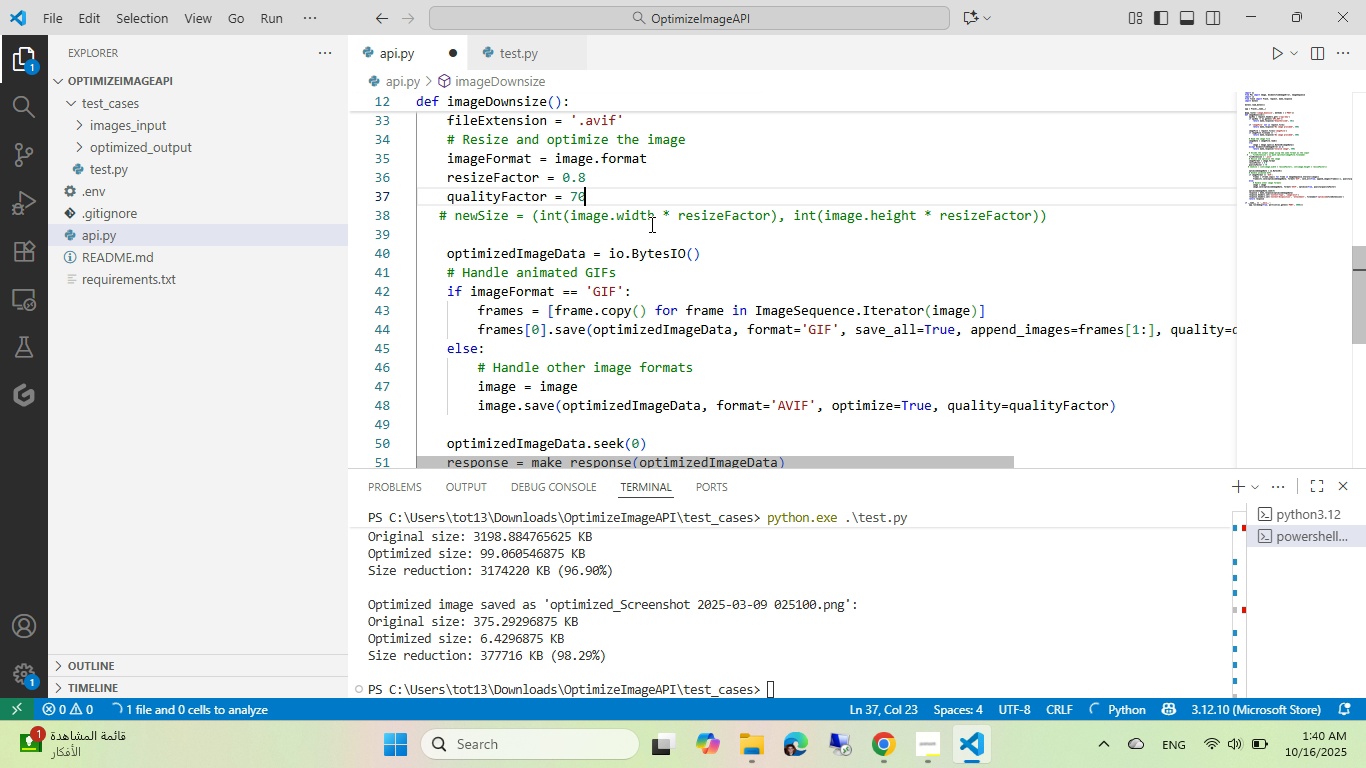 
key(Control+ControlLeft)
 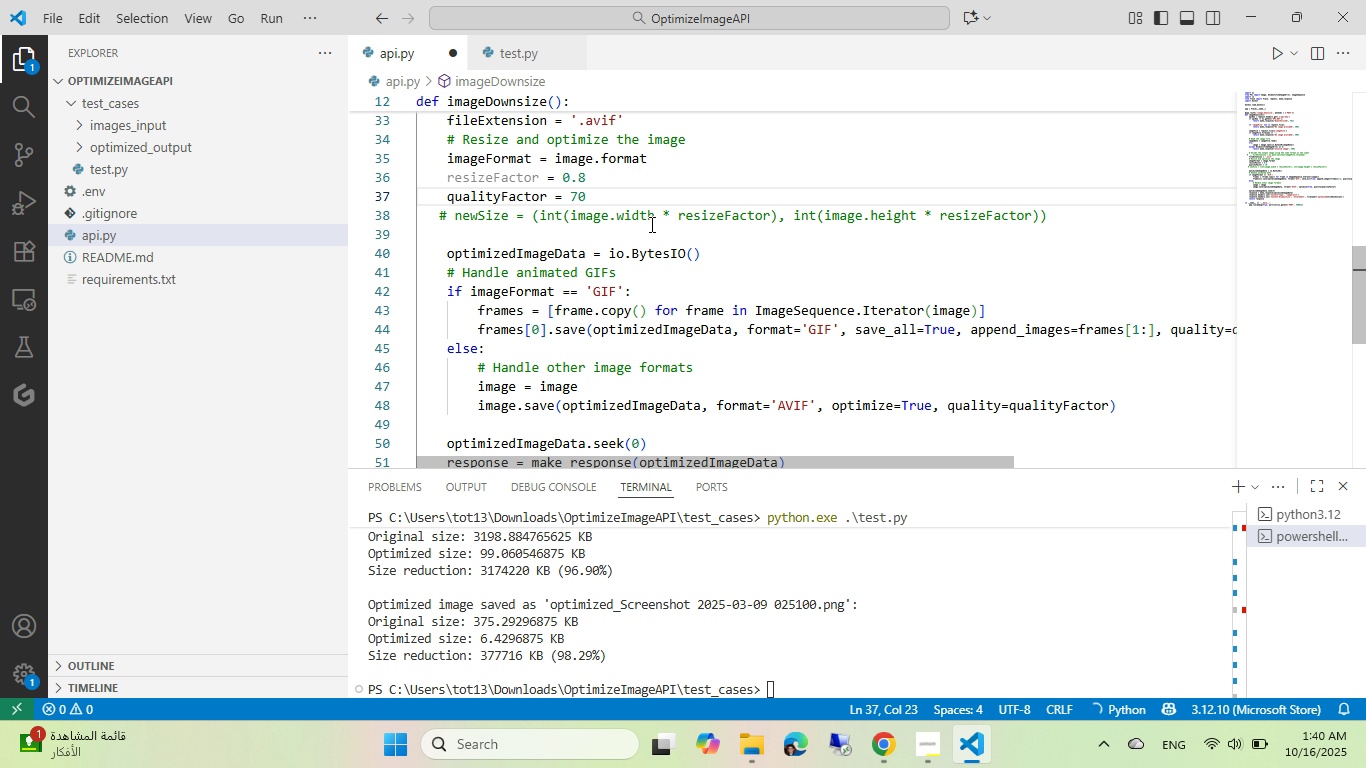 
key(Control+S)
 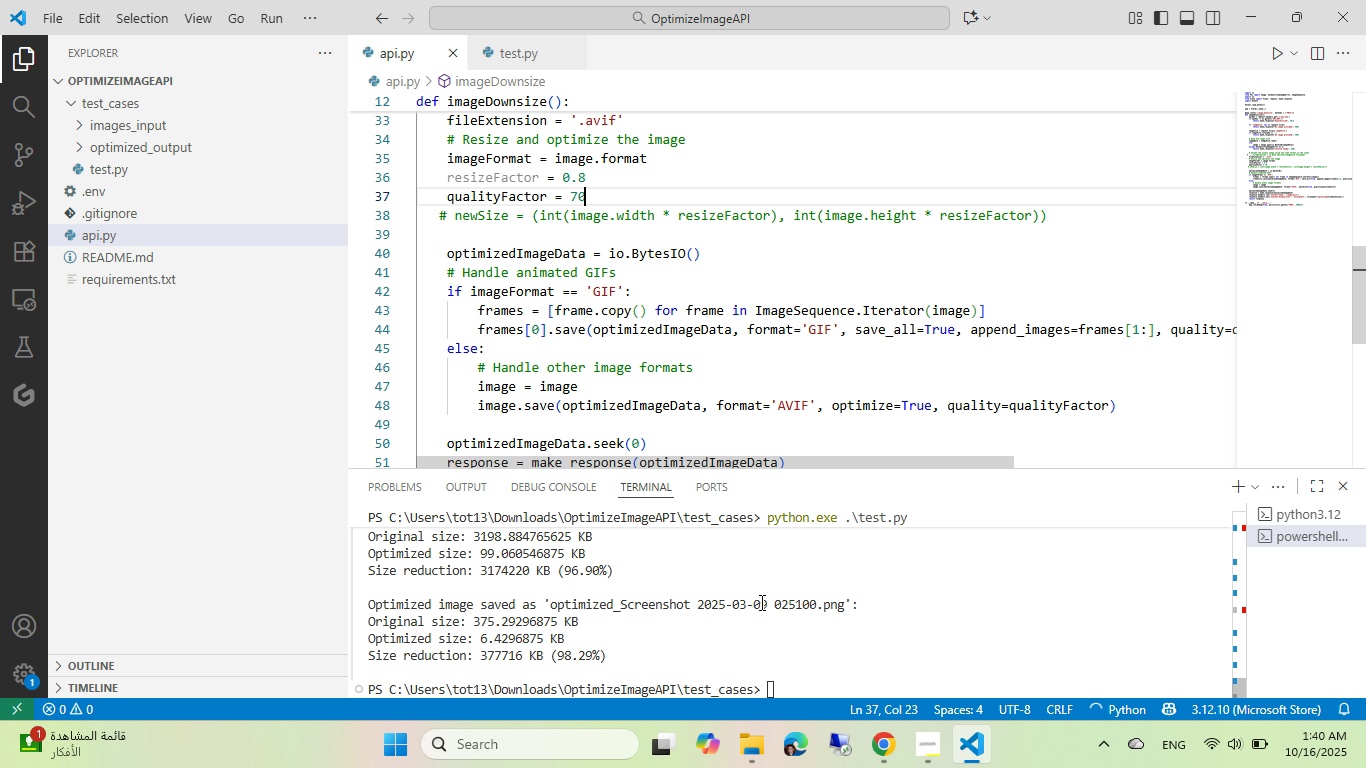 
left_click([760, 602])
 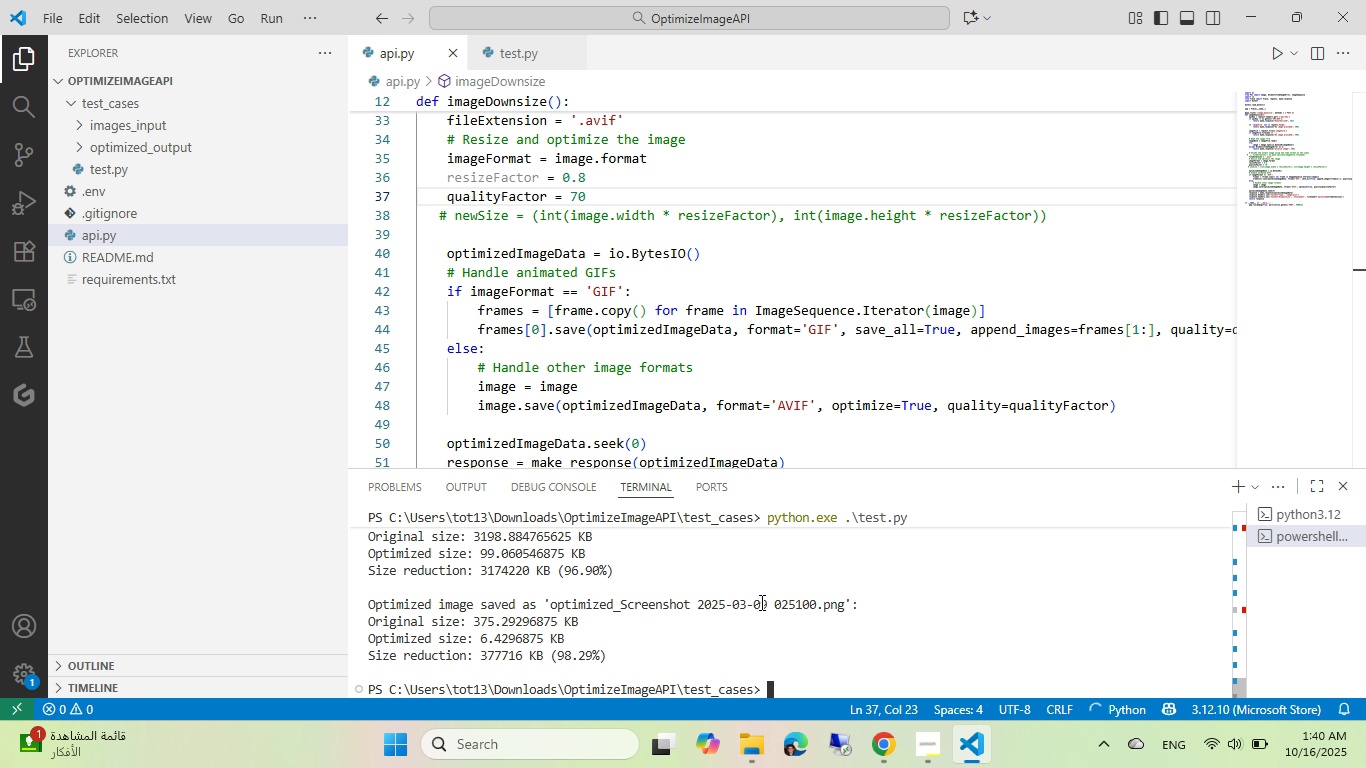 
key(NumpadEnter)
 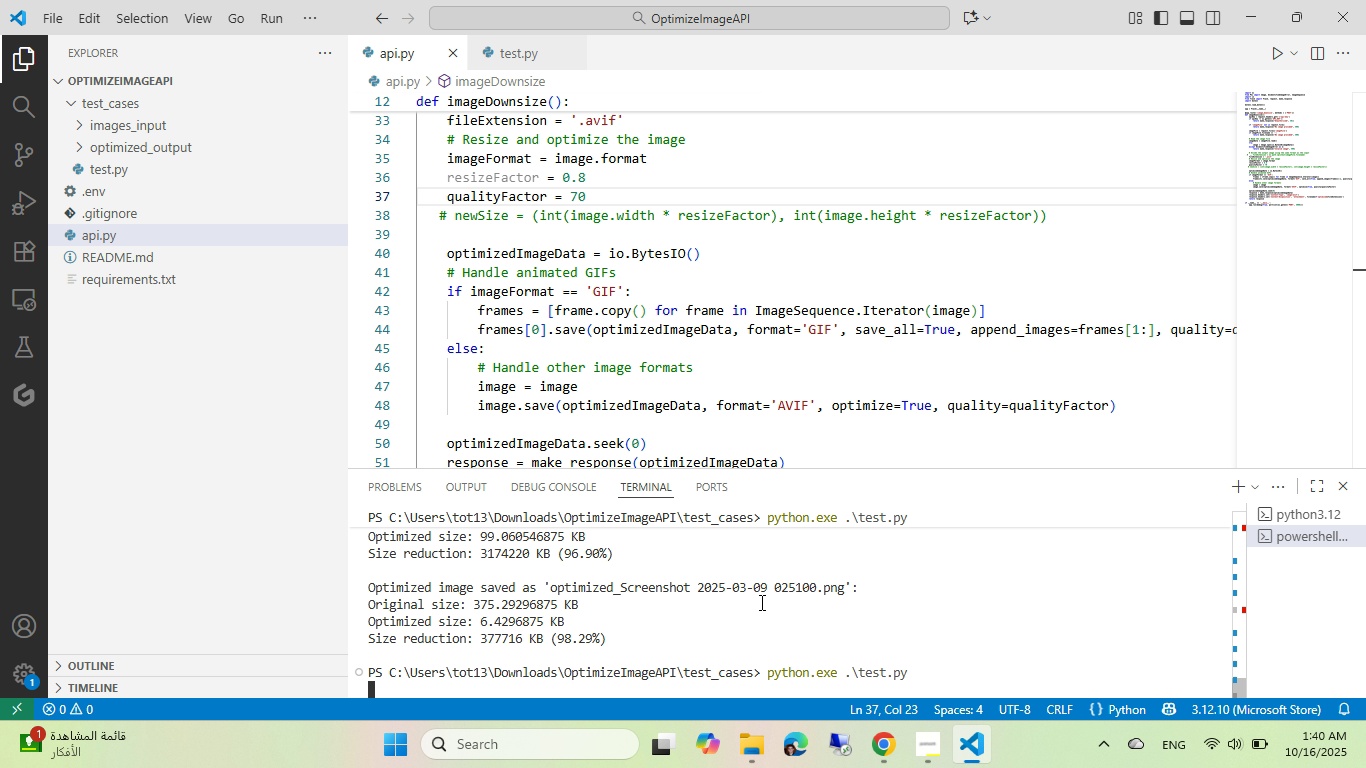 
key(ArrowUp)
 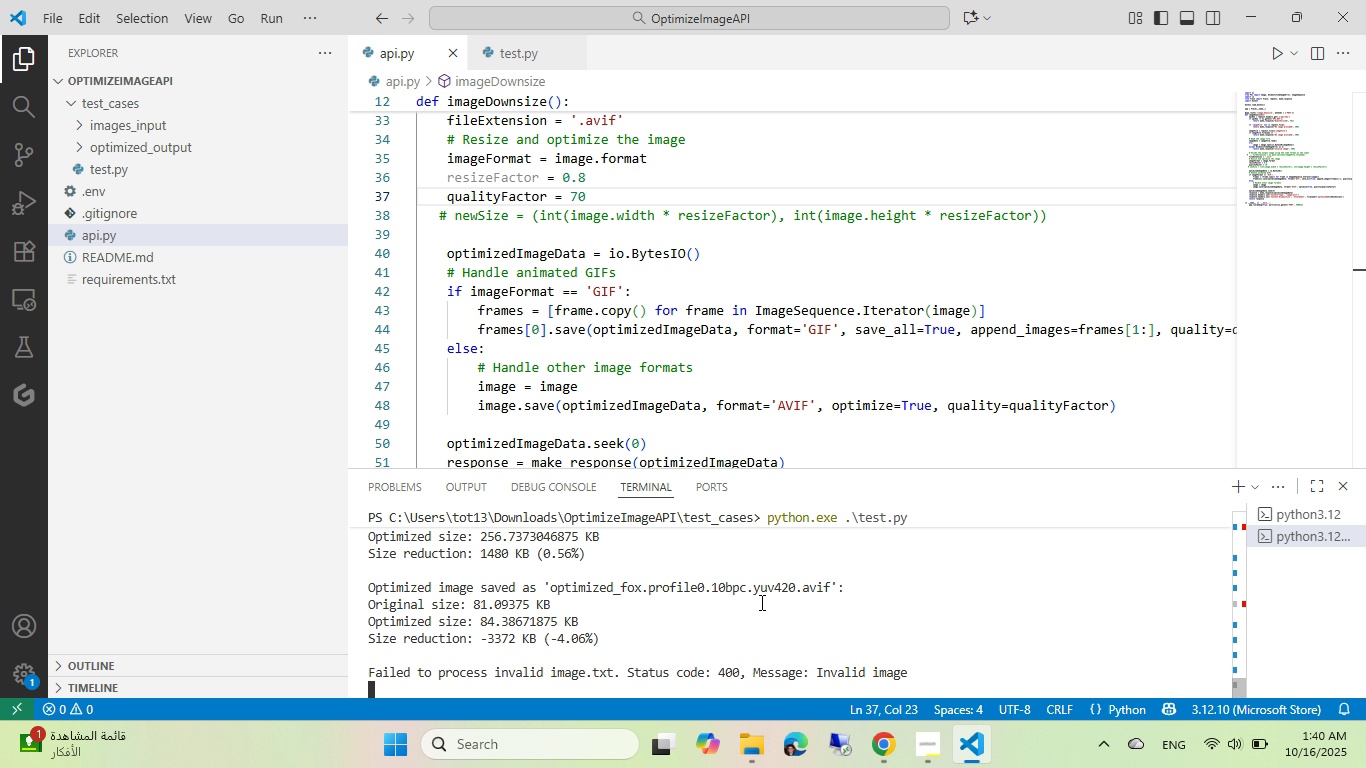 
wait(27.88)
 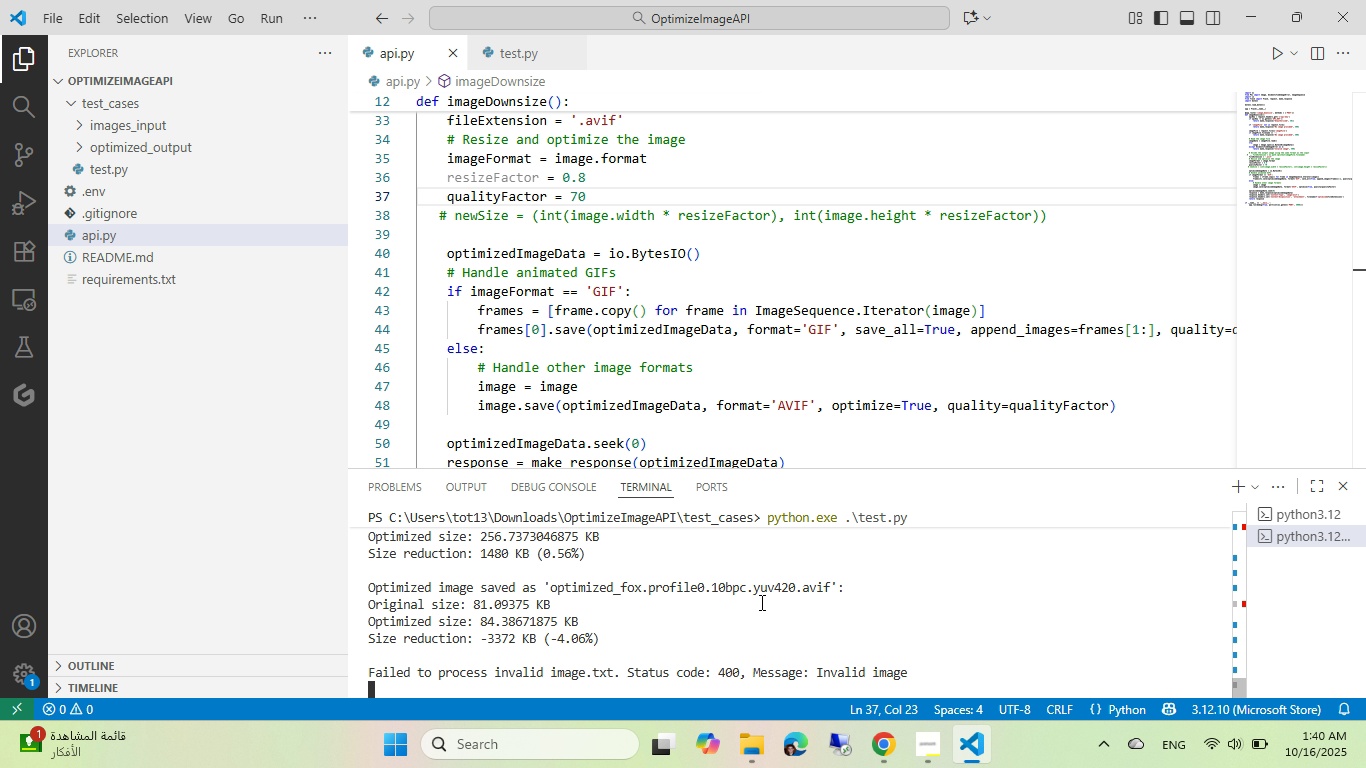 
double_click([579, 192])
 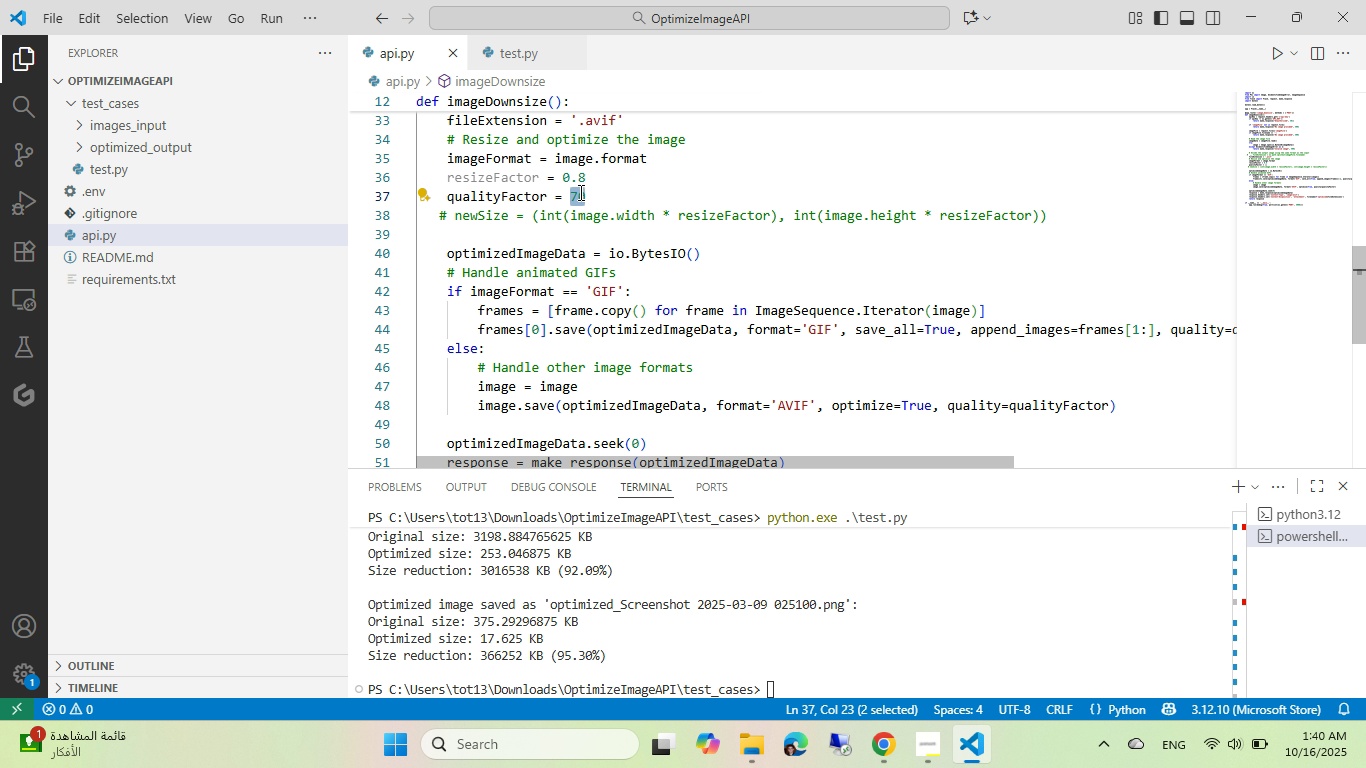 
key(Control+Z)
 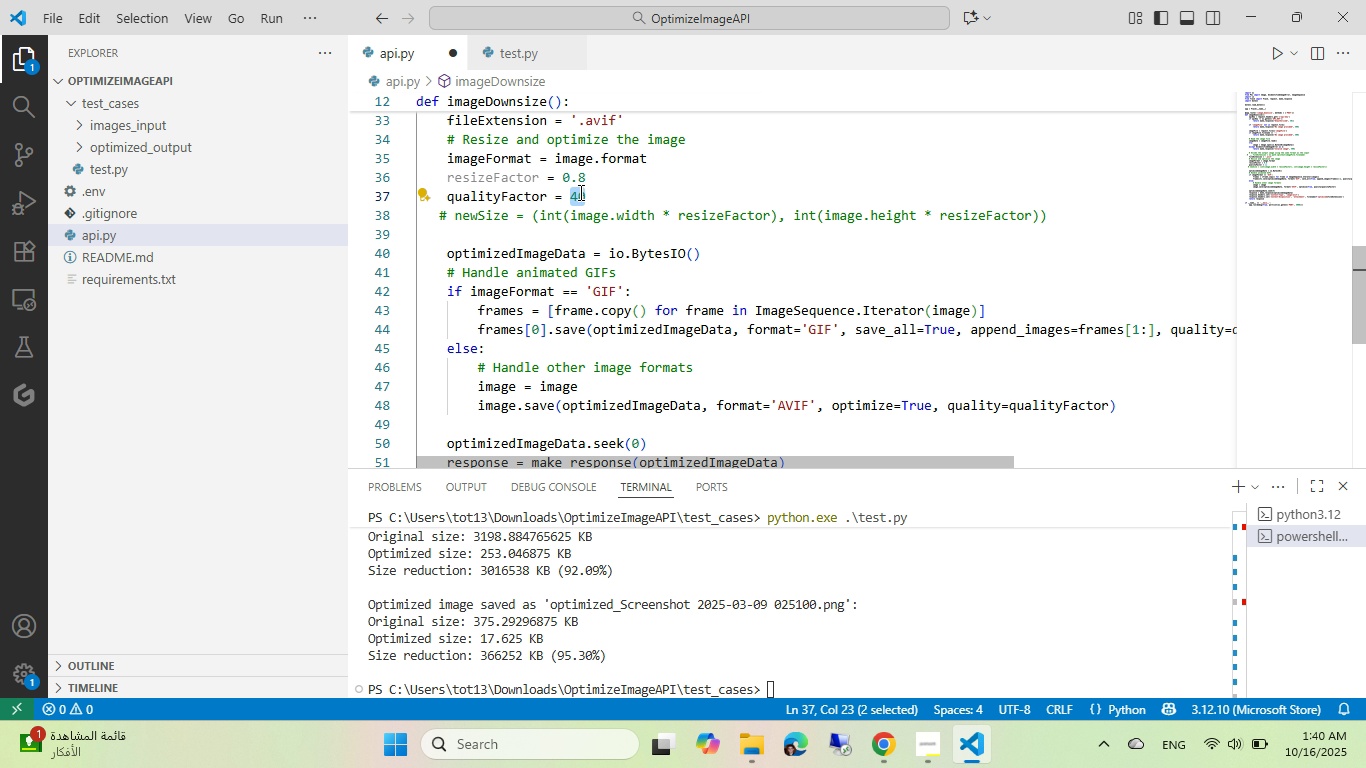 
key(Control+S)
 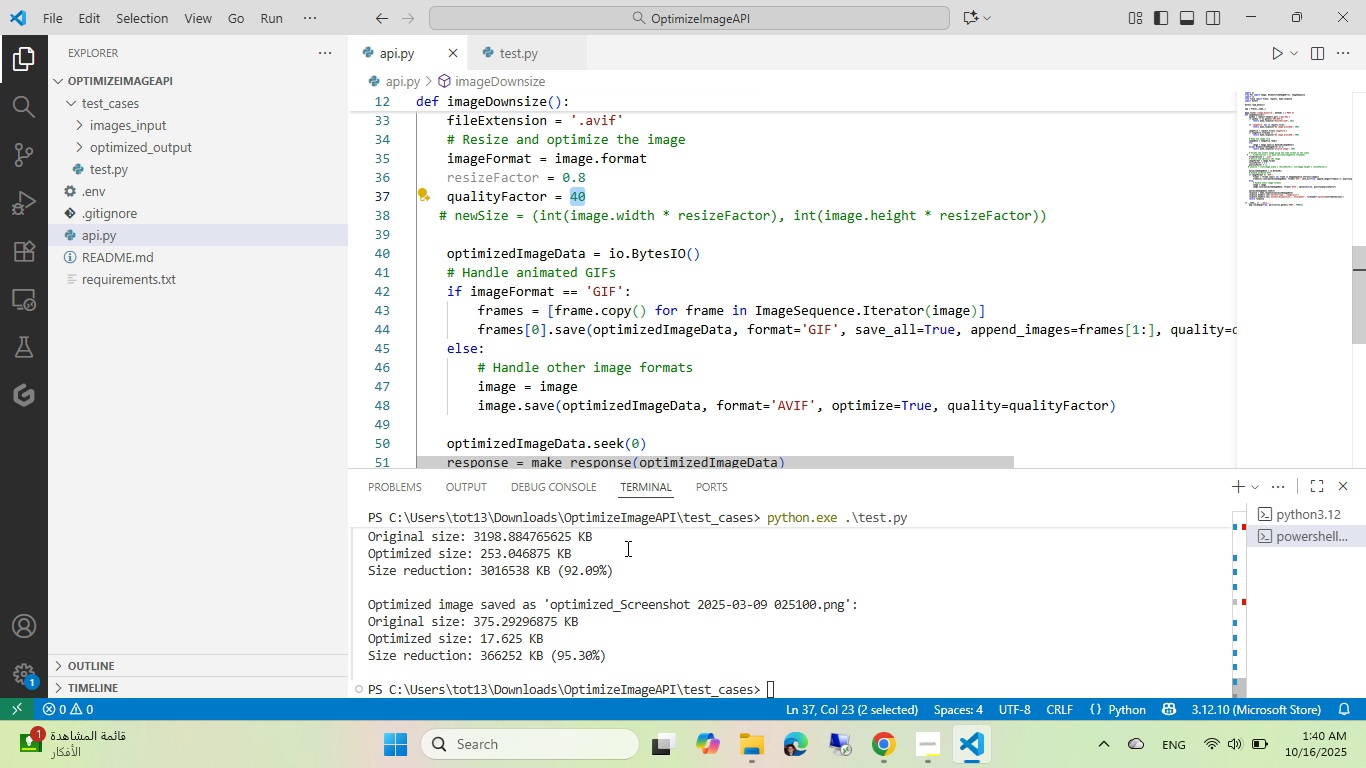 
left_click([626, 548])
 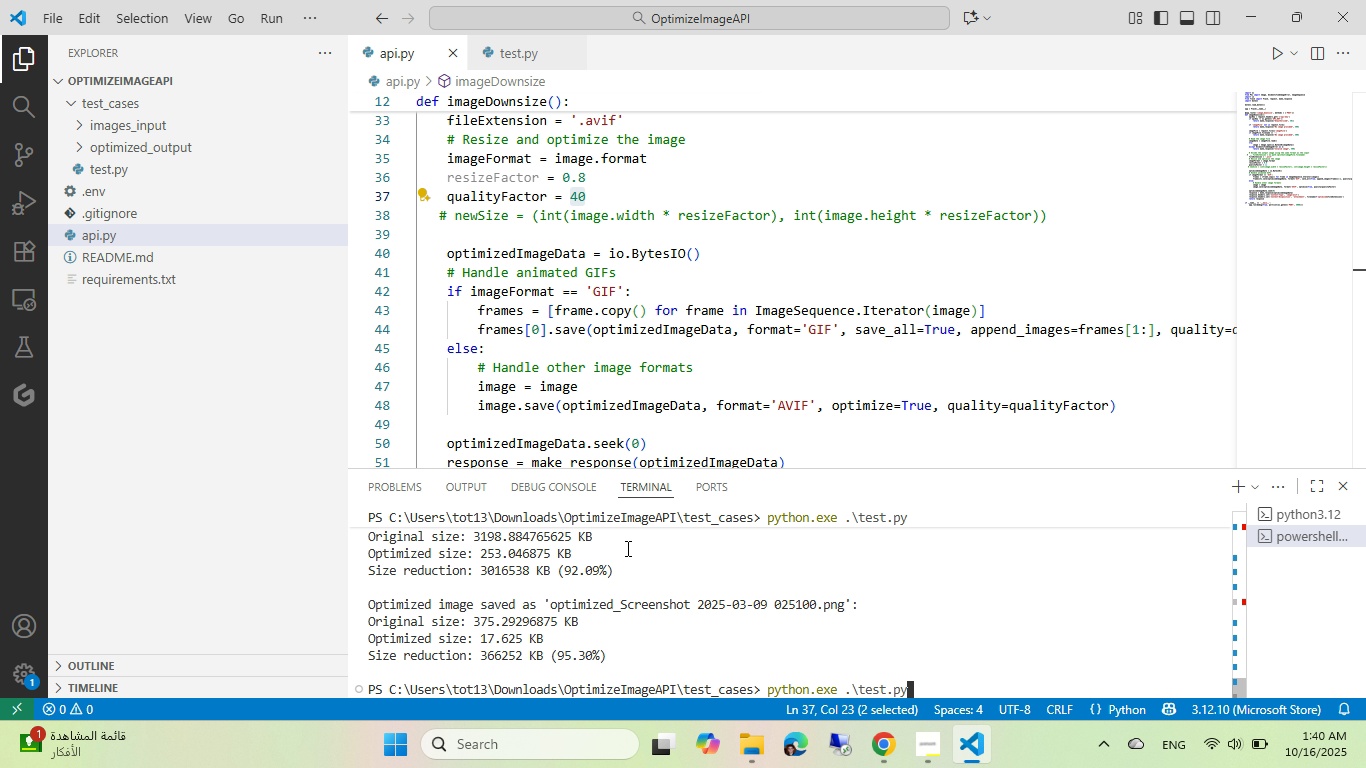 
key(ArrowUp)
 